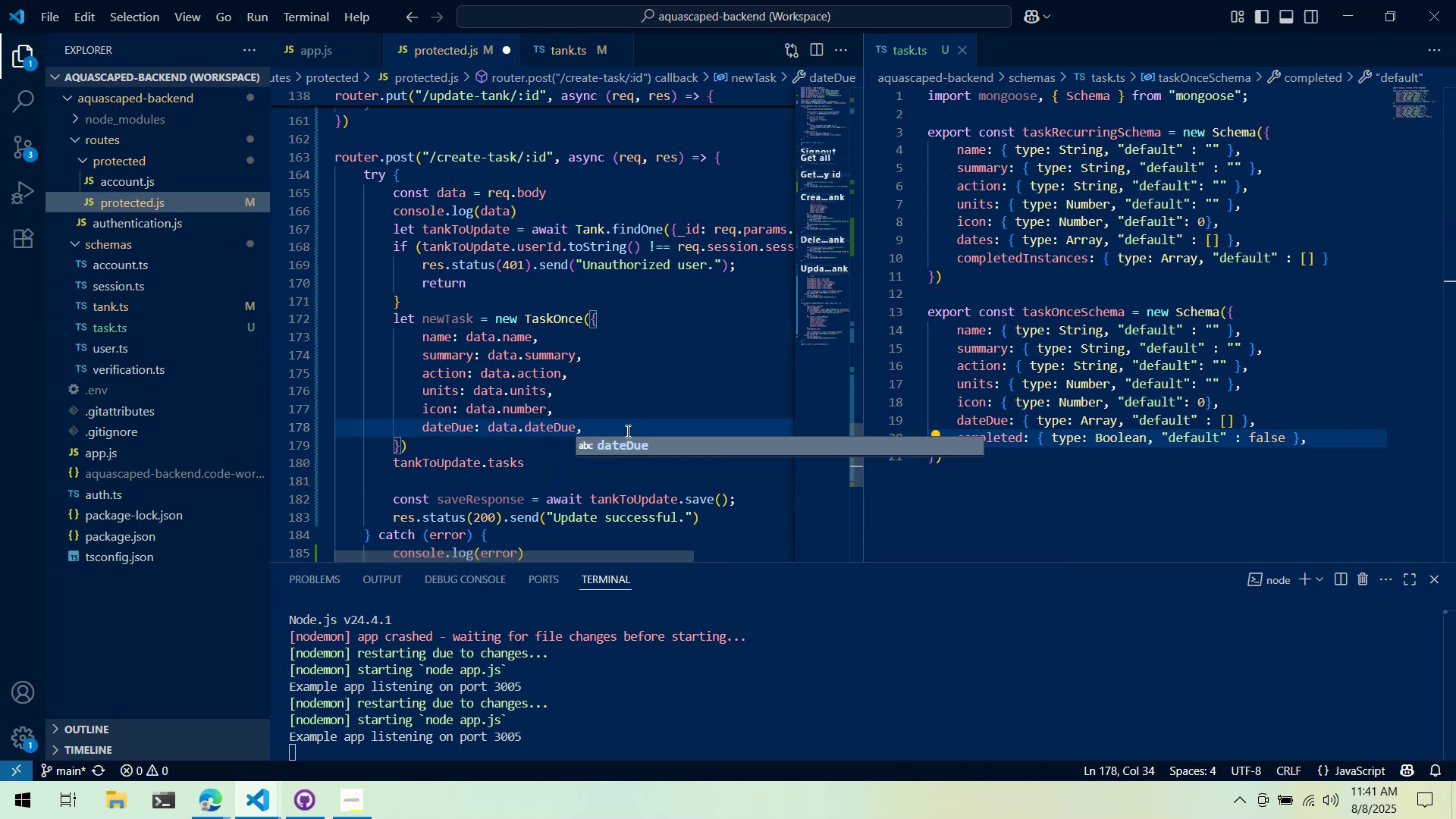 
left_click([621, 427])
 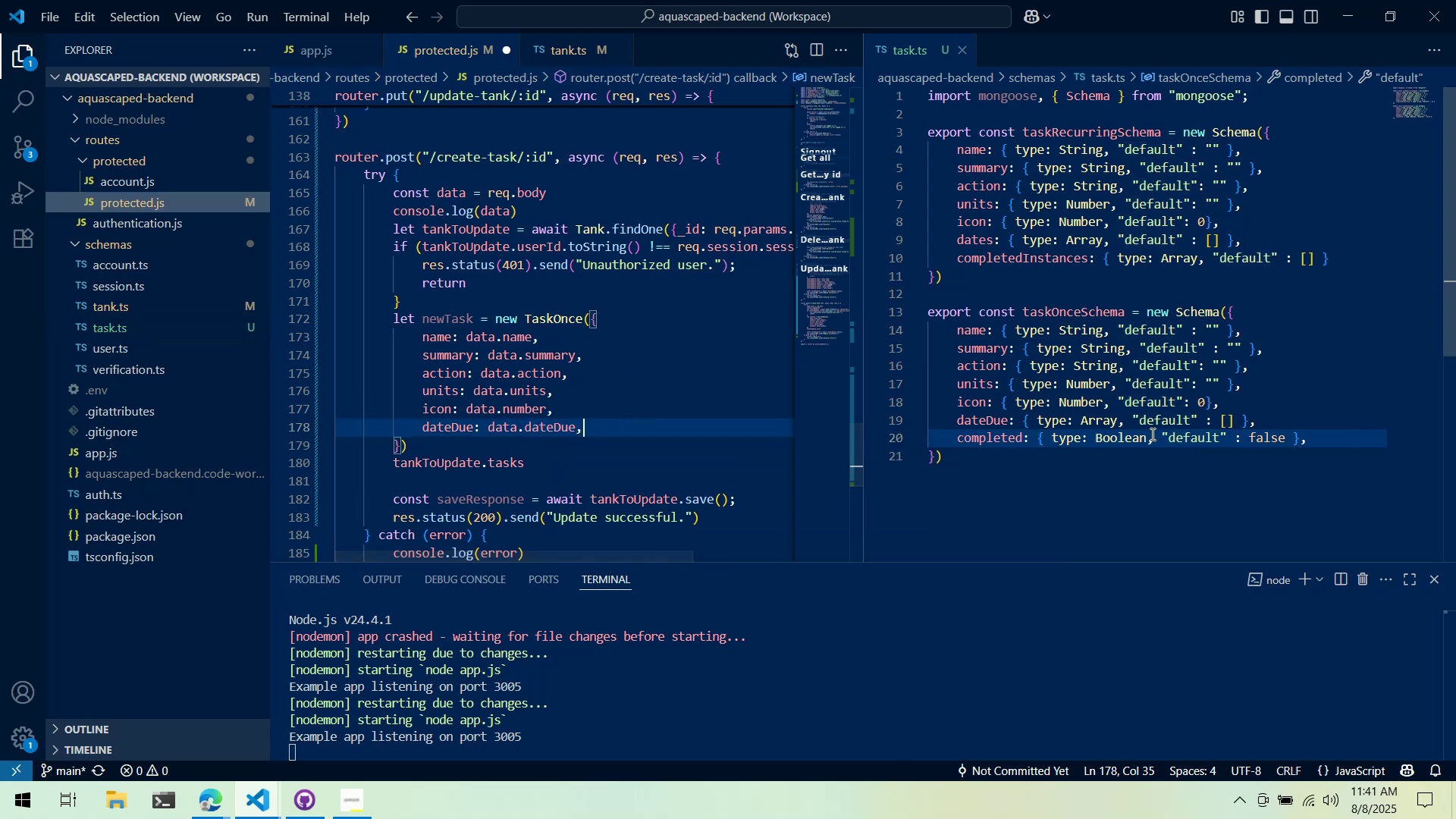 
key(Alt+AltLeft)
 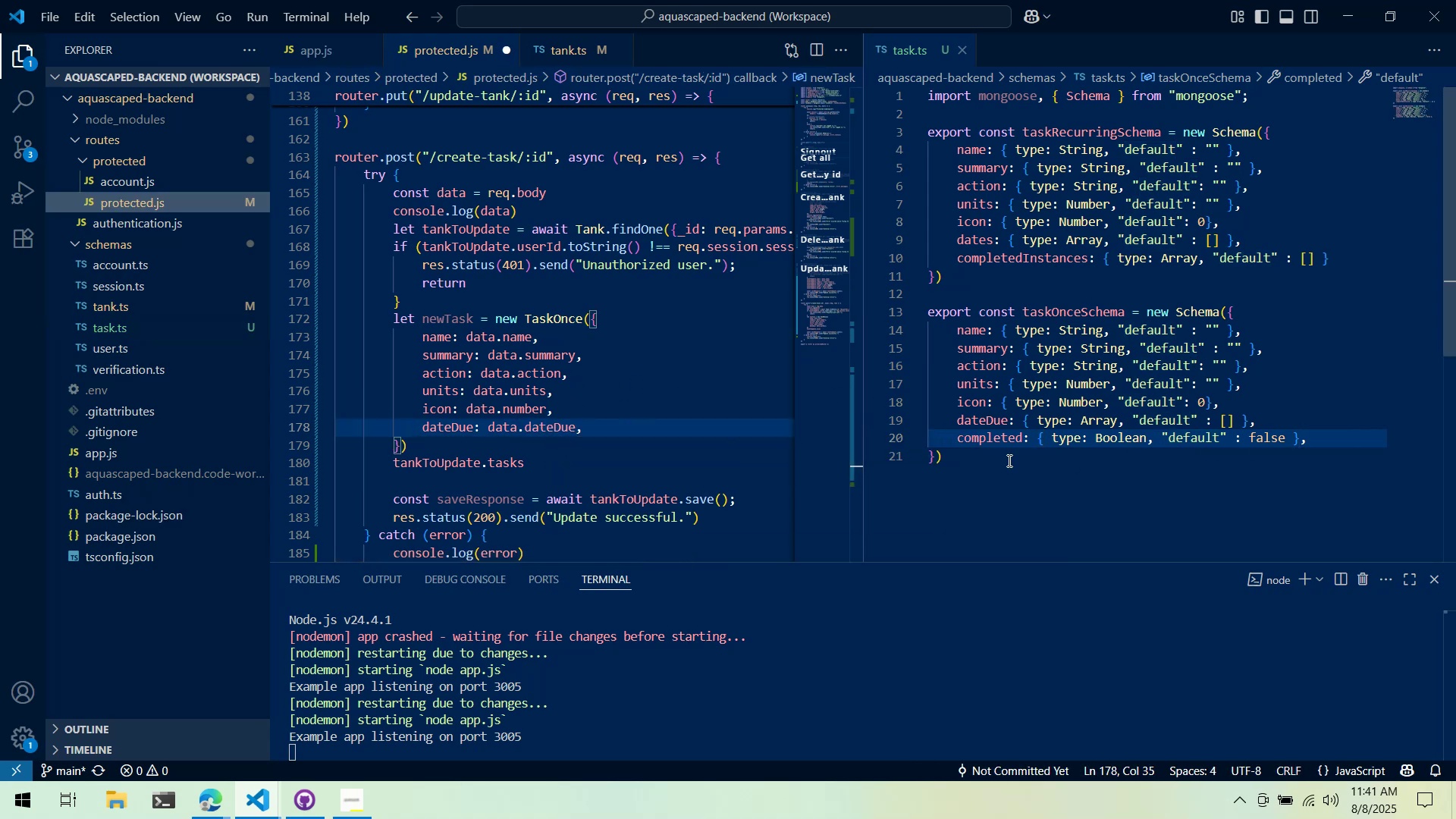 
key(Alt+Tab)
 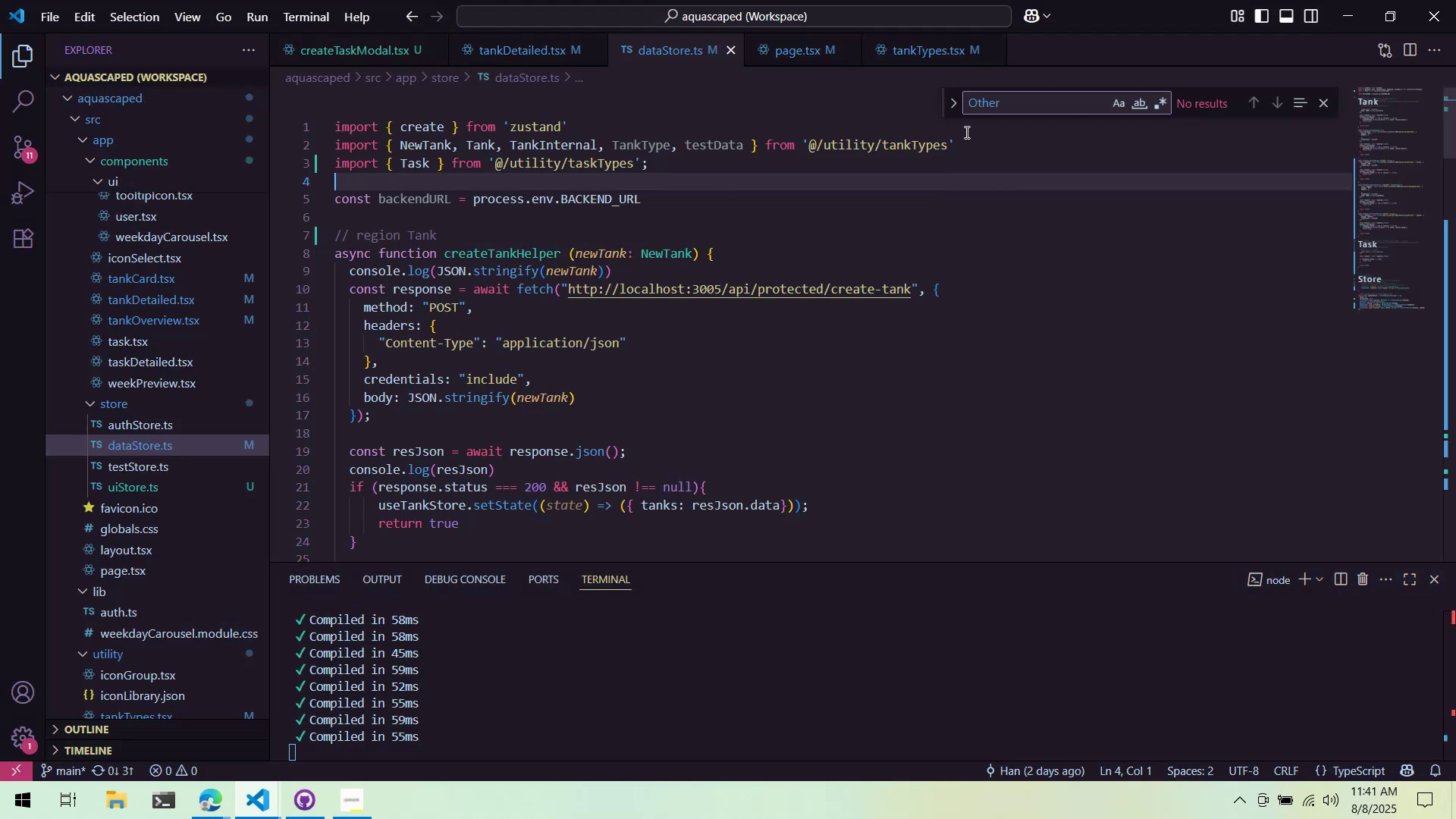 
key(Alt+AltLeft)
 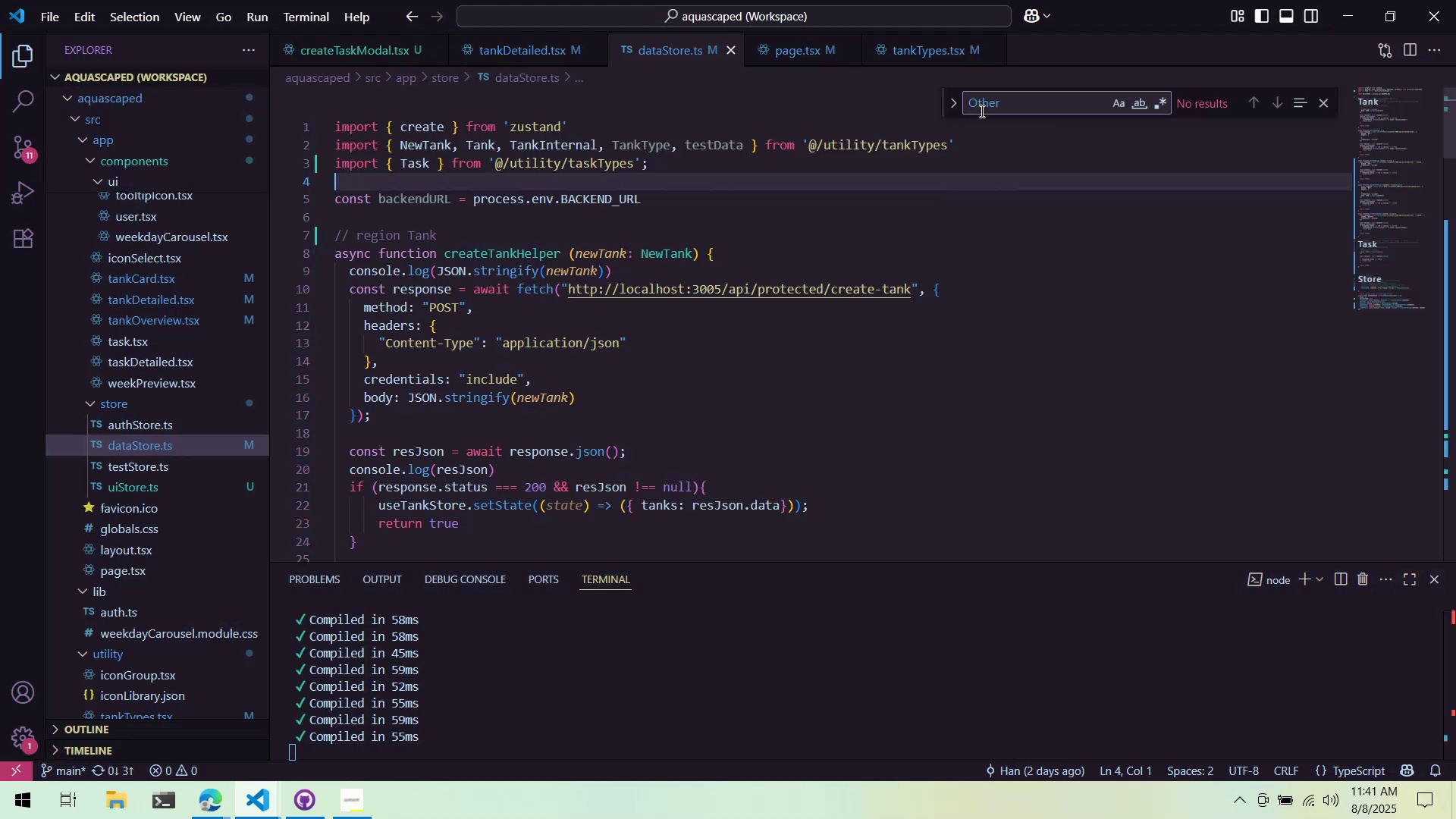 
key(Alt+Tab)
 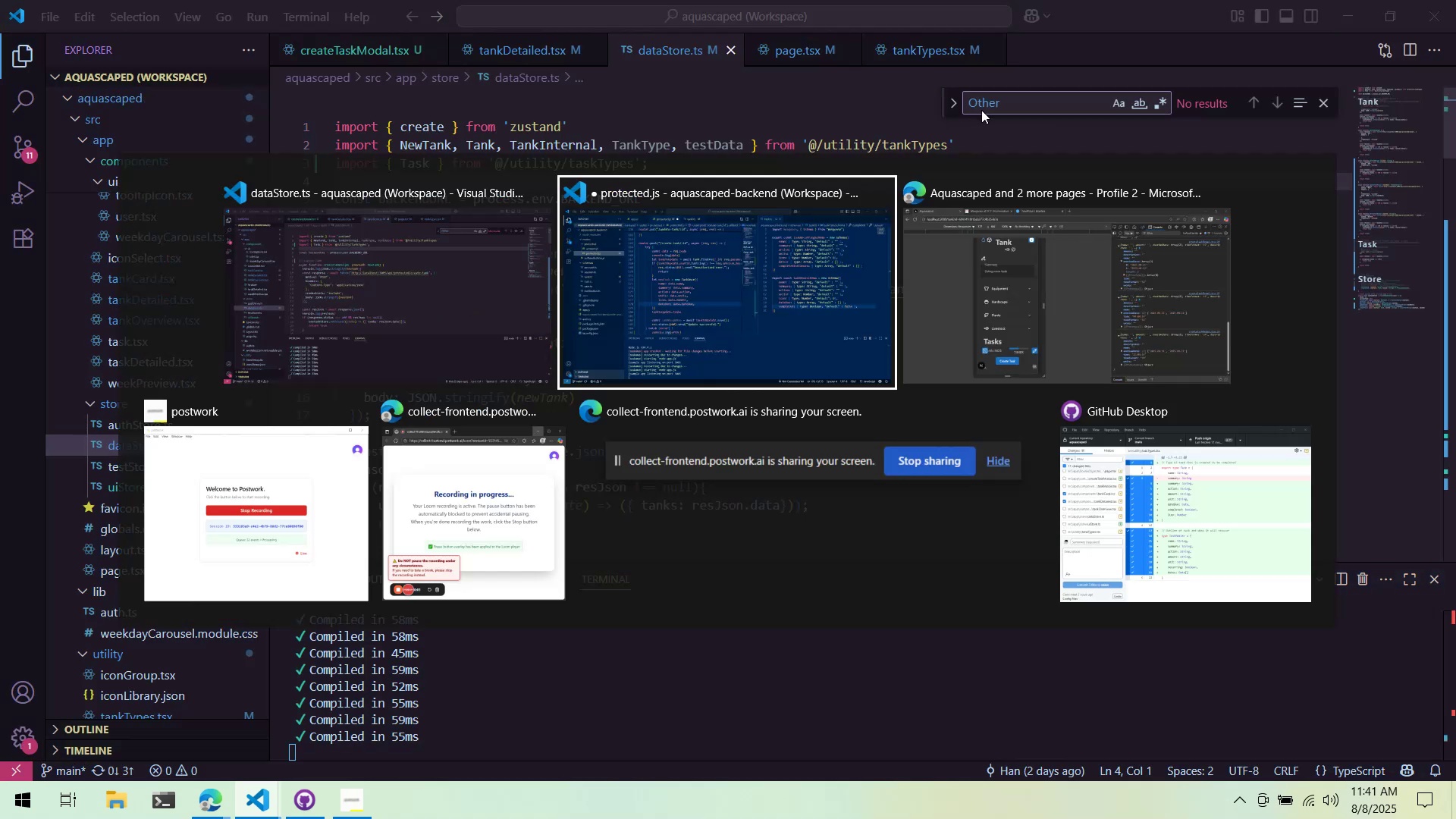 
key(Alt+Tab)
 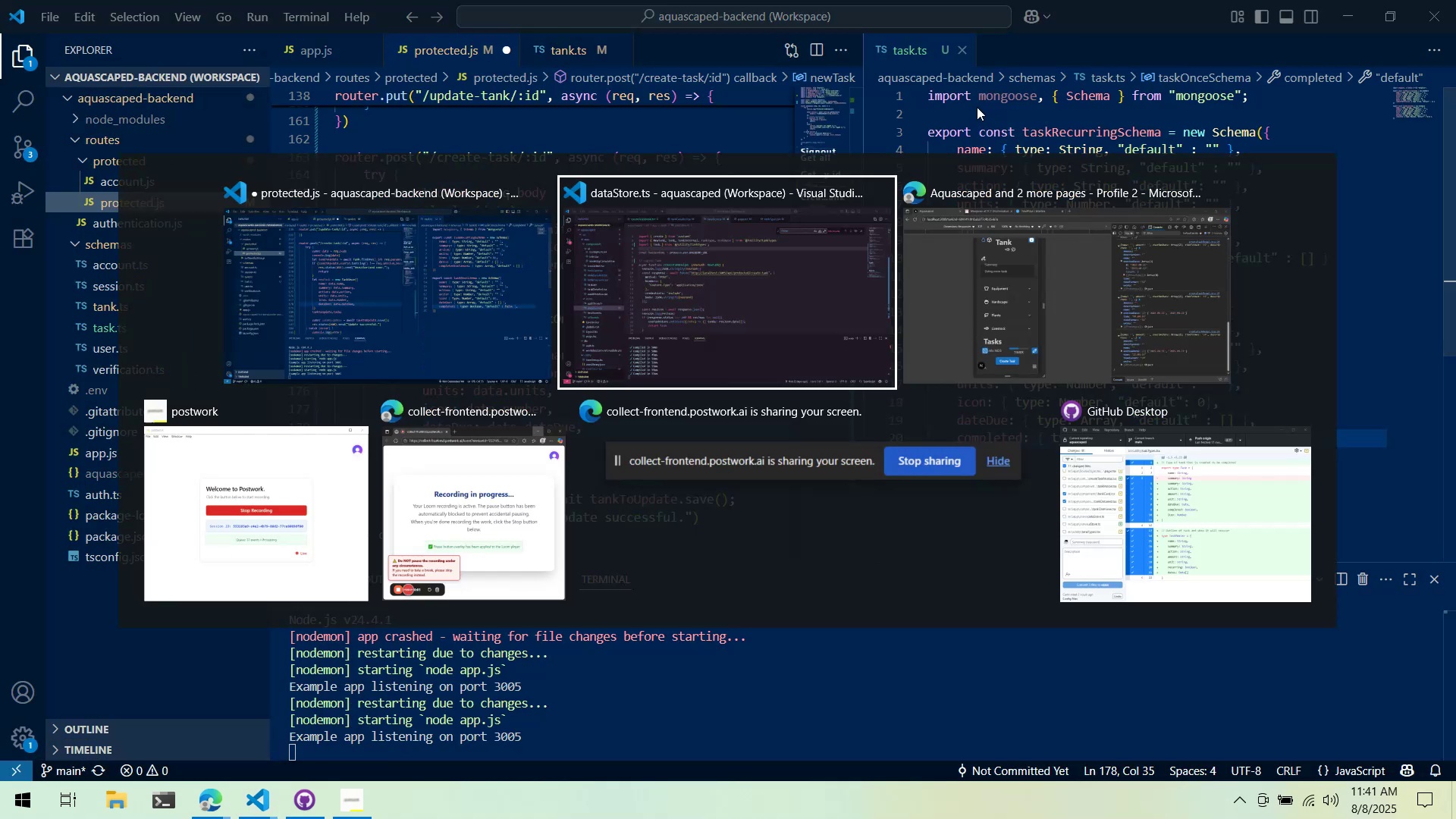 
key(Alt+Tab)
 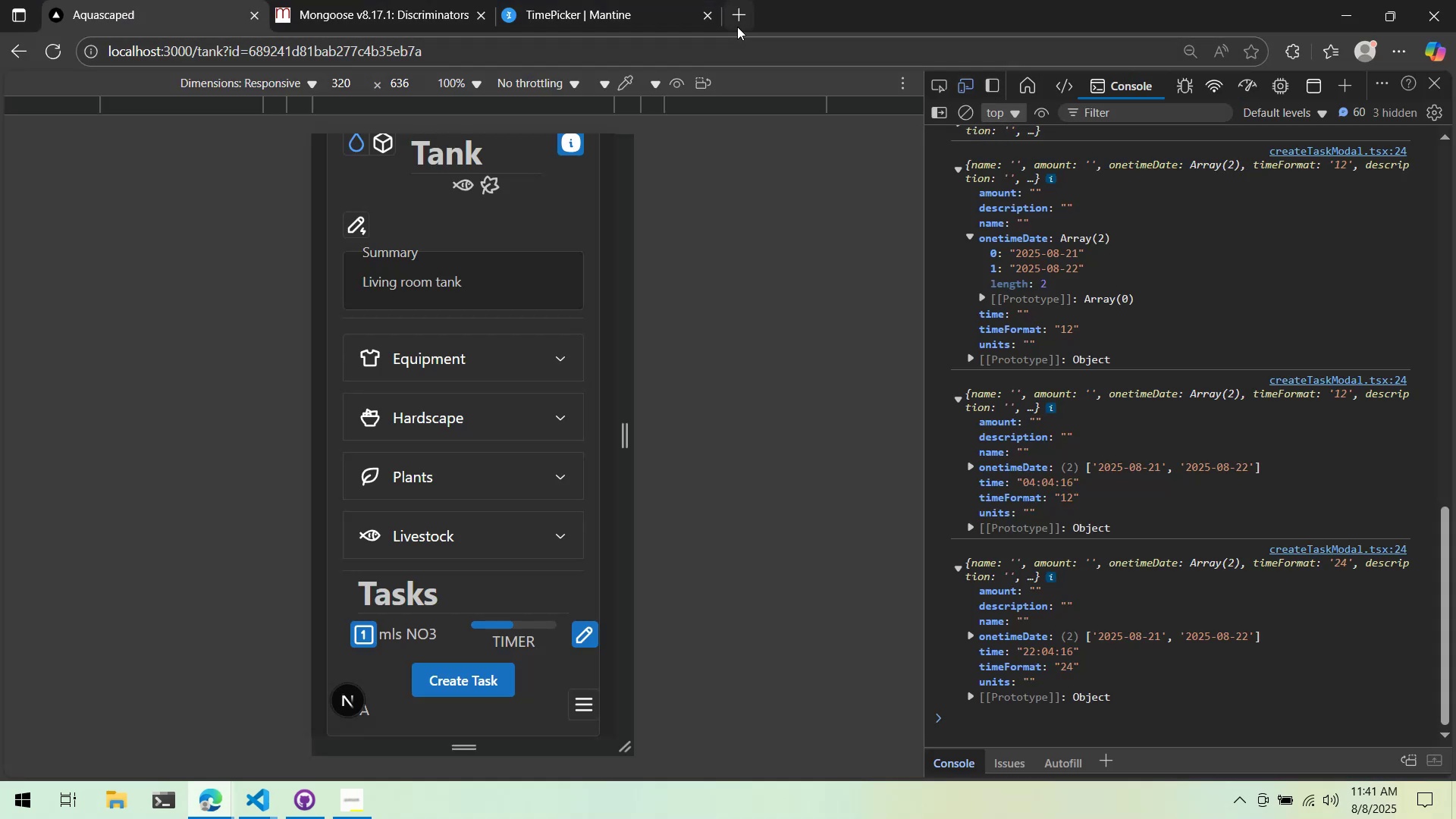 
key(Alt+AltLeft)
 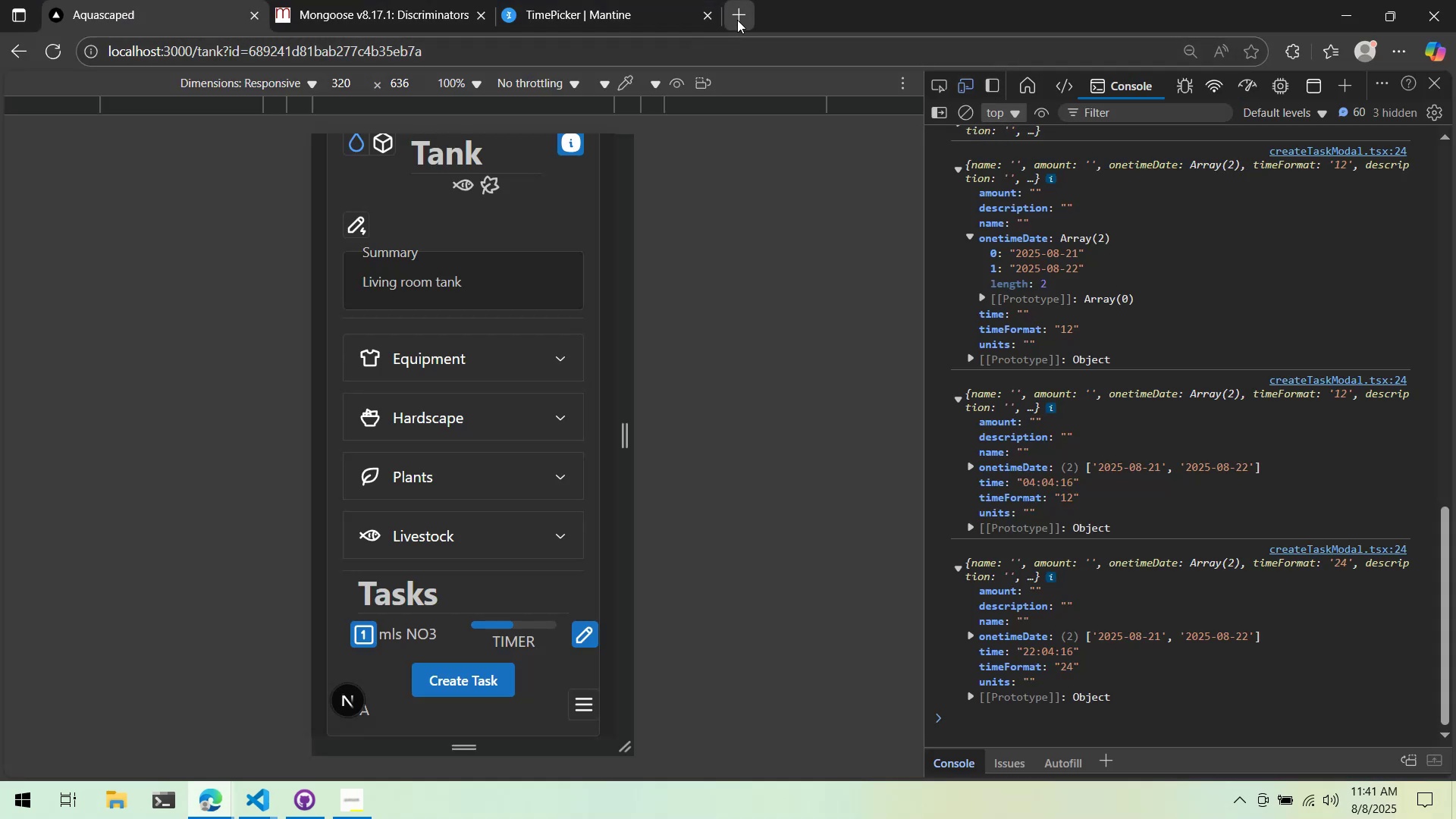 
key(Alt+Tab)
 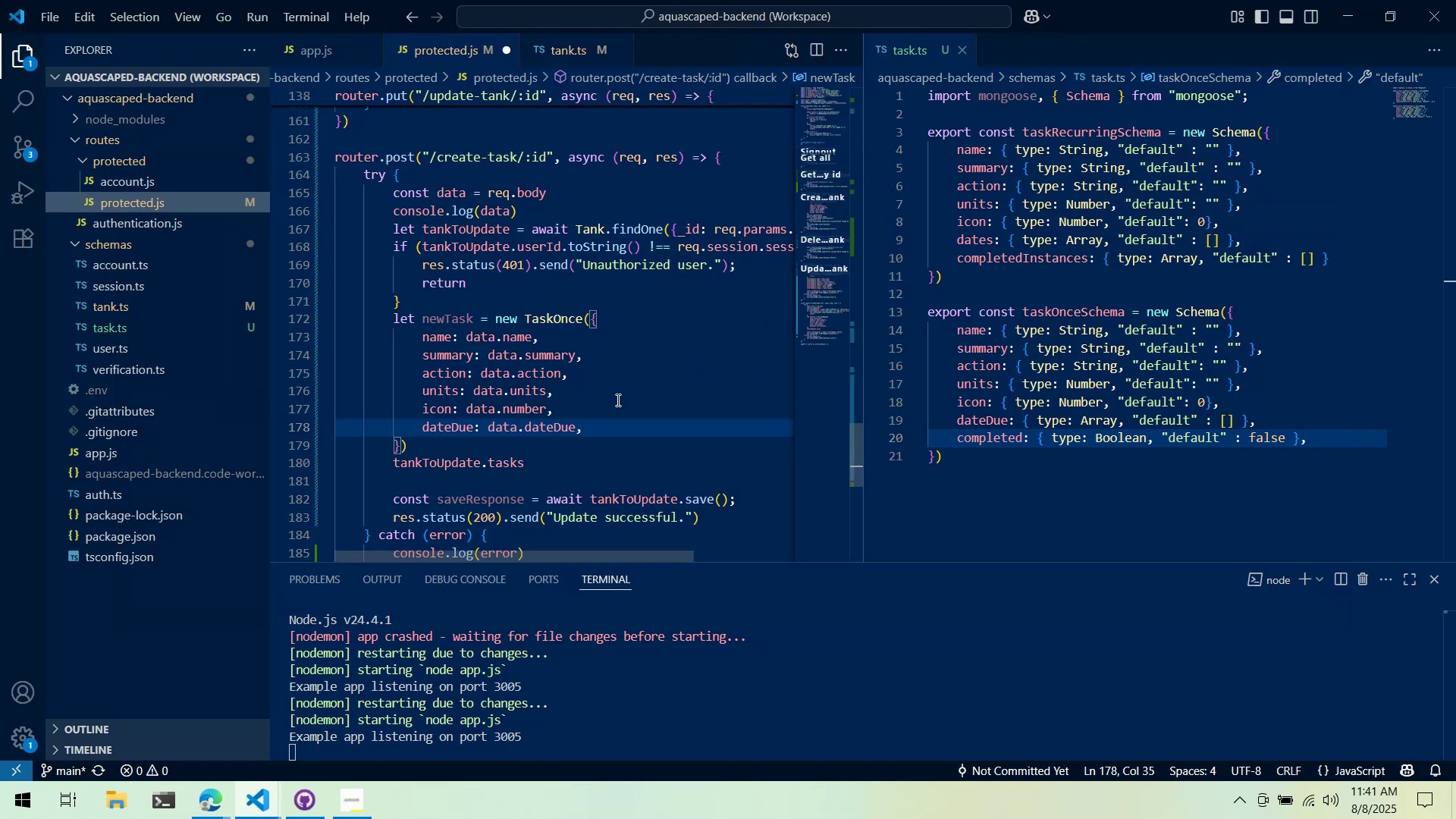 
key(Enter)
 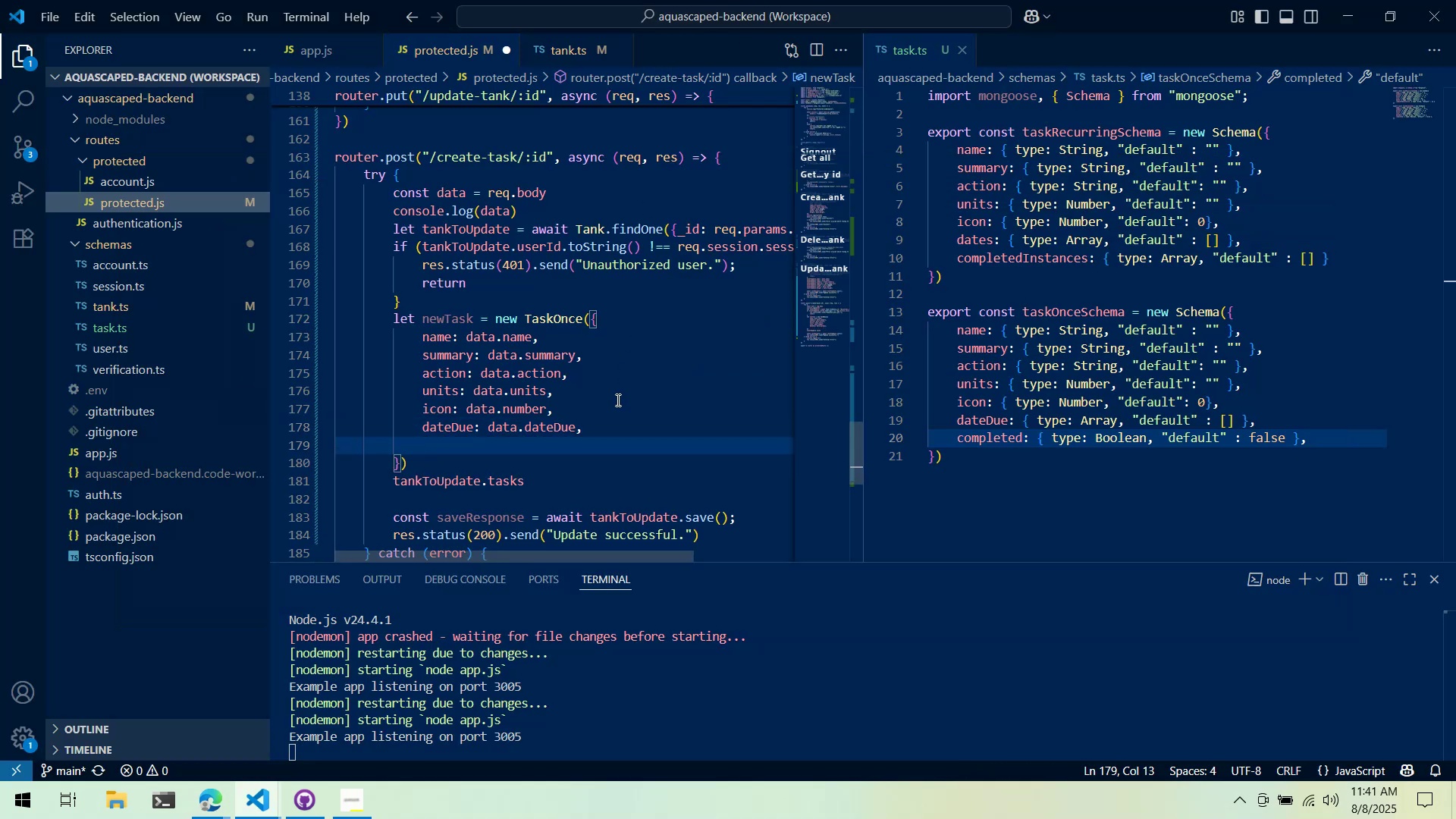 
type(co)
key(Backspace)
key(Backspace)
 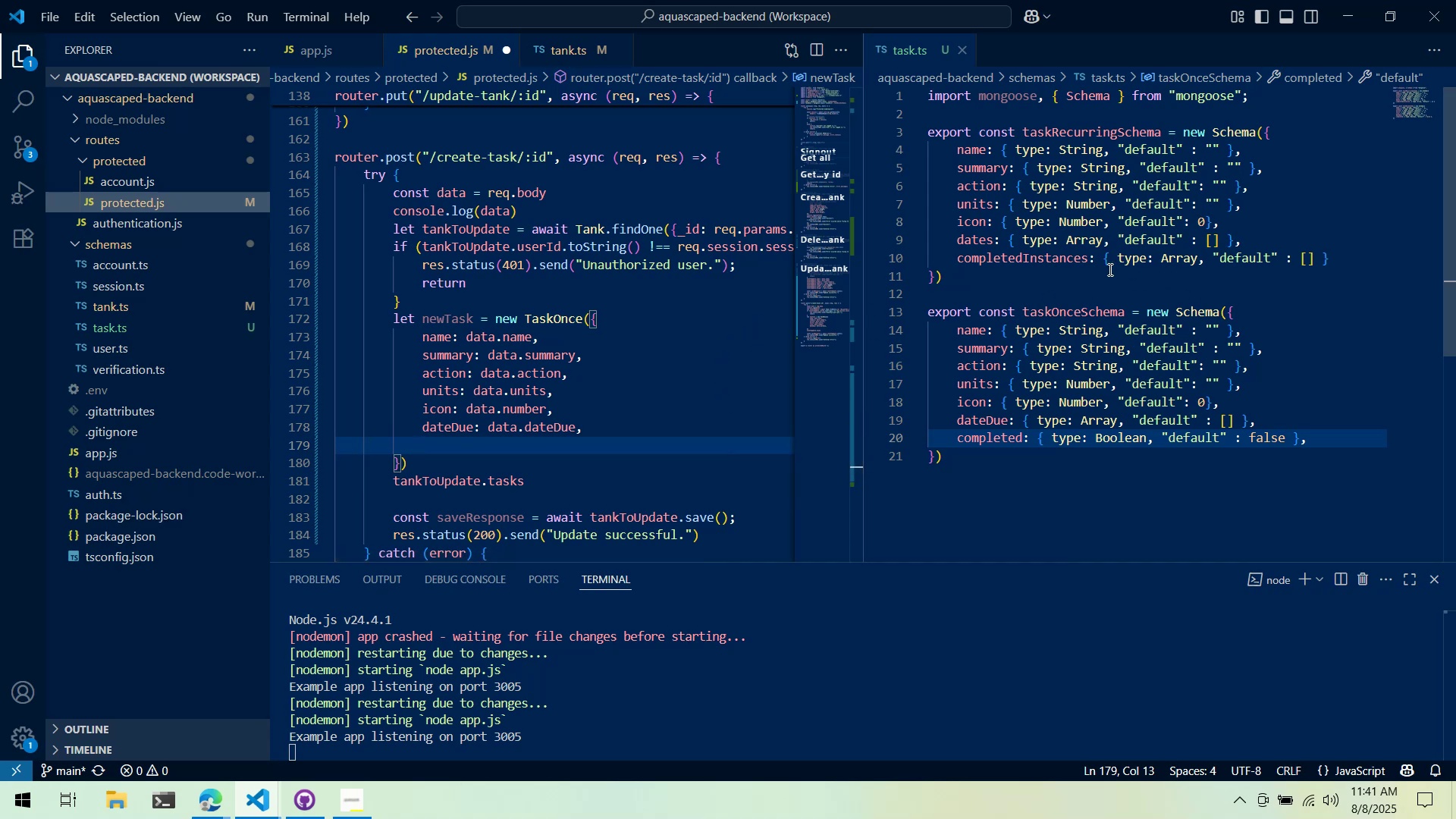 
wait(14.85)
 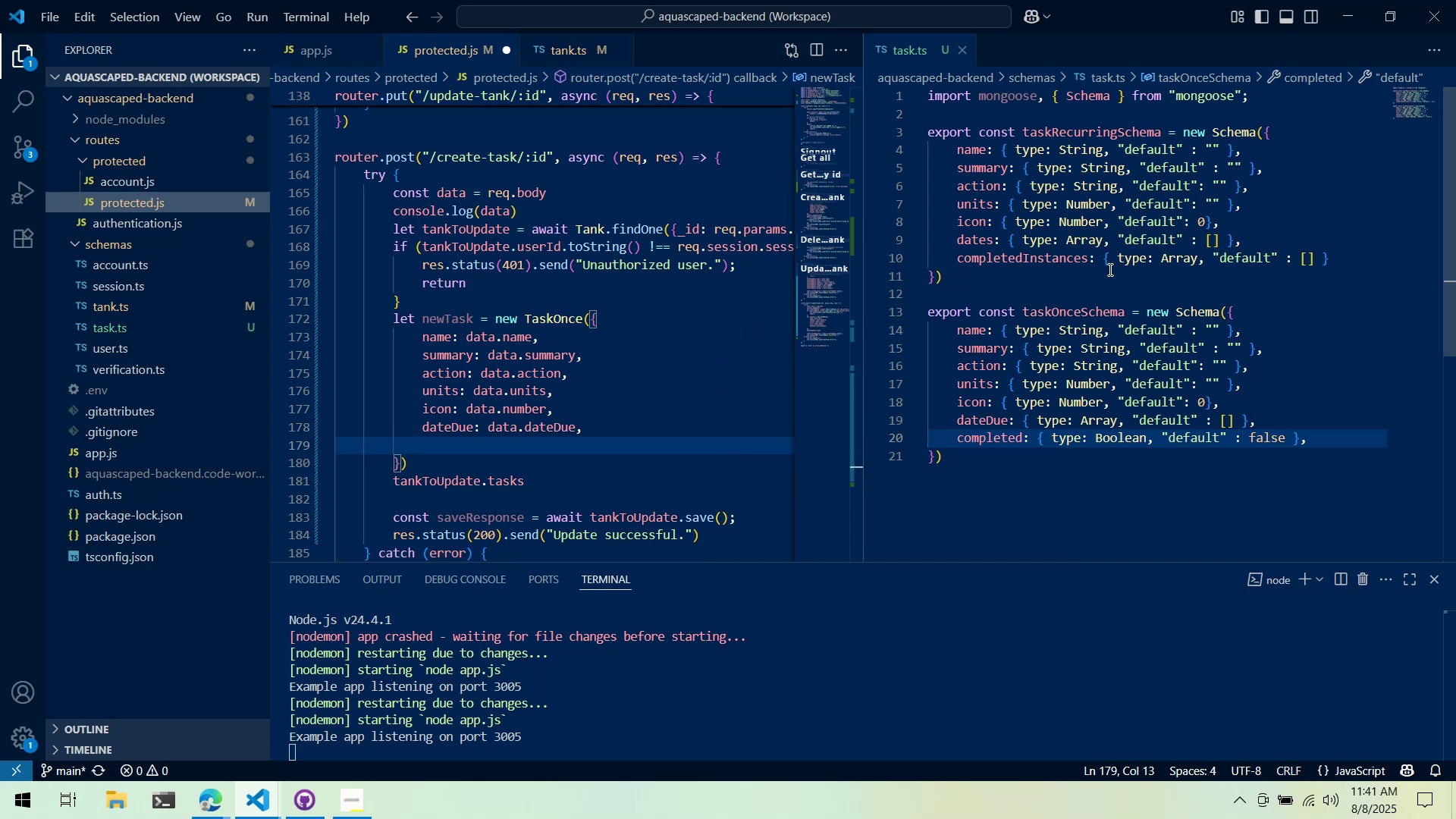 
double_click([1194, 439])
 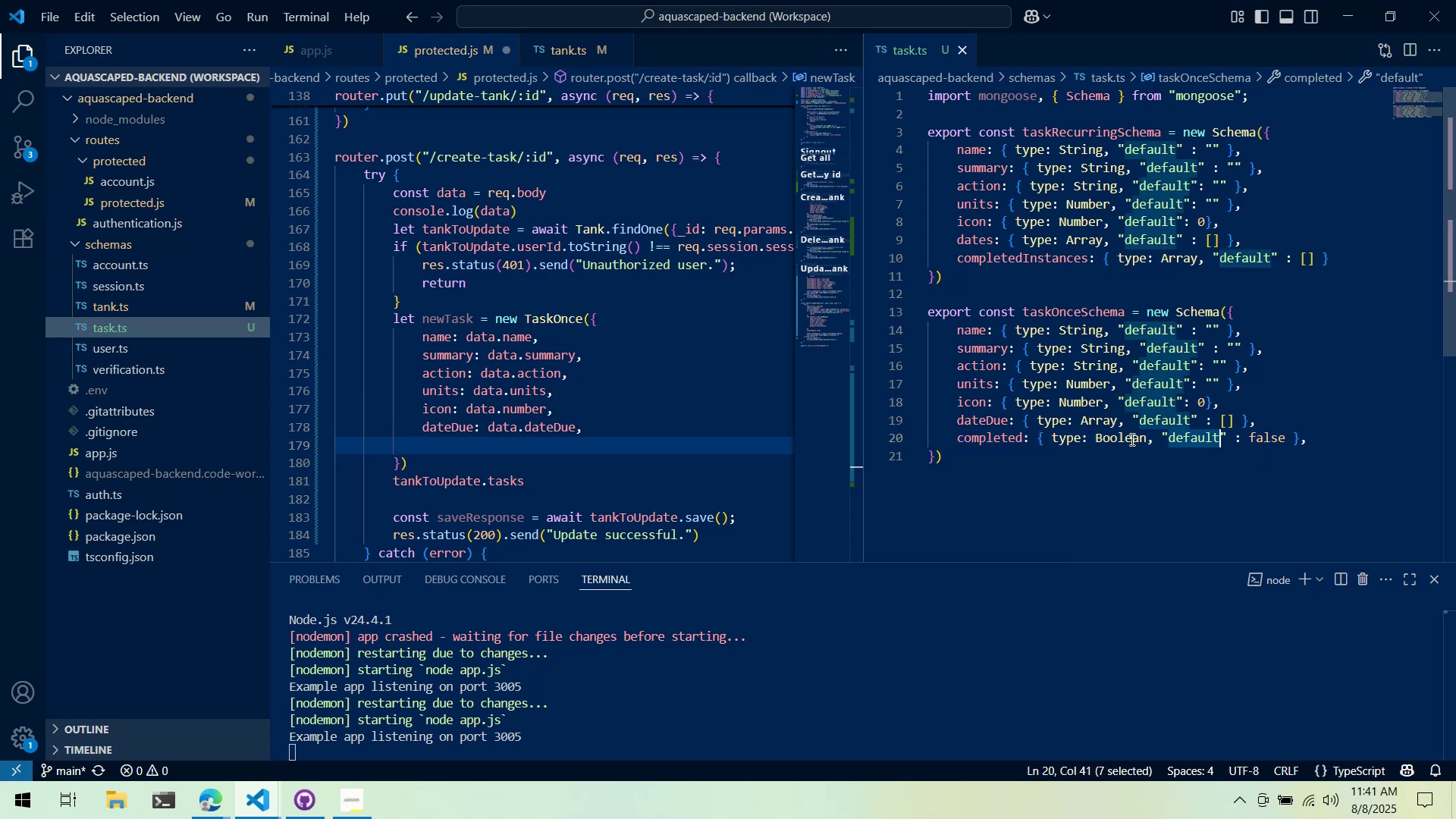 
triple_click([1131, 439])
 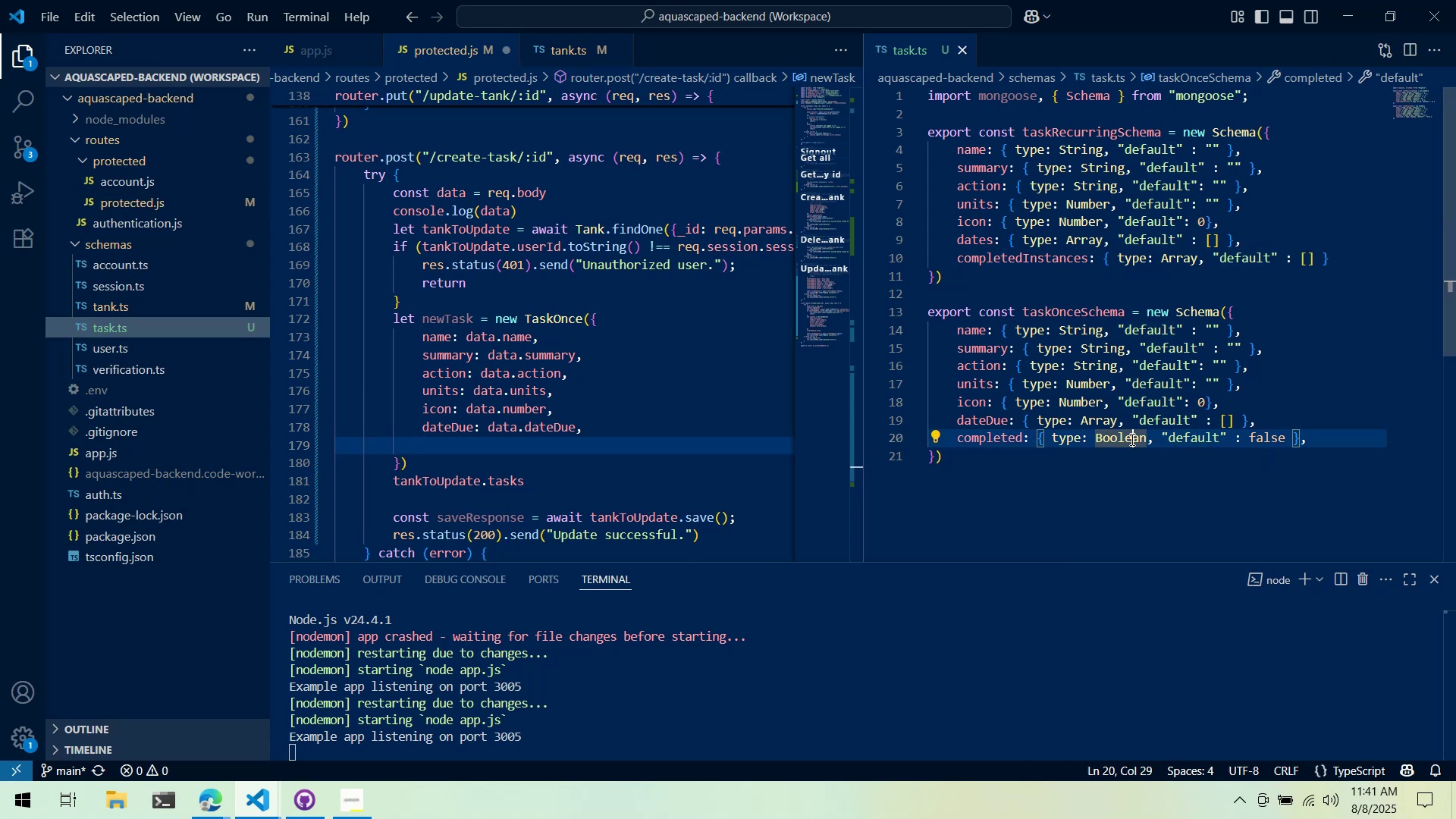 
triple_click([1131, 439])
 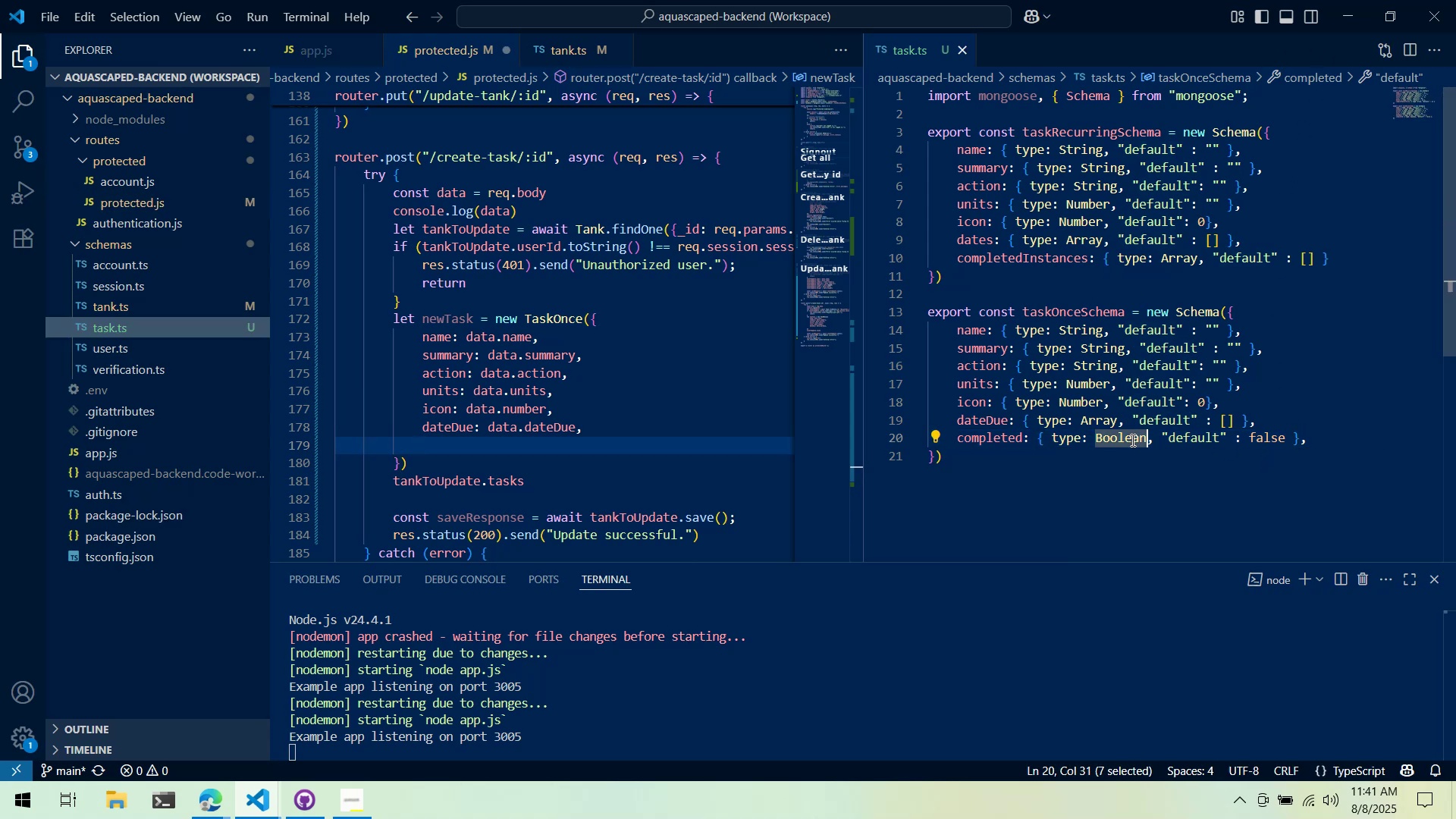 
type(Array)
 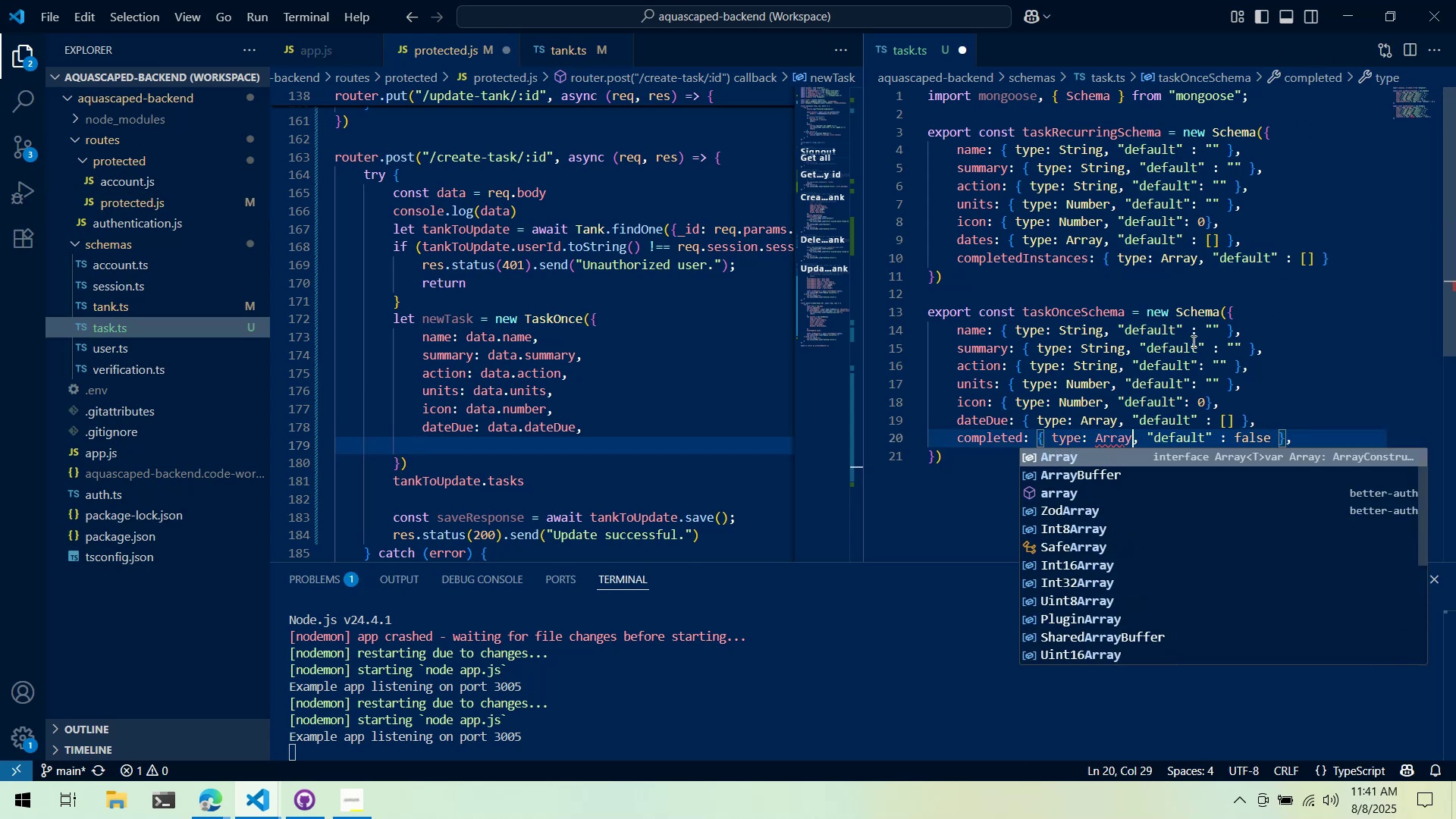 
left_click([1192, 341])
 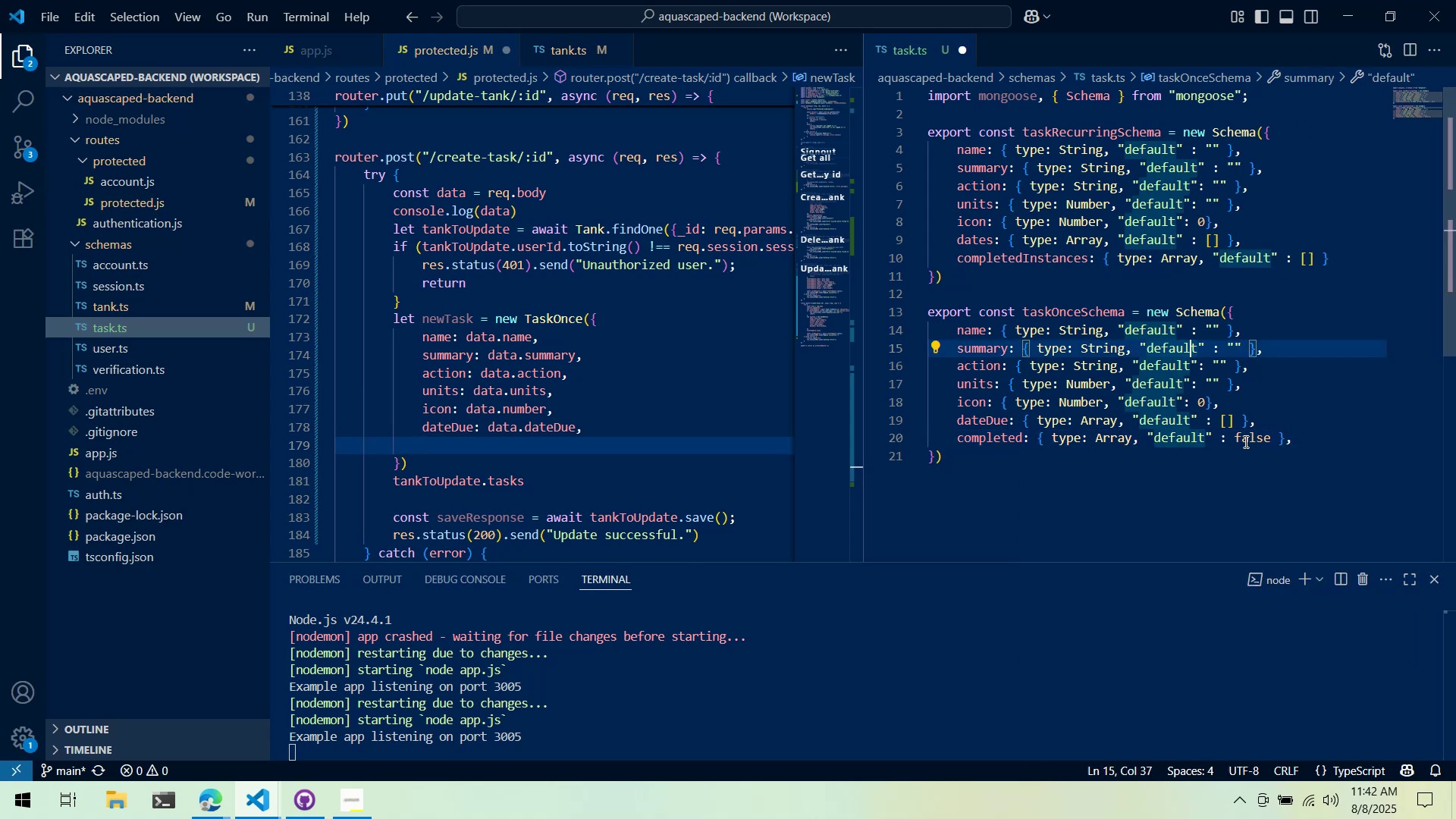 
double_click([1242, 450])
 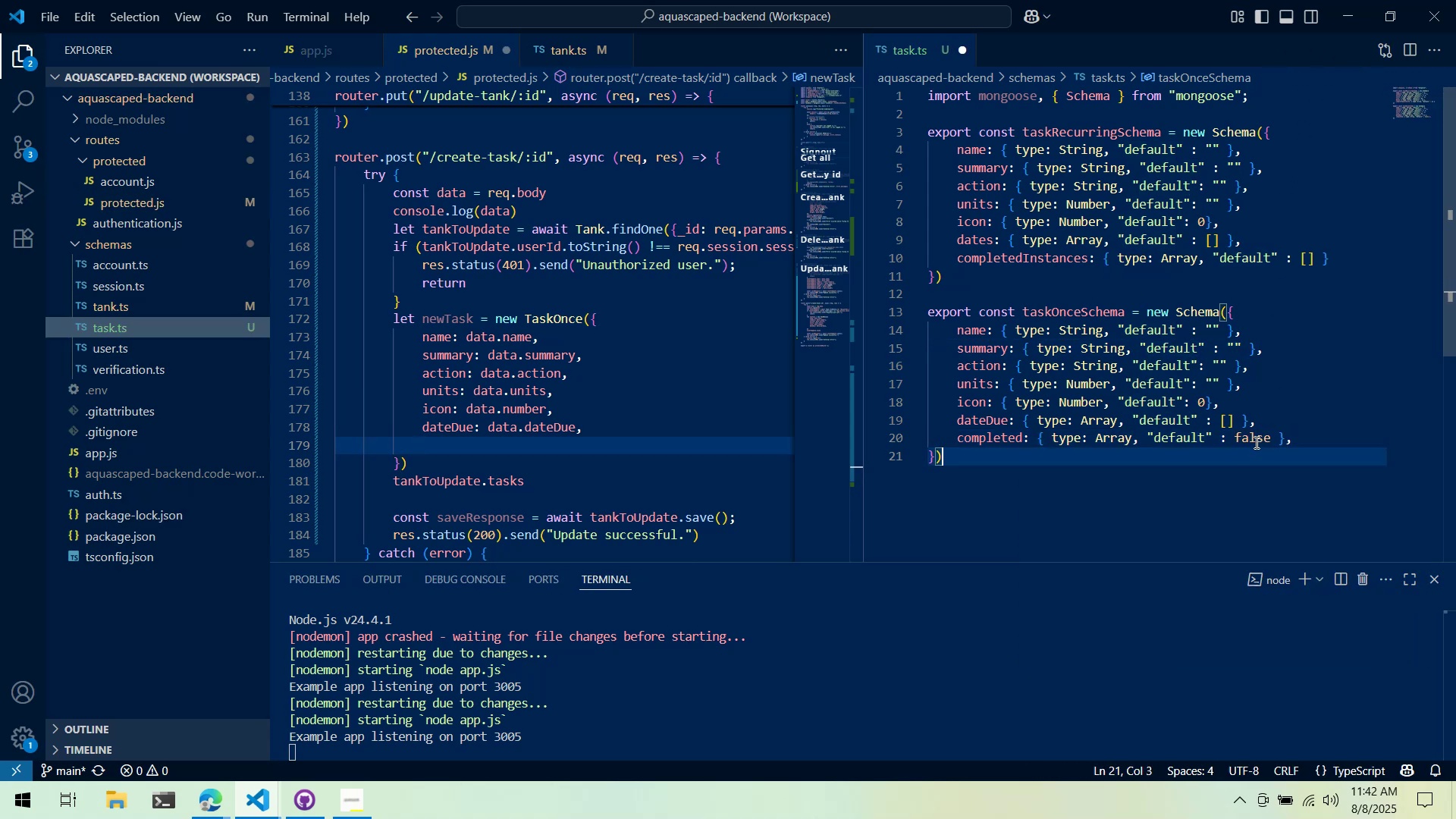 
triple_click([1255, 442])
 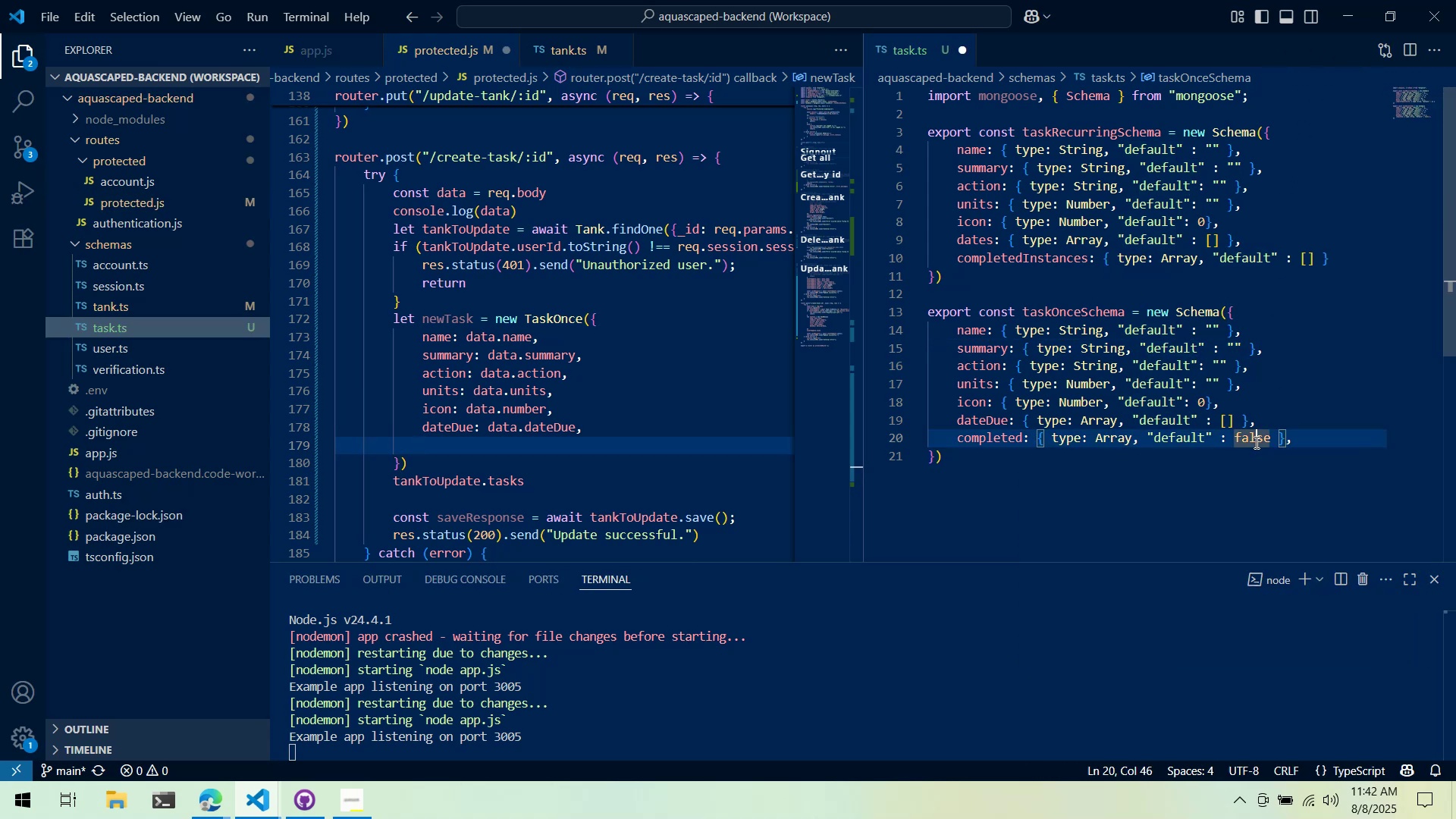 
triple_click([1255, 442])
 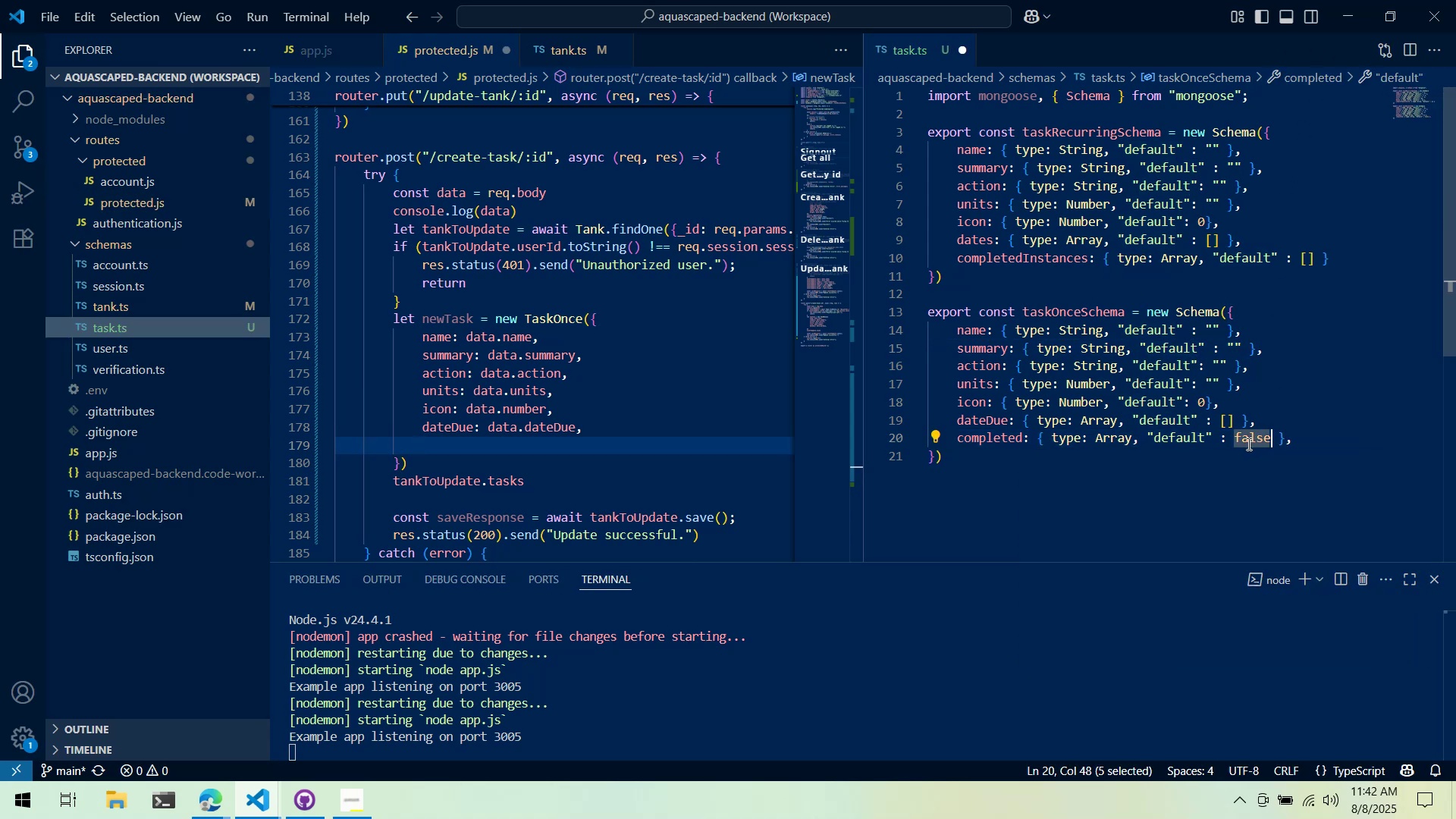 
key(BracketLeft)
 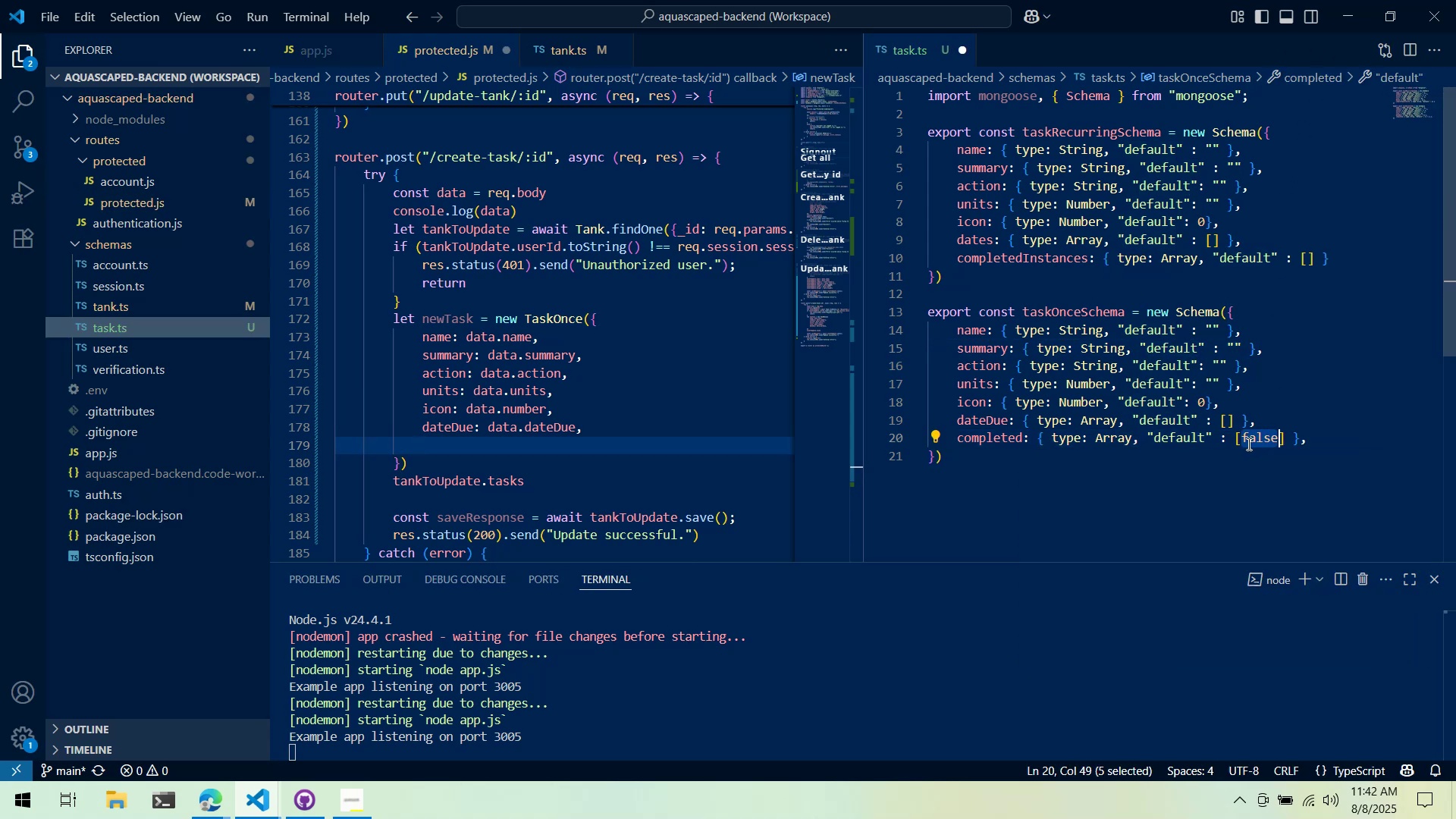 
key(BracketRight)
 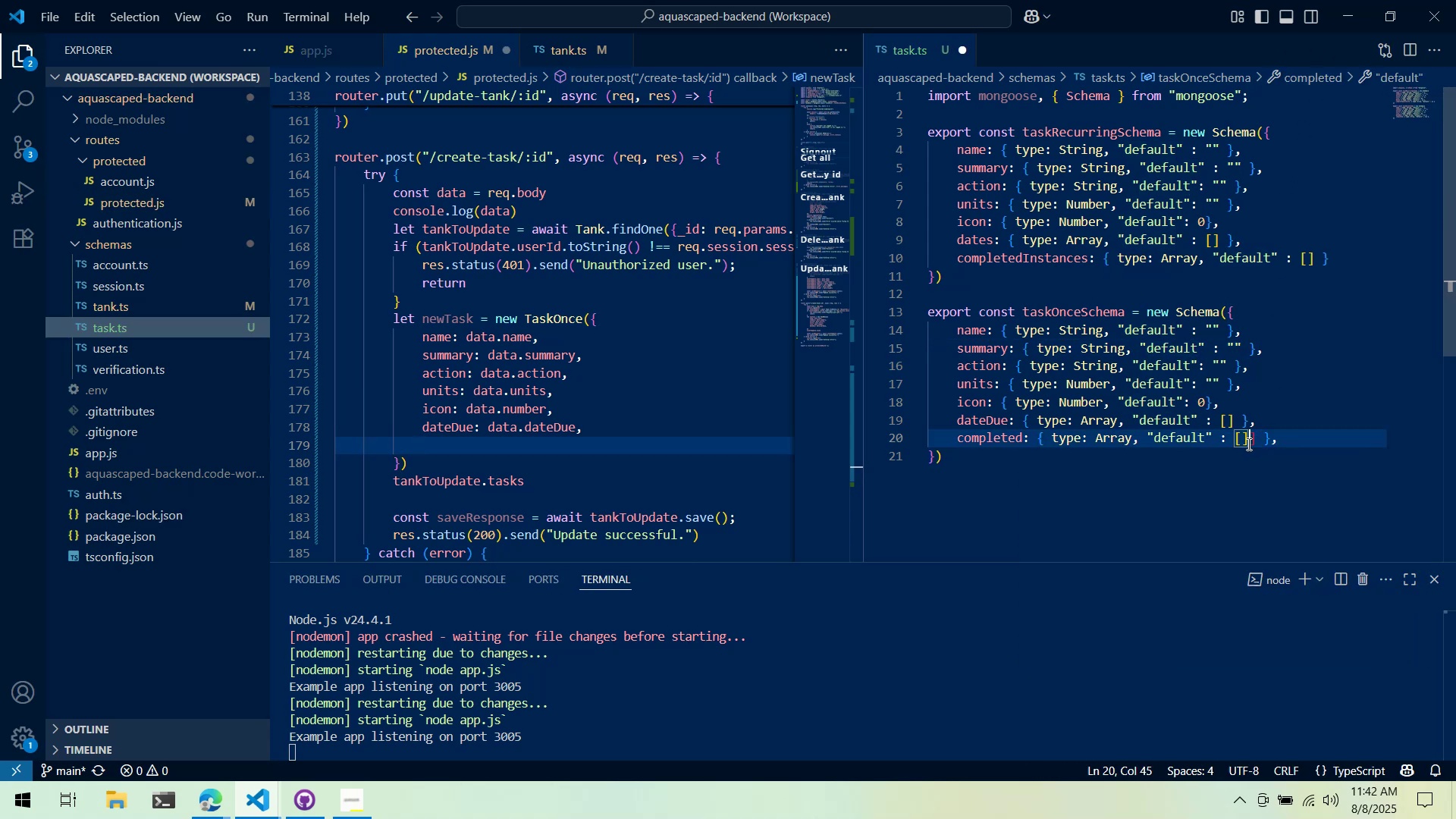 
key(Backspace)
 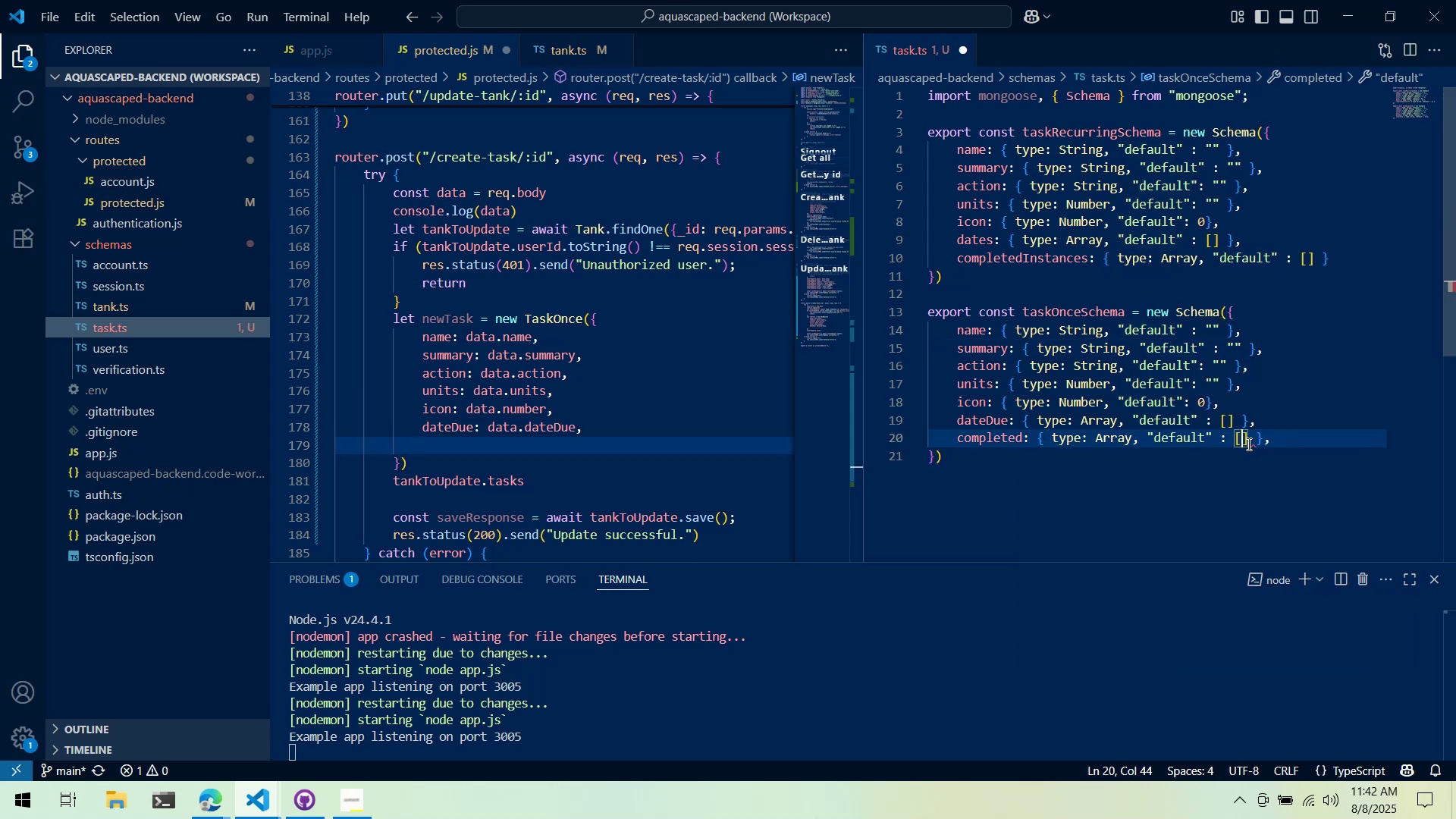 
key(Control+ControlLeft)
 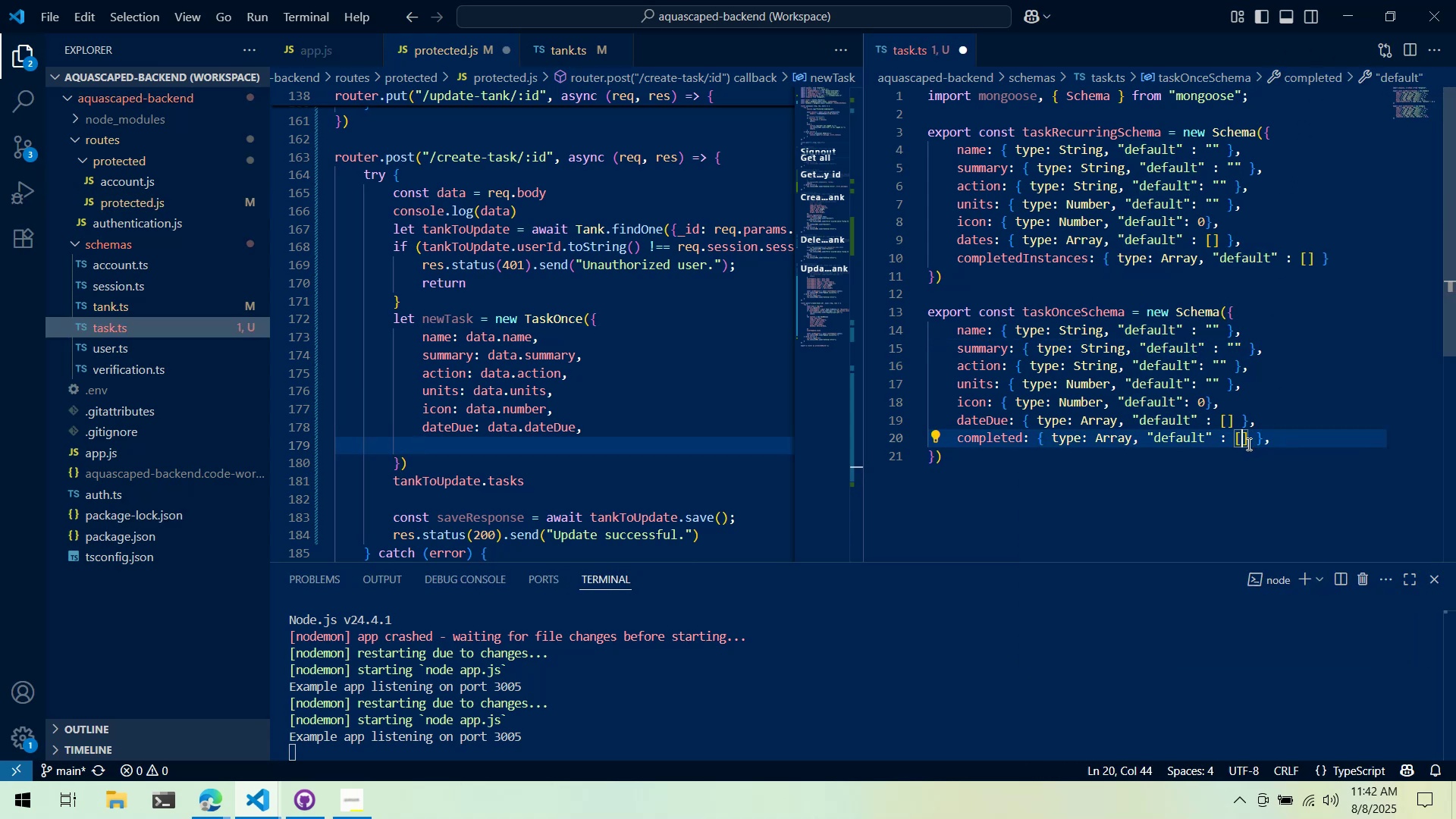 
key(Control+S)
 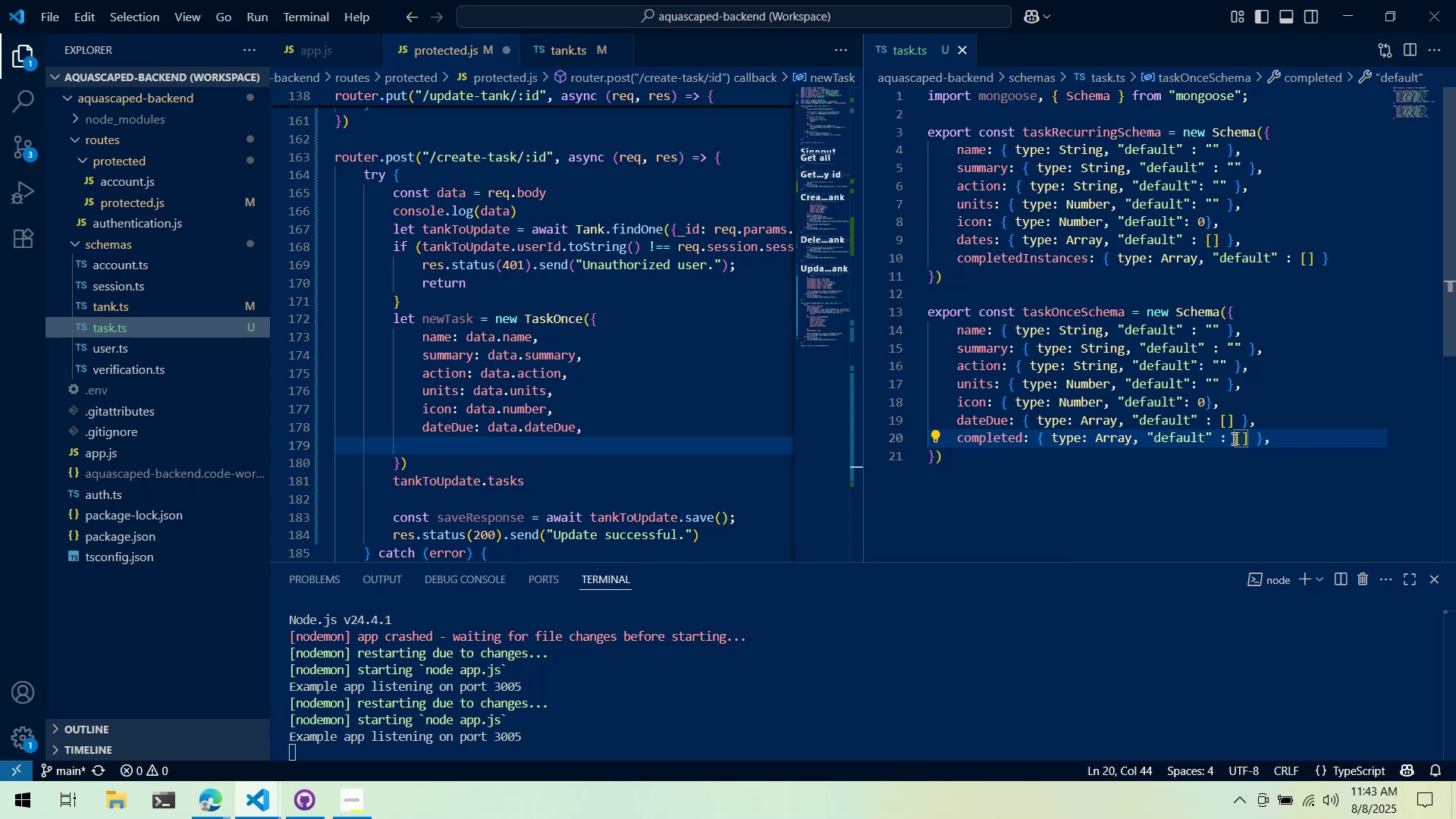 
wait(114.5)
 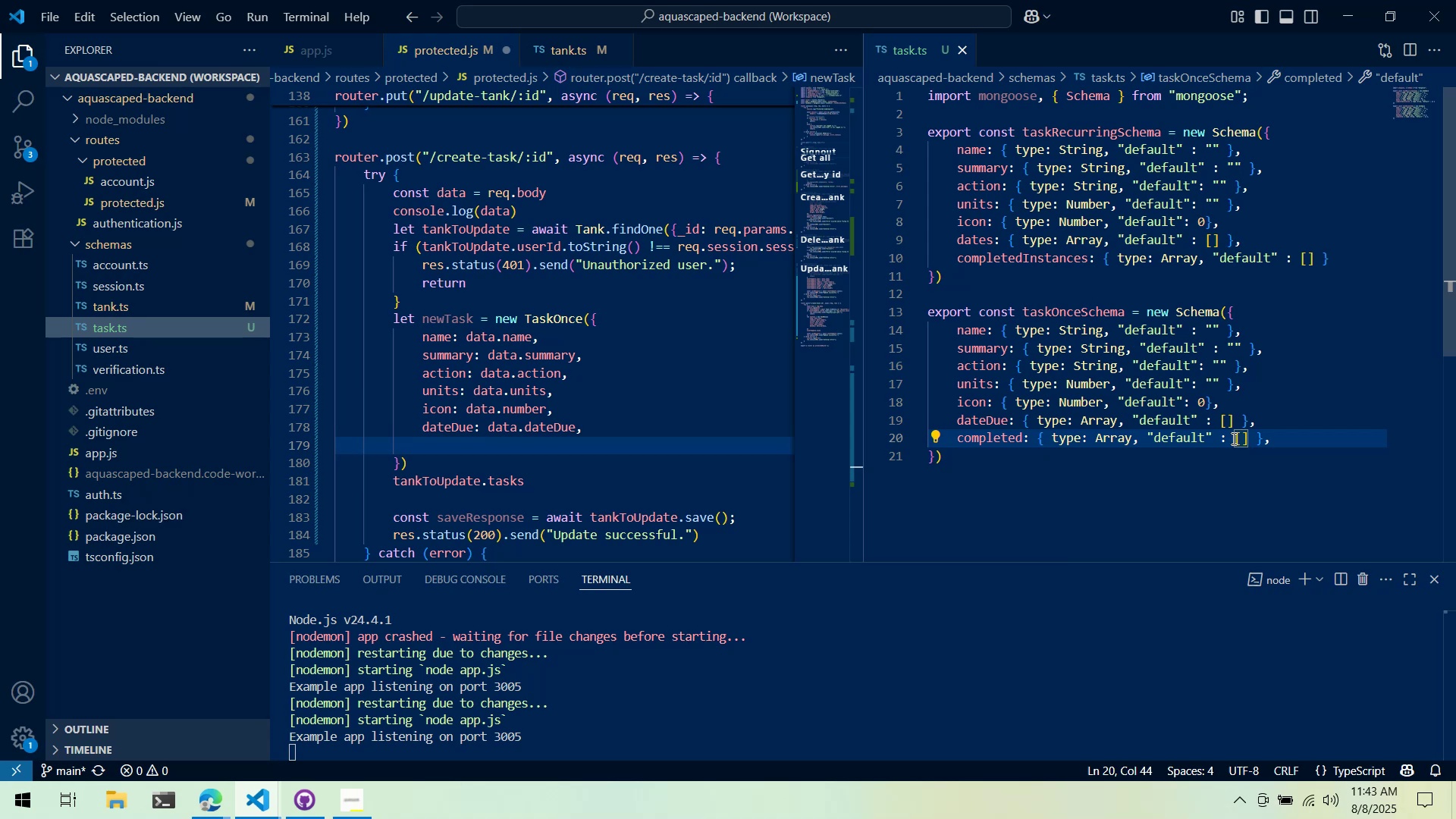 
left_click([471, 448])
 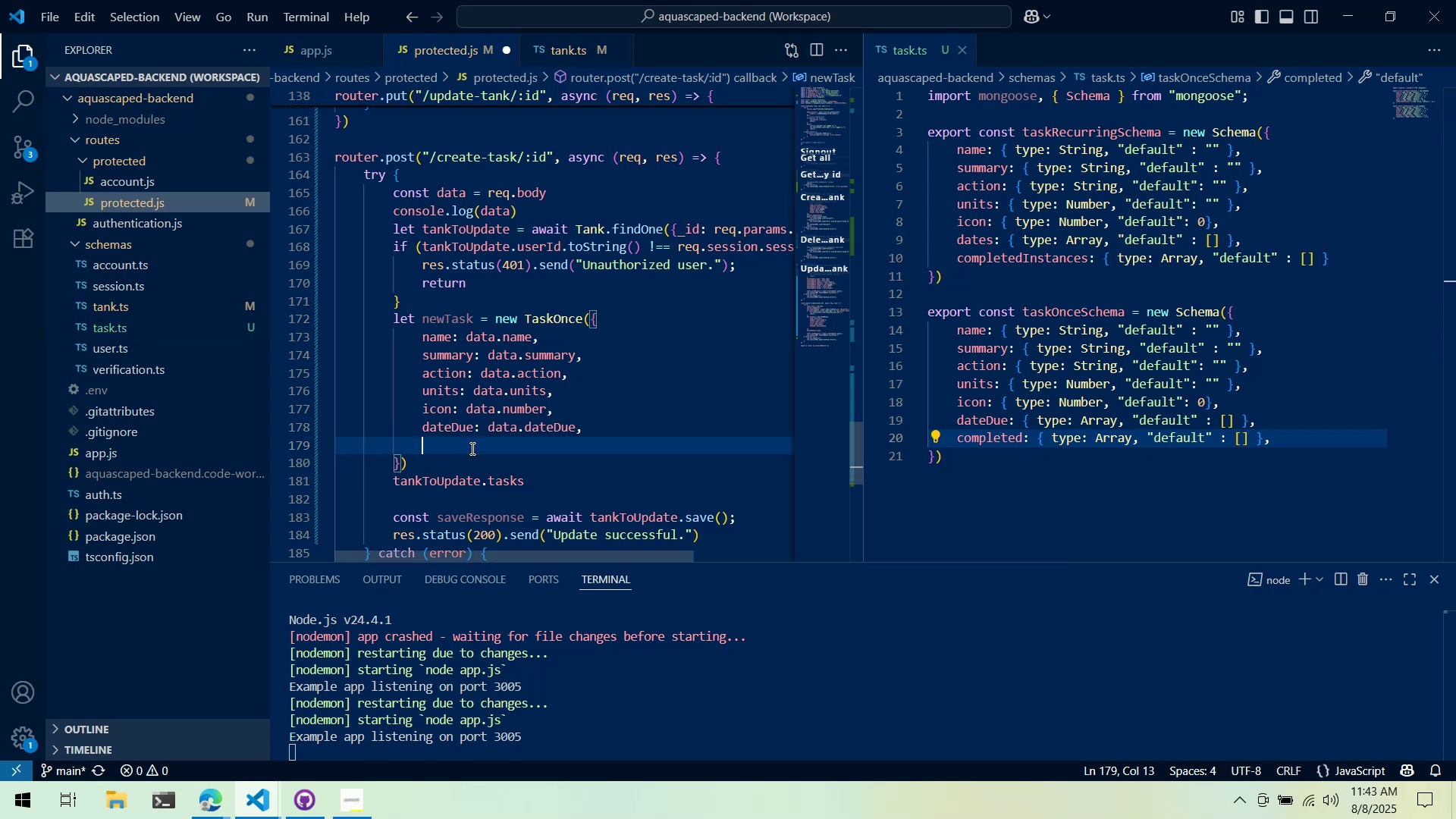 
key(Tab)
key(Backspace)
type(completed: [])
 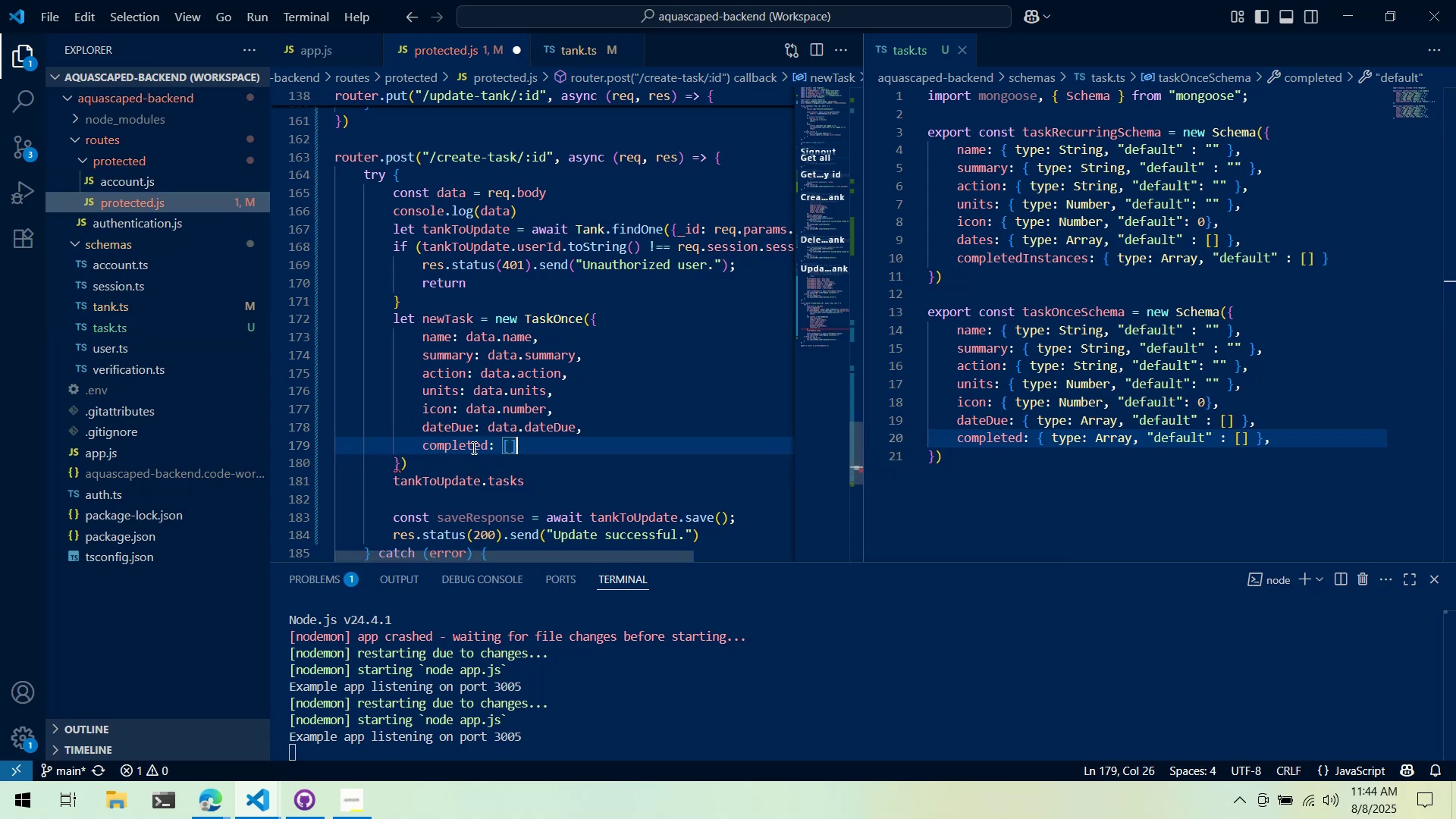 
key(Control+ControlLeft)
 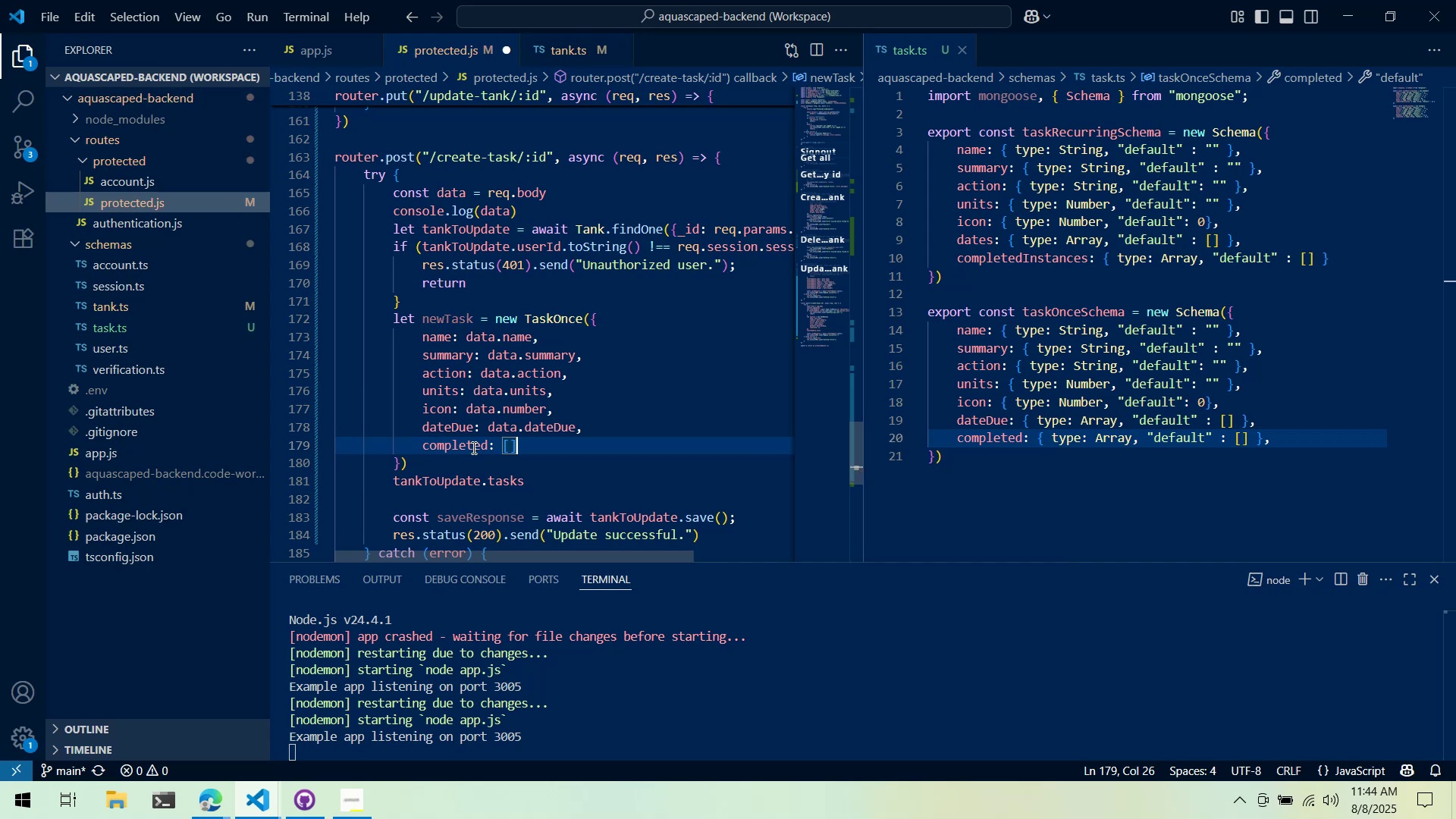 
key(Control+S)
 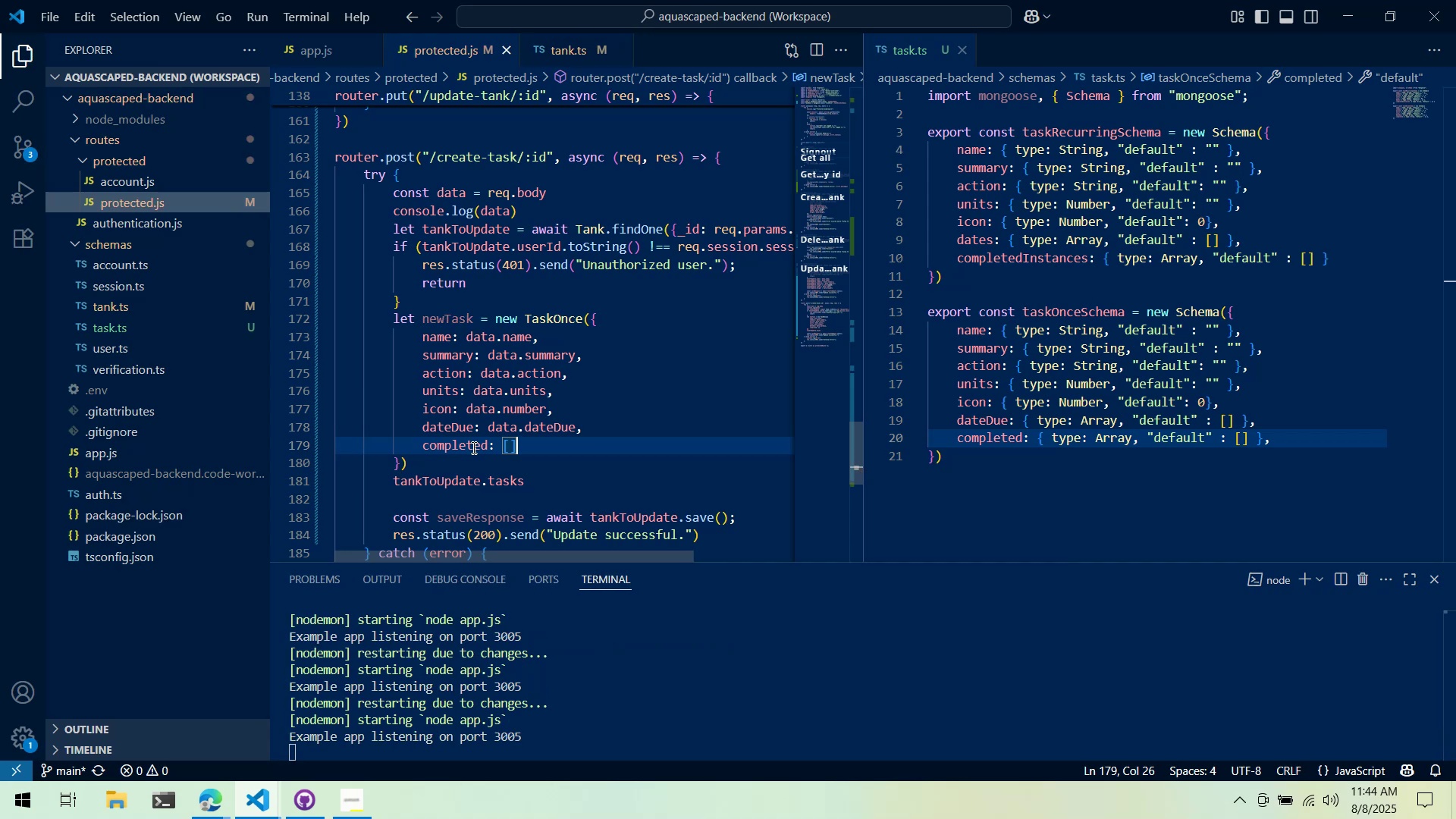 
wait(5.5)
 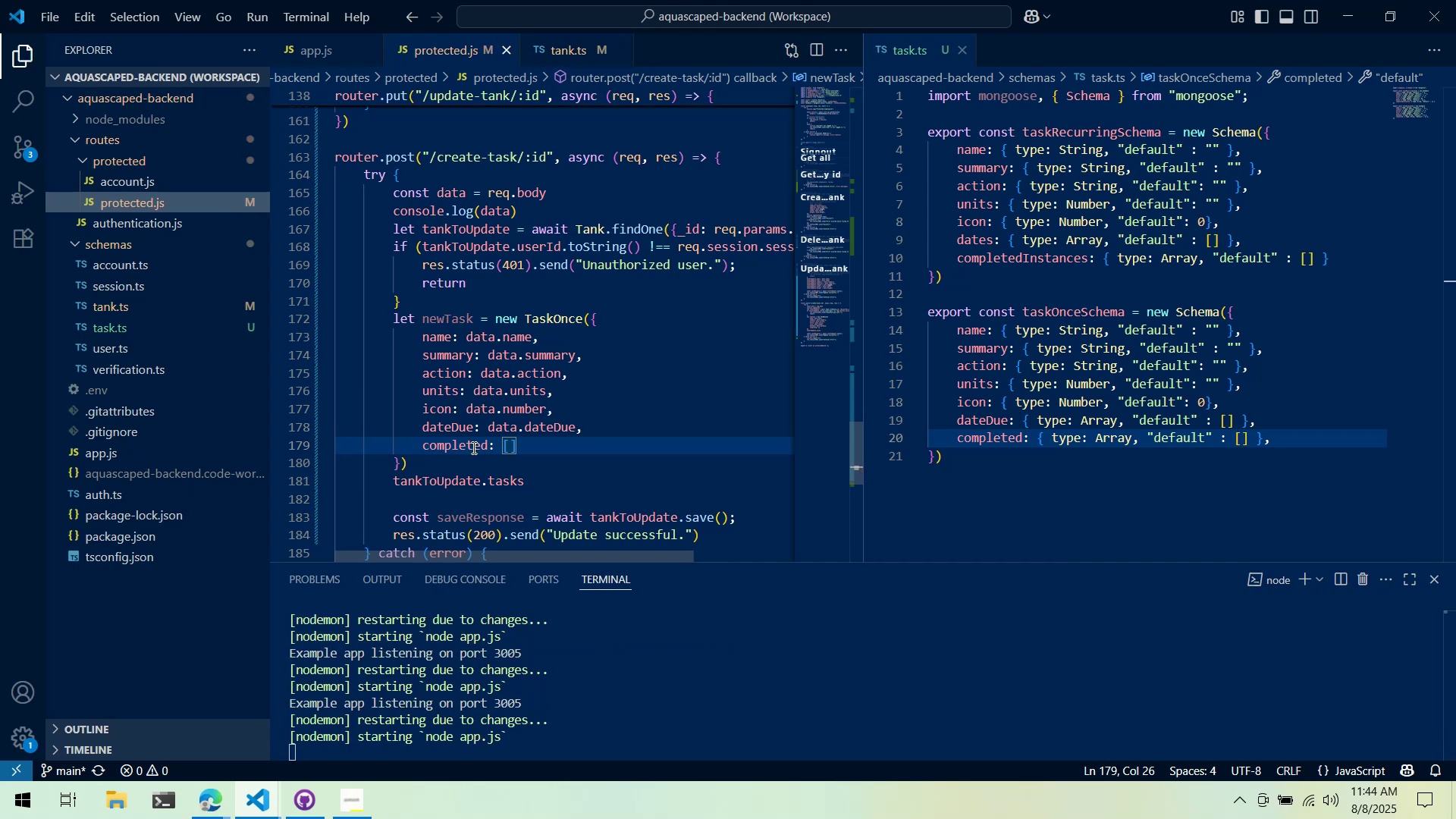 
double_click([548, 468])
 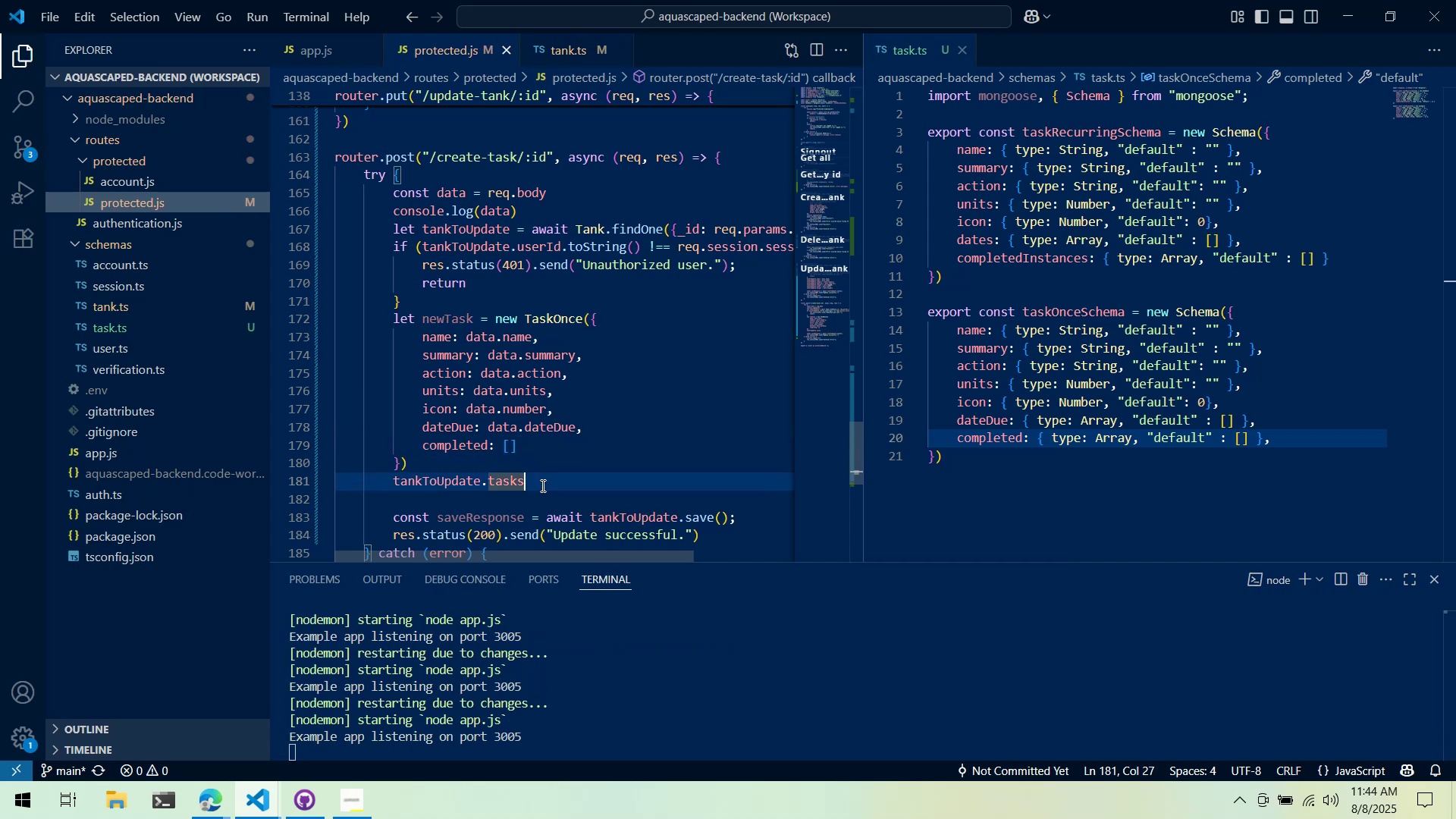 
key(Alt+AltLeft)
 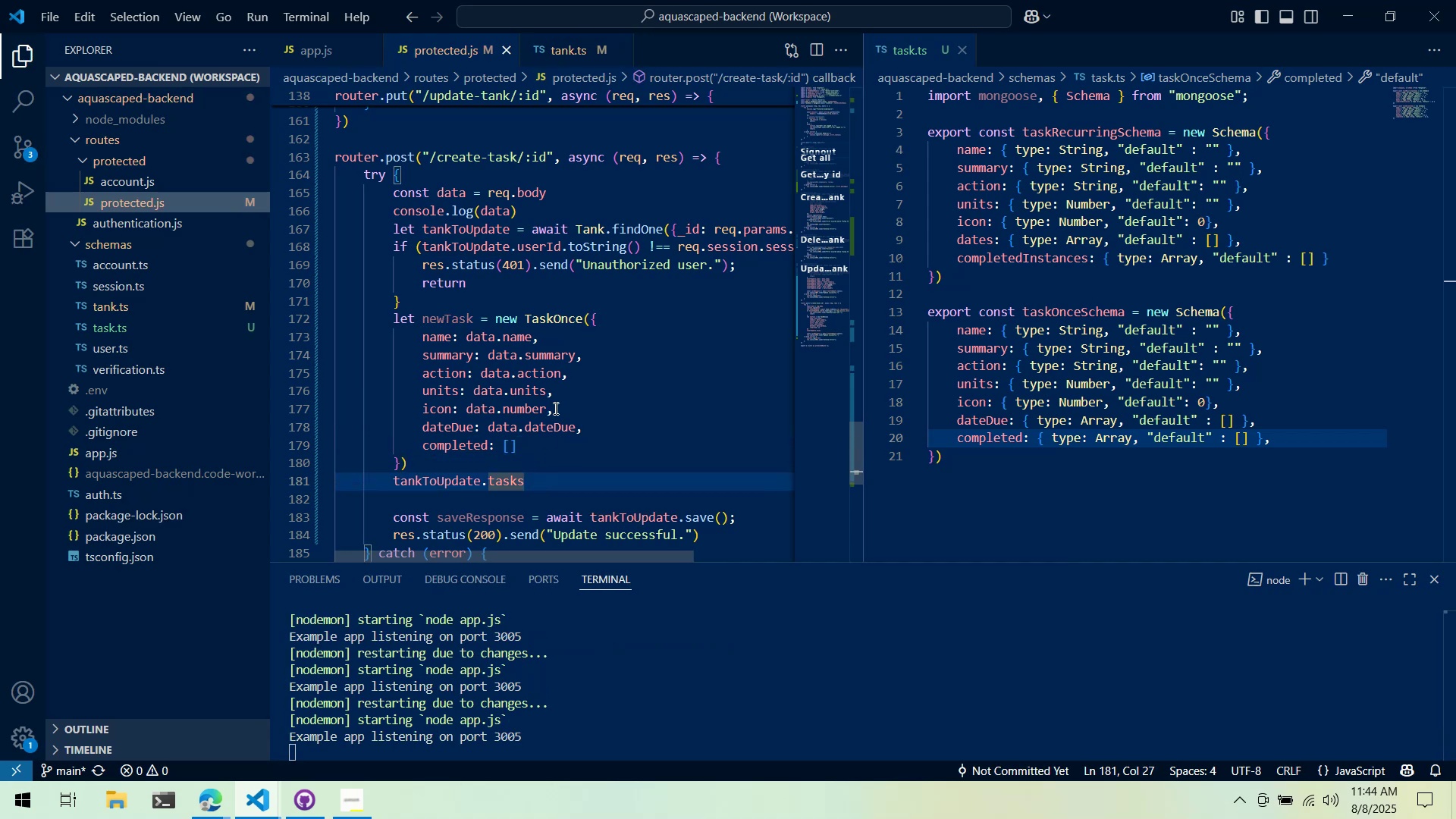 
key(Tab)
type(adding)
 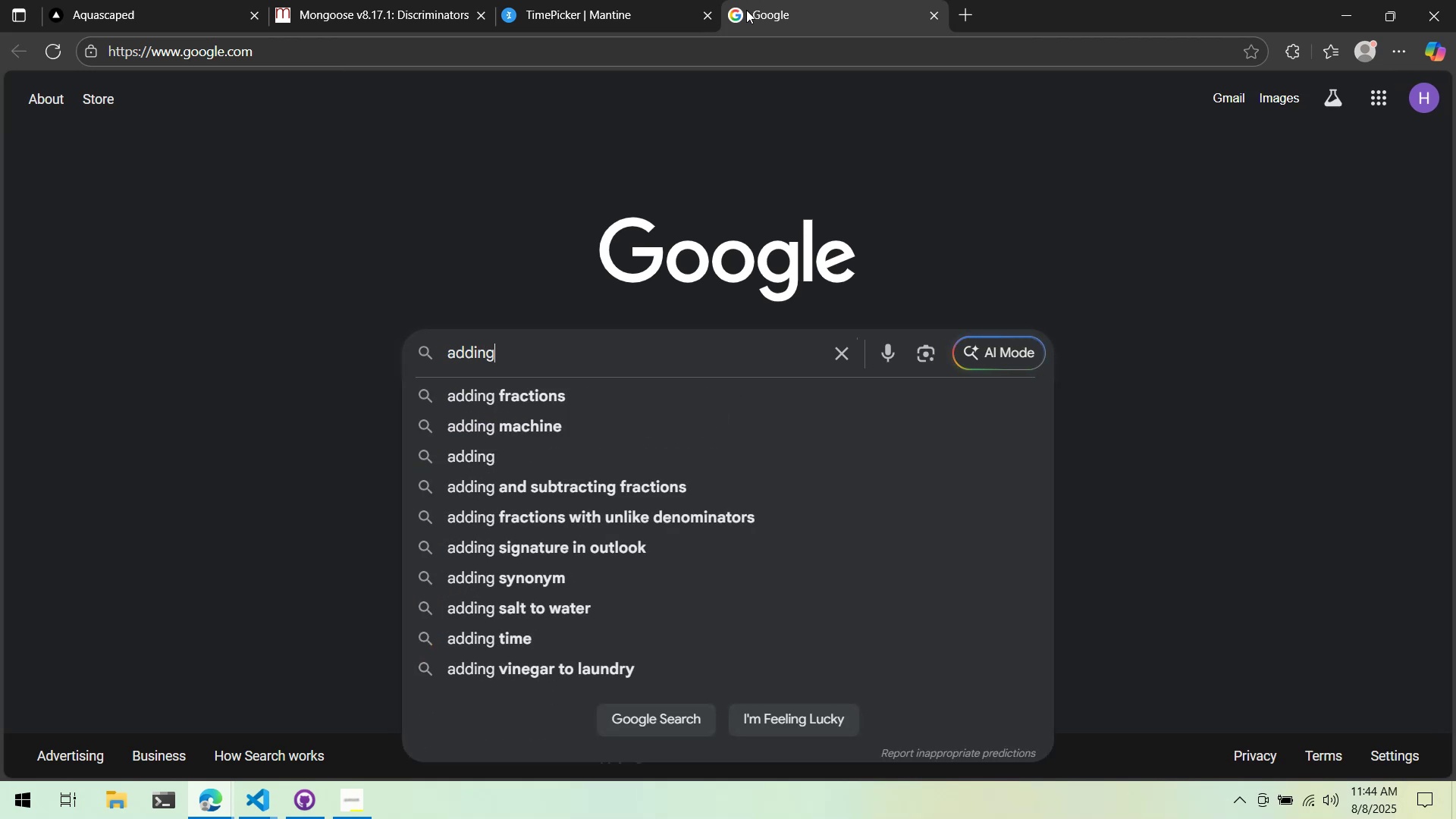 
key(Control+ControlLeft)
 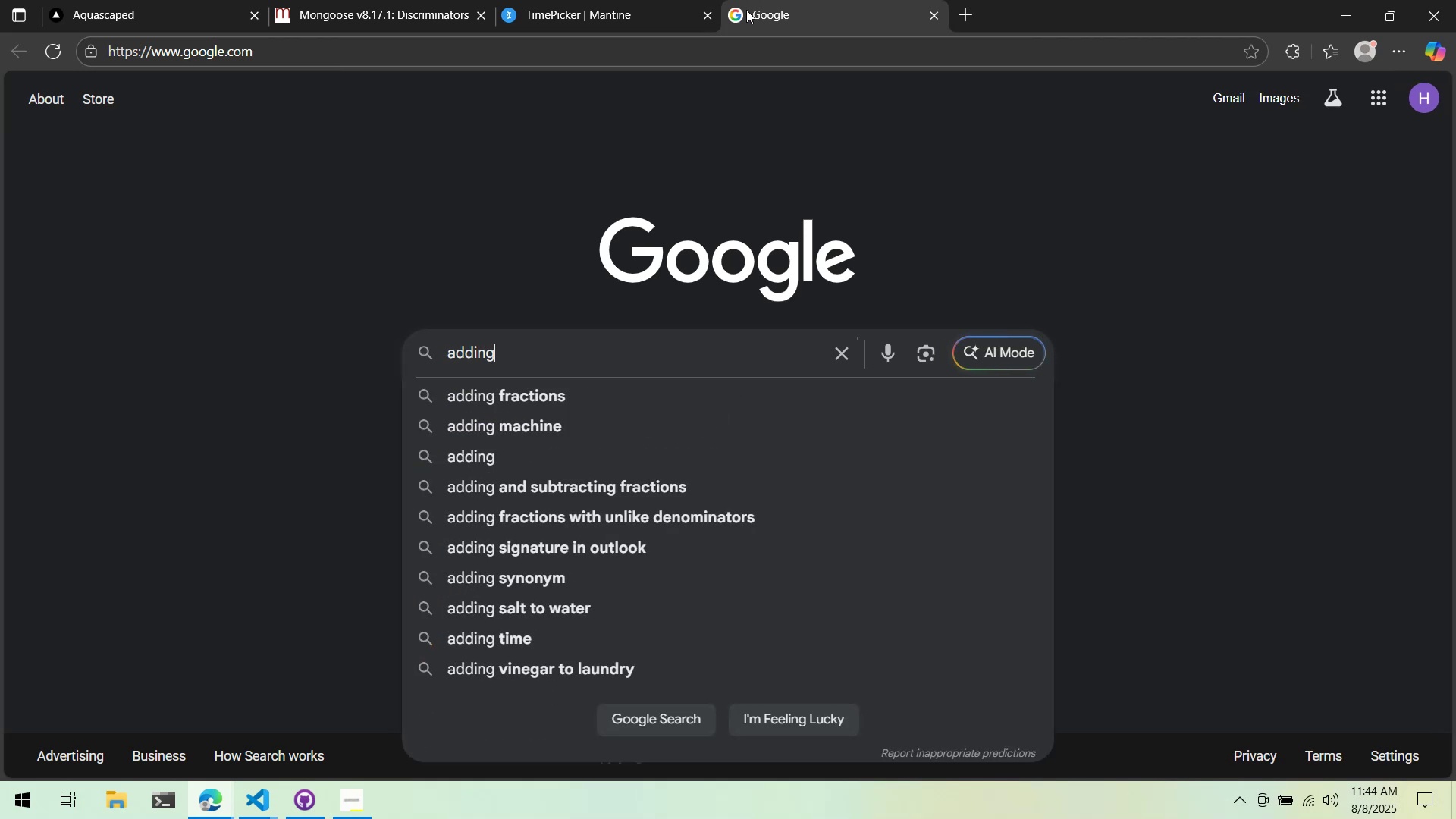 
key(Control+A)
 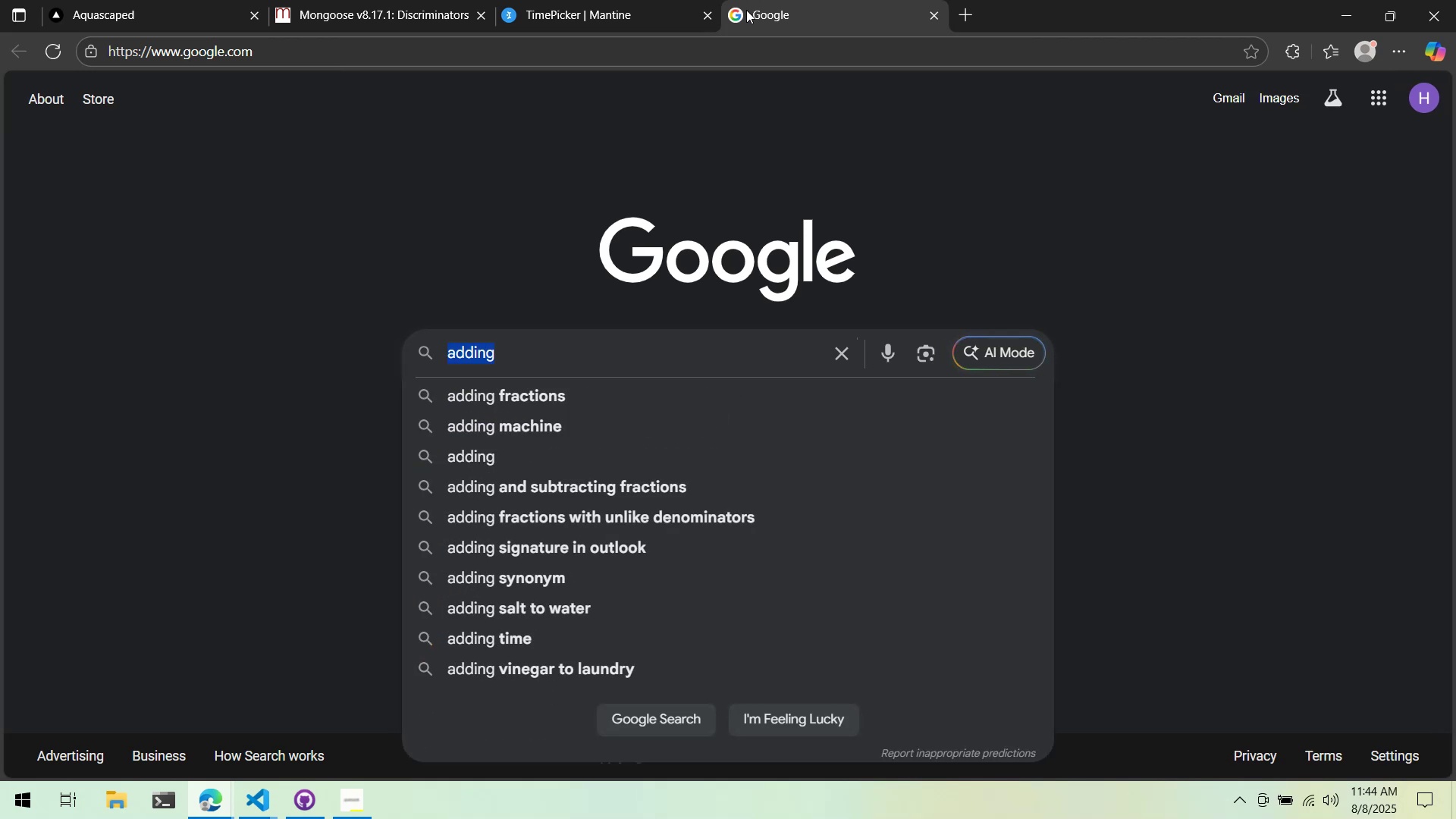 
key(Backspace)
type(mongoose add )
 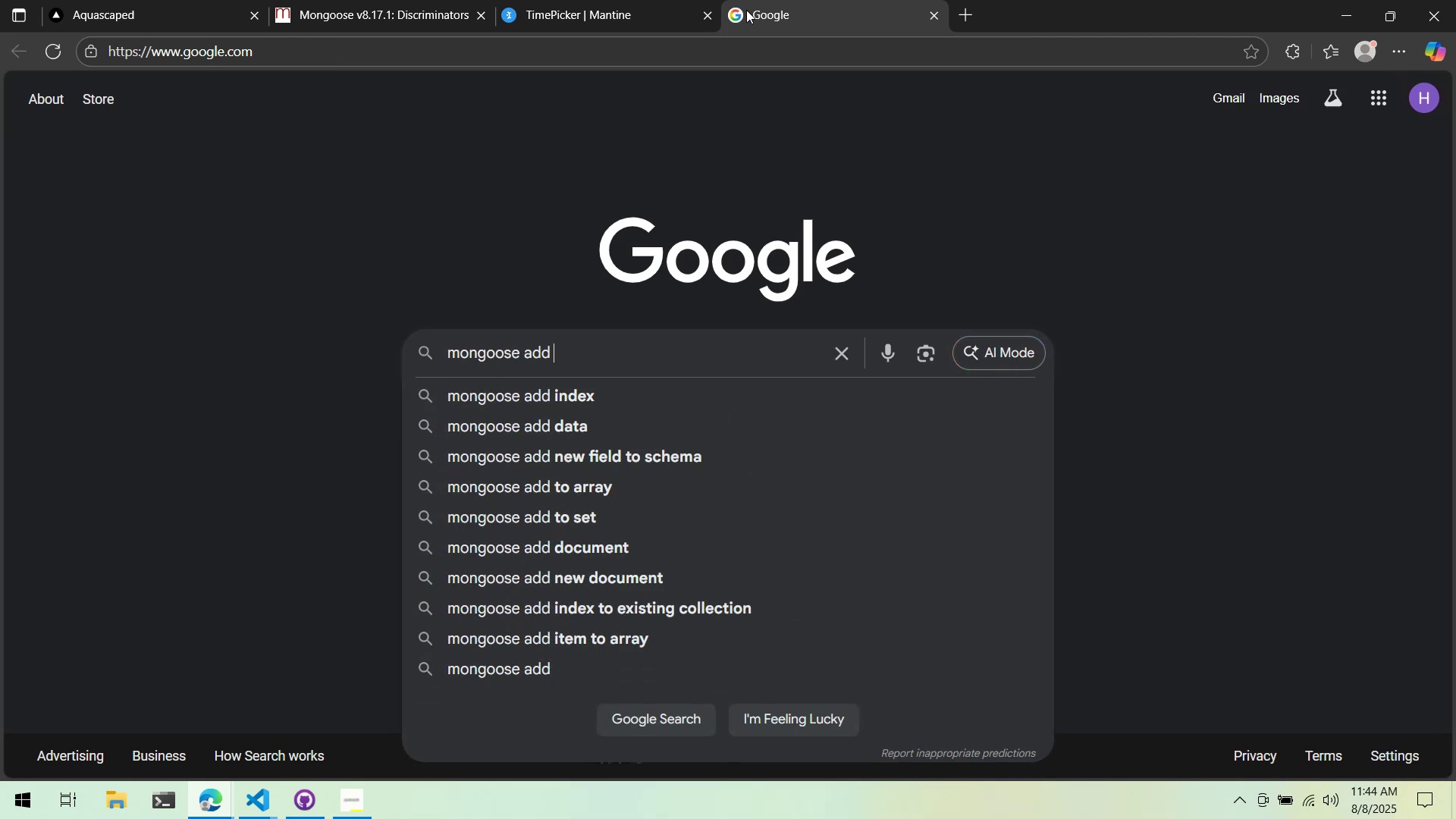 
key(Control+Backspace)
 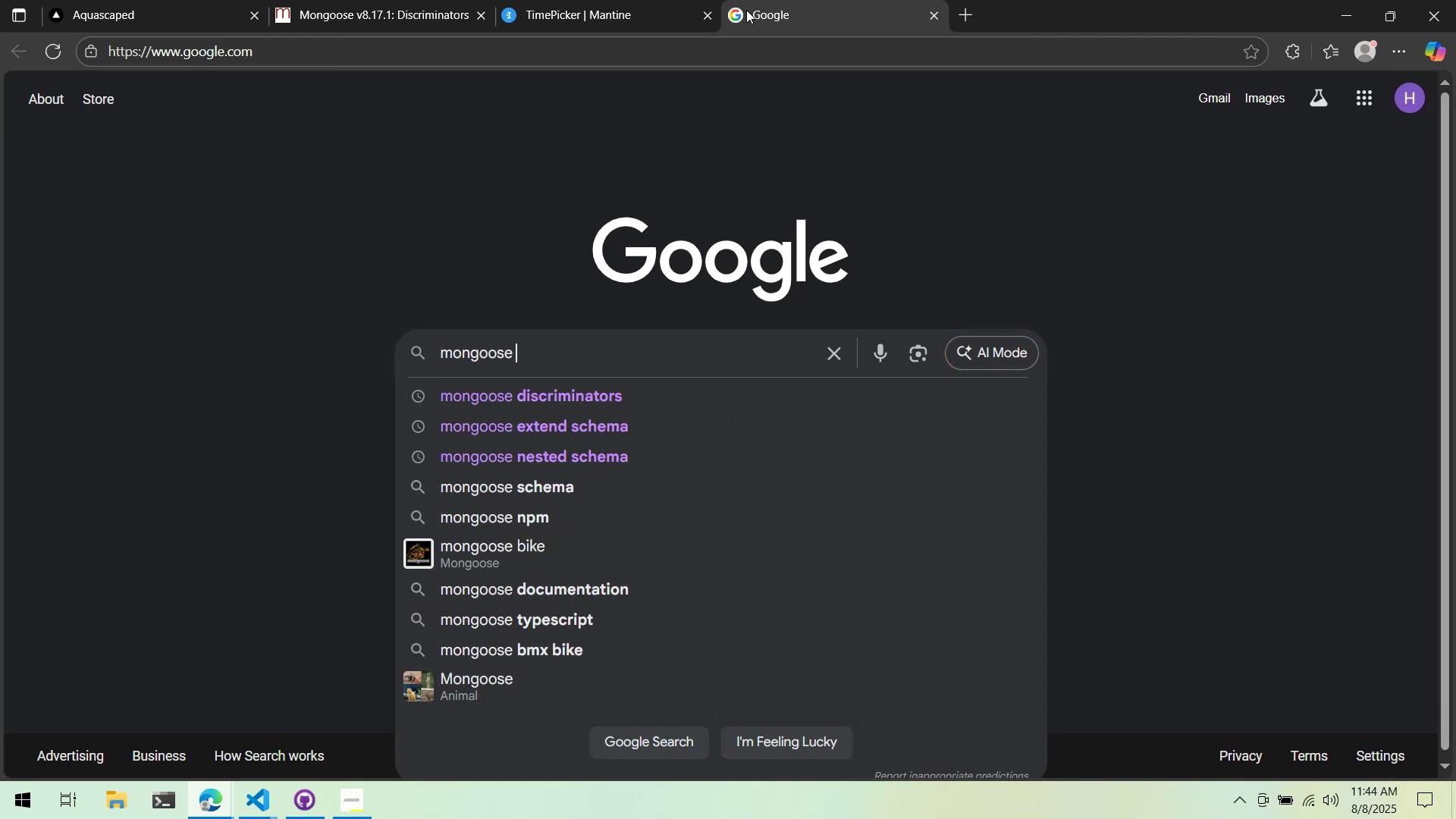 
type(save)
 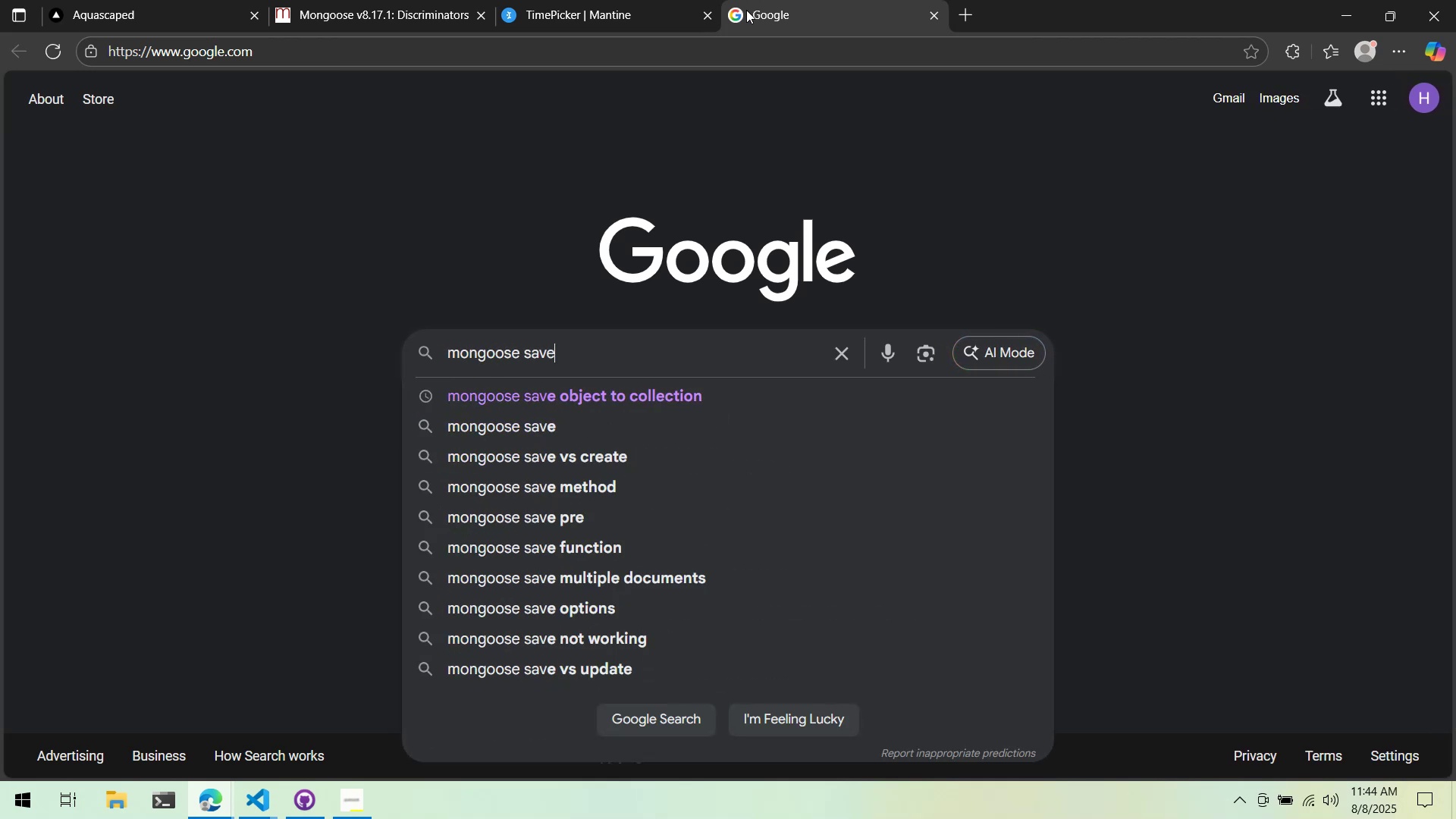 
key(Enter)
 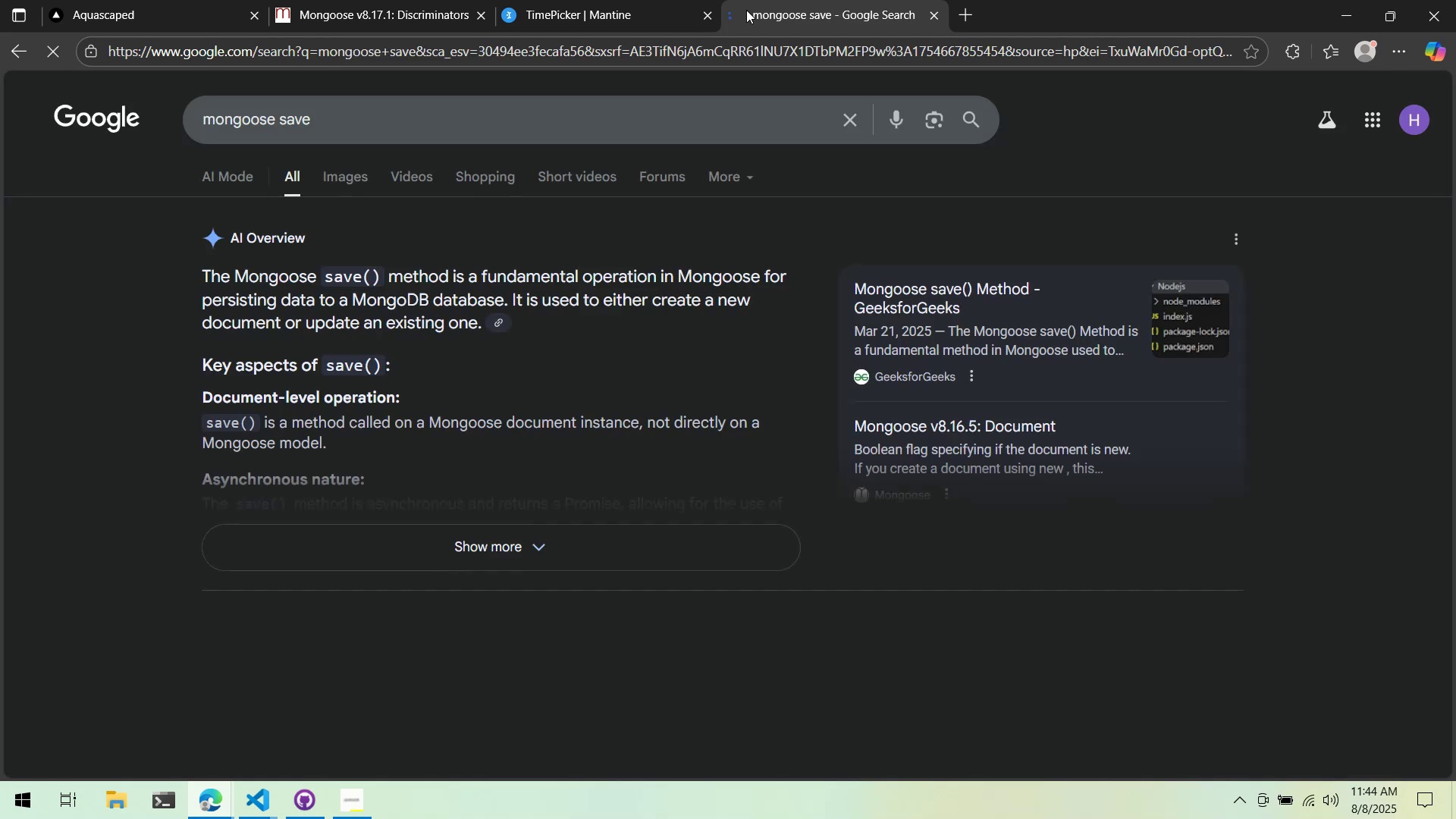 
key(Alt+AltLeft)
 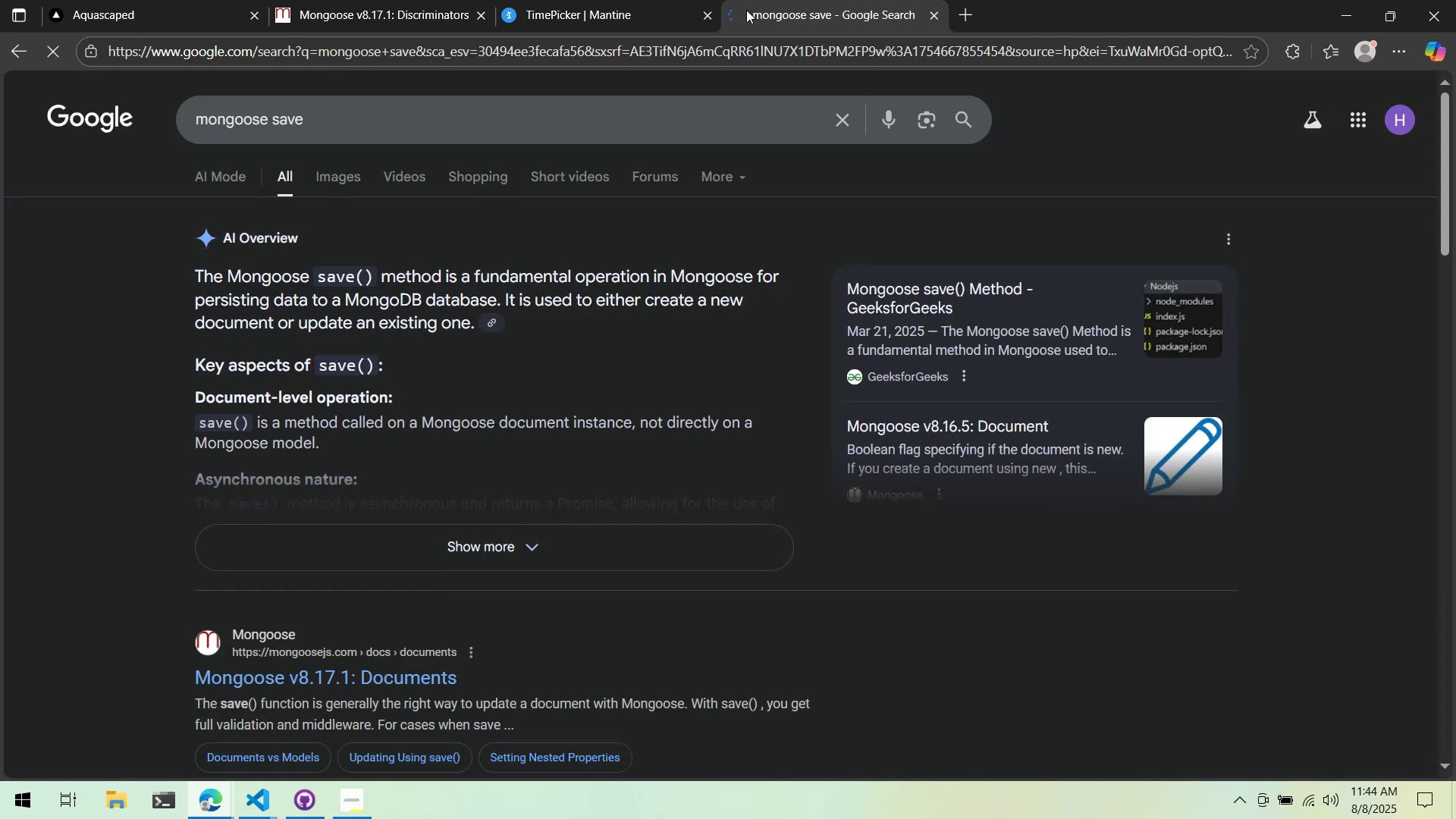 
key(Tab)
type( )
key(Backspace)
type(.ad)
key(Backspace)
type(pp)
key(Backspace)
 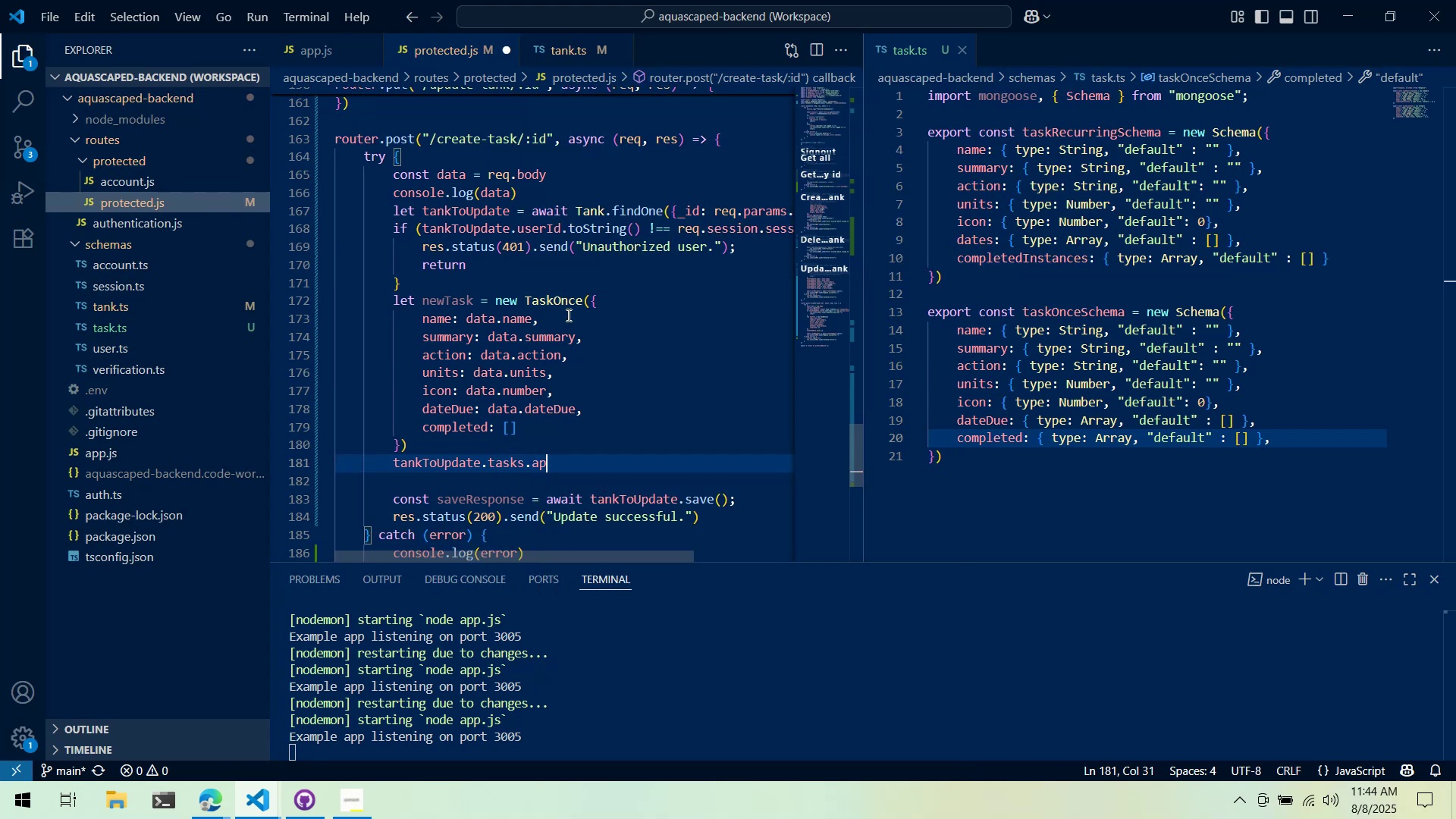 
key(Control+Backspace)
 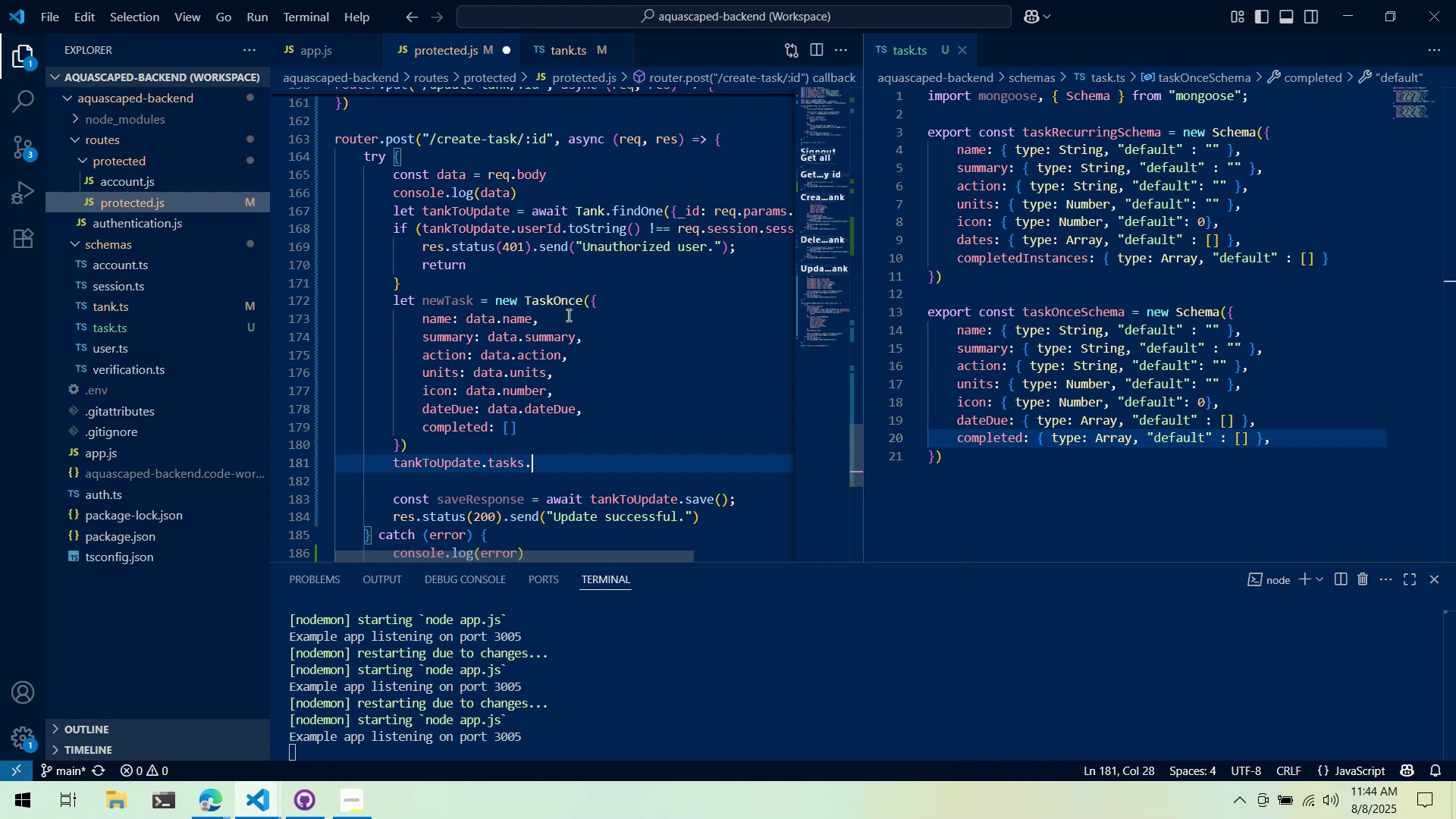 
key(Backspace)
 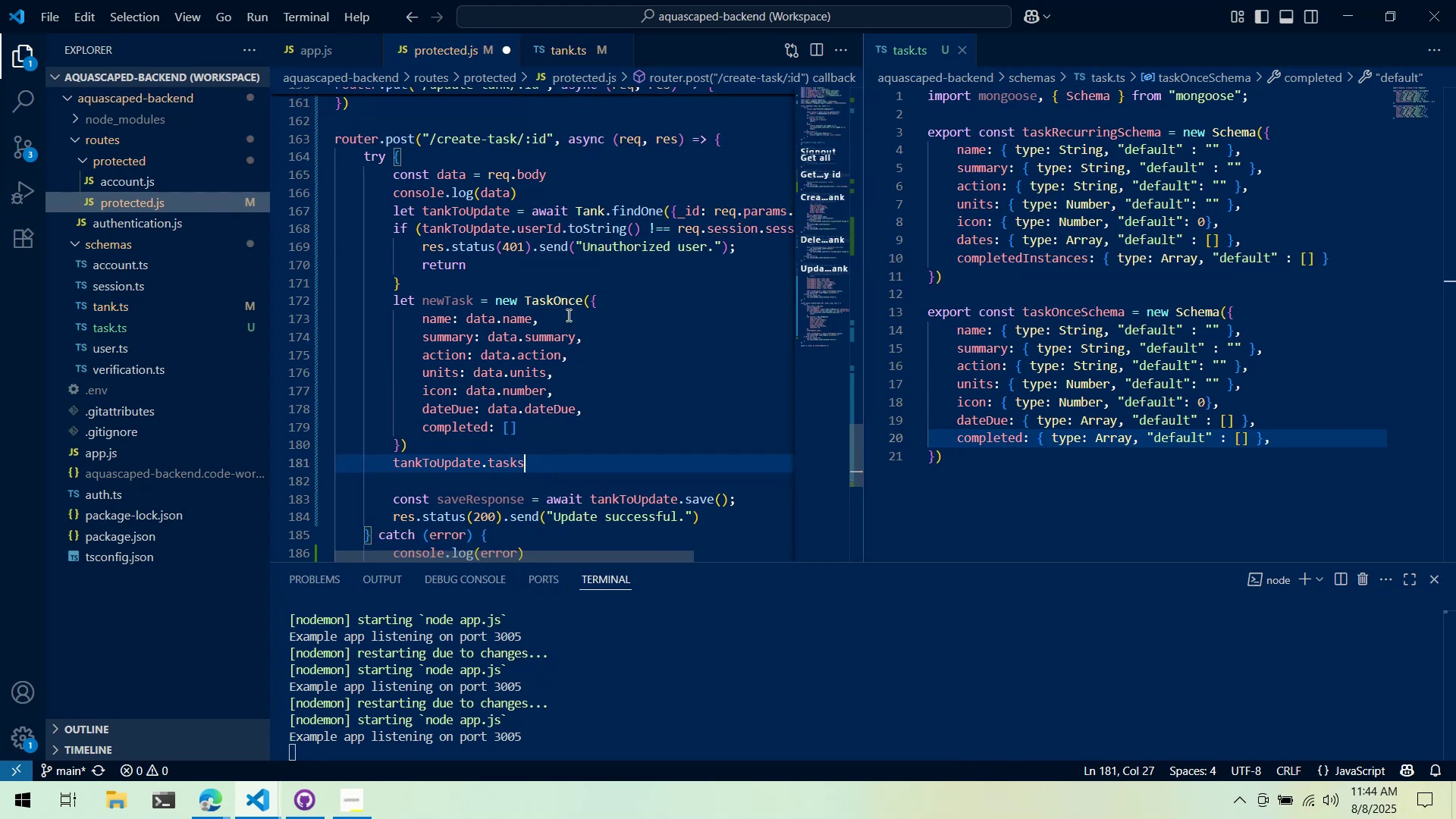 
key(Alt+AltLeft)
 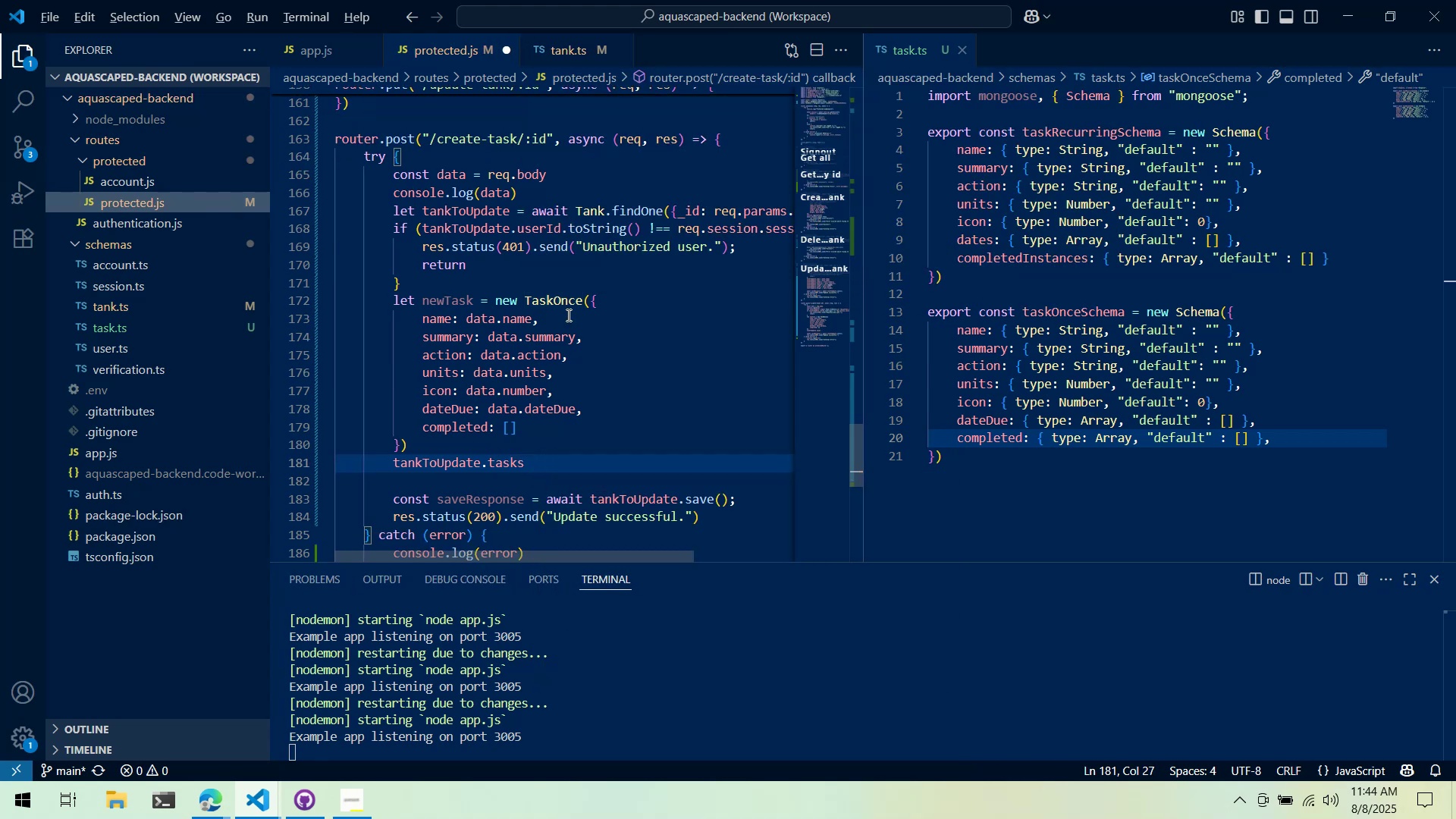 
key(Alt+Tab)
 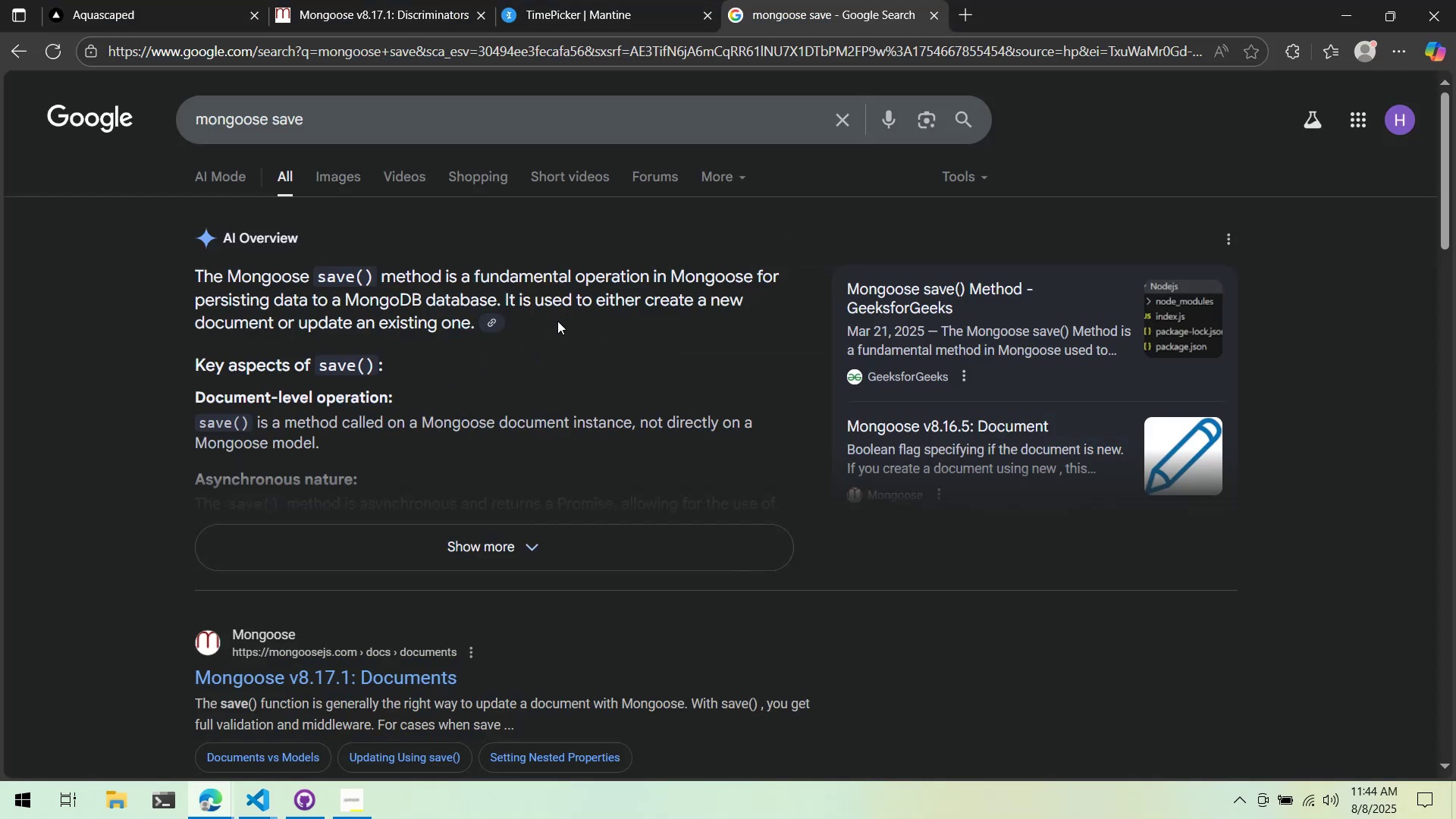 
scroll: coordinate [556, 281], scroll_direction: down, amount: 4.0
 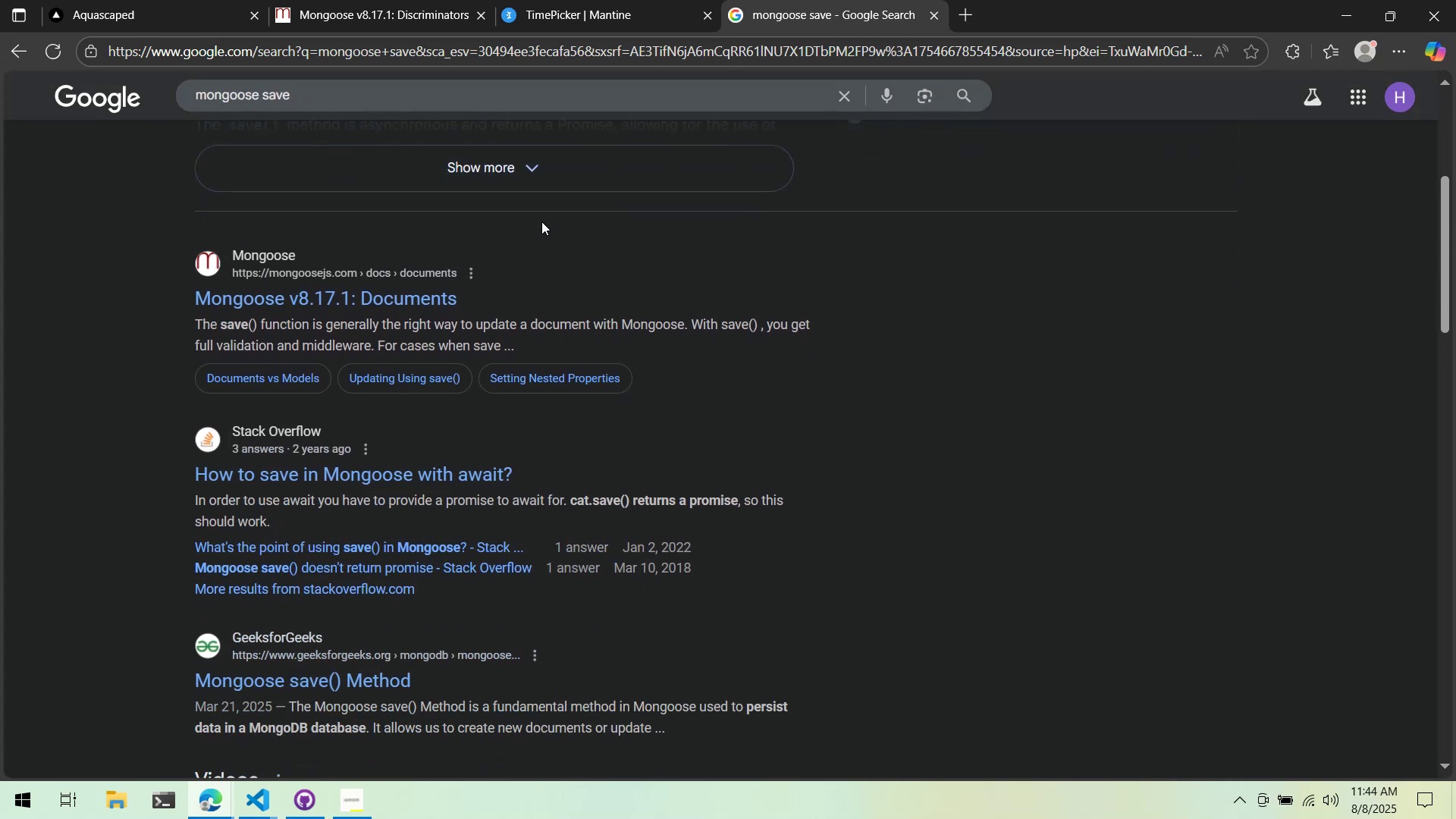 
scroll: coordinate [447, 208], scroll_direction: up, amount: 5.0
 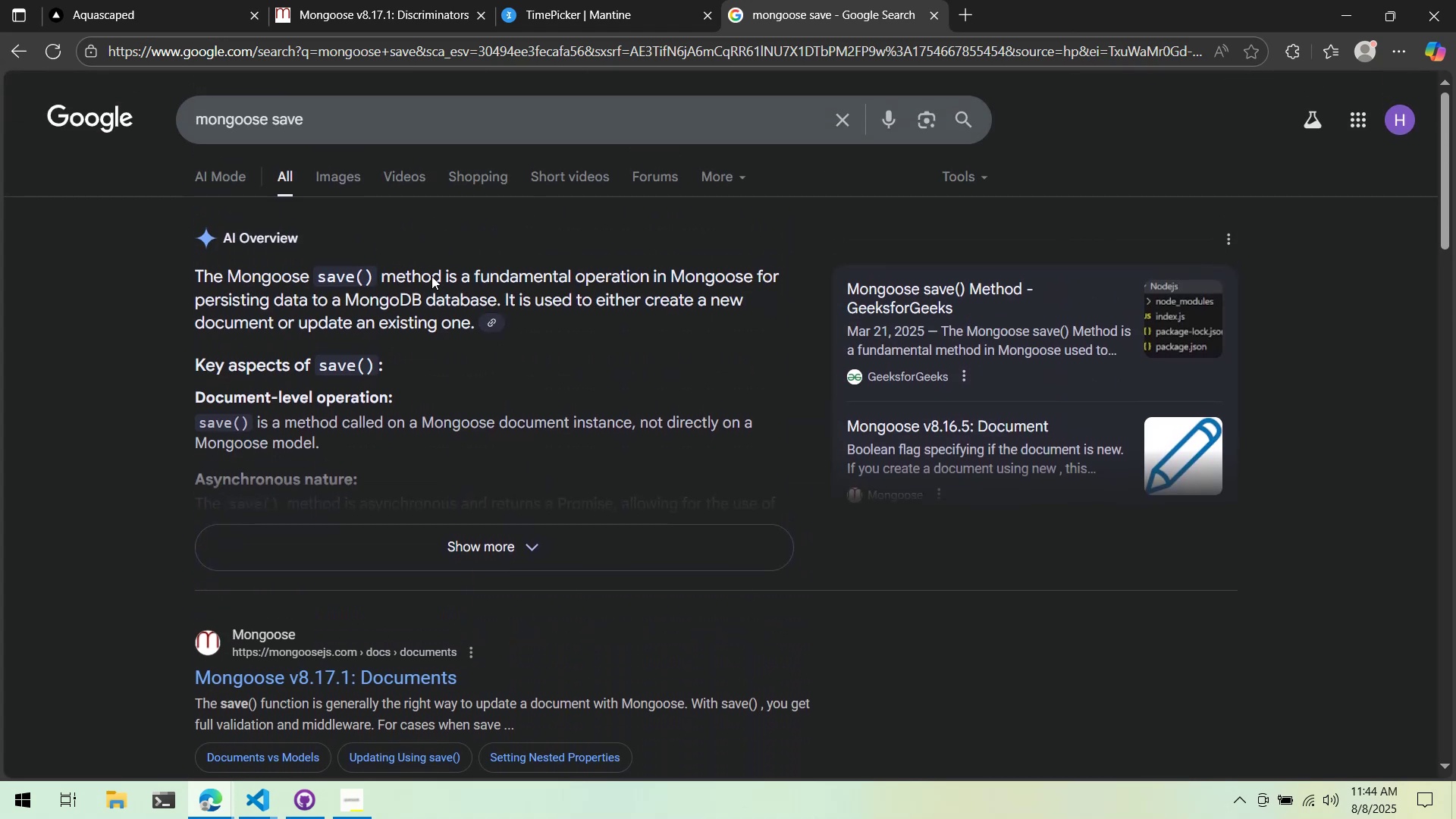 
scroll: coordinate [475, 398], scroll_direction: down, amount: 4.0
 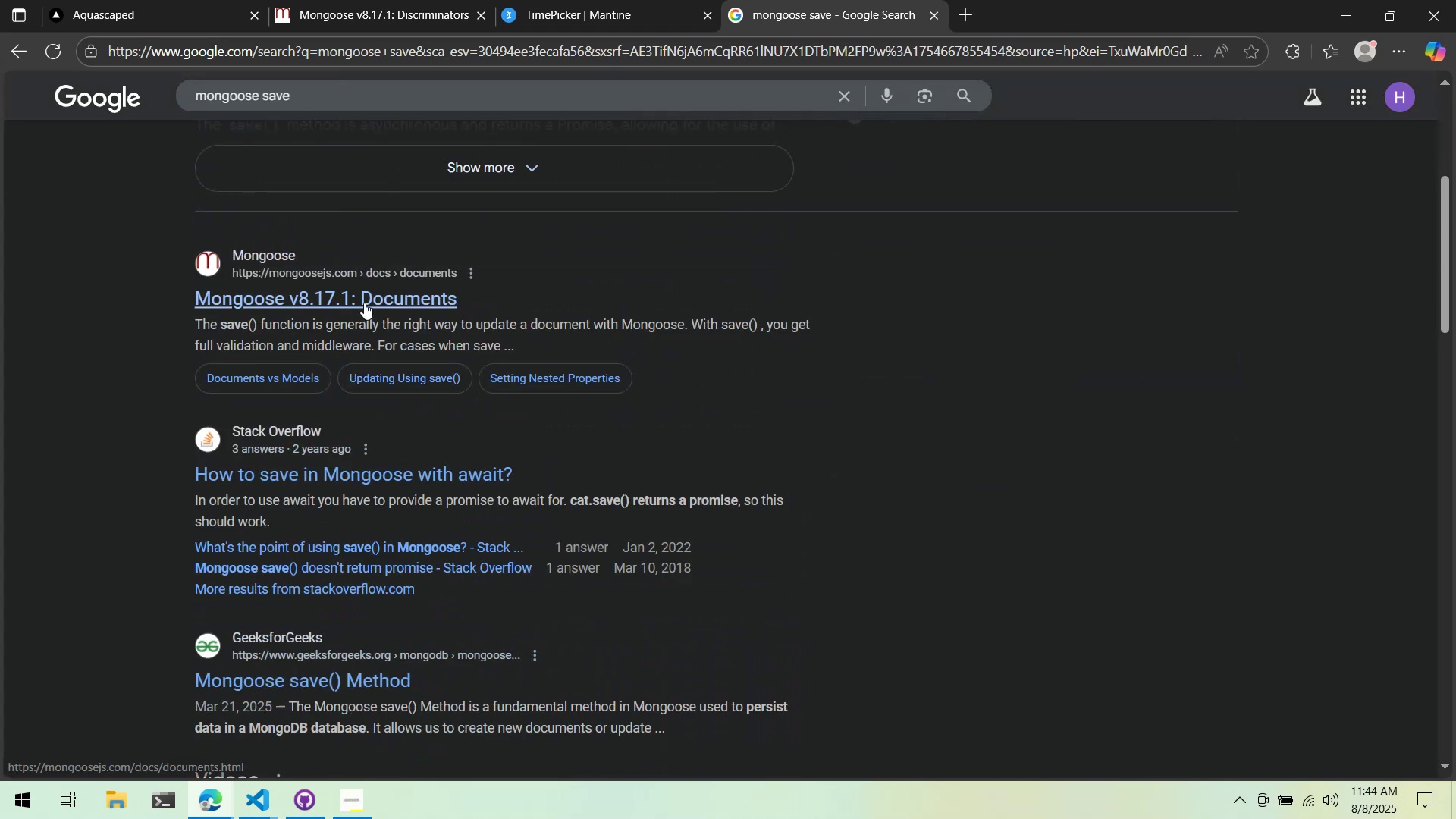 
left_click([364, 303])
 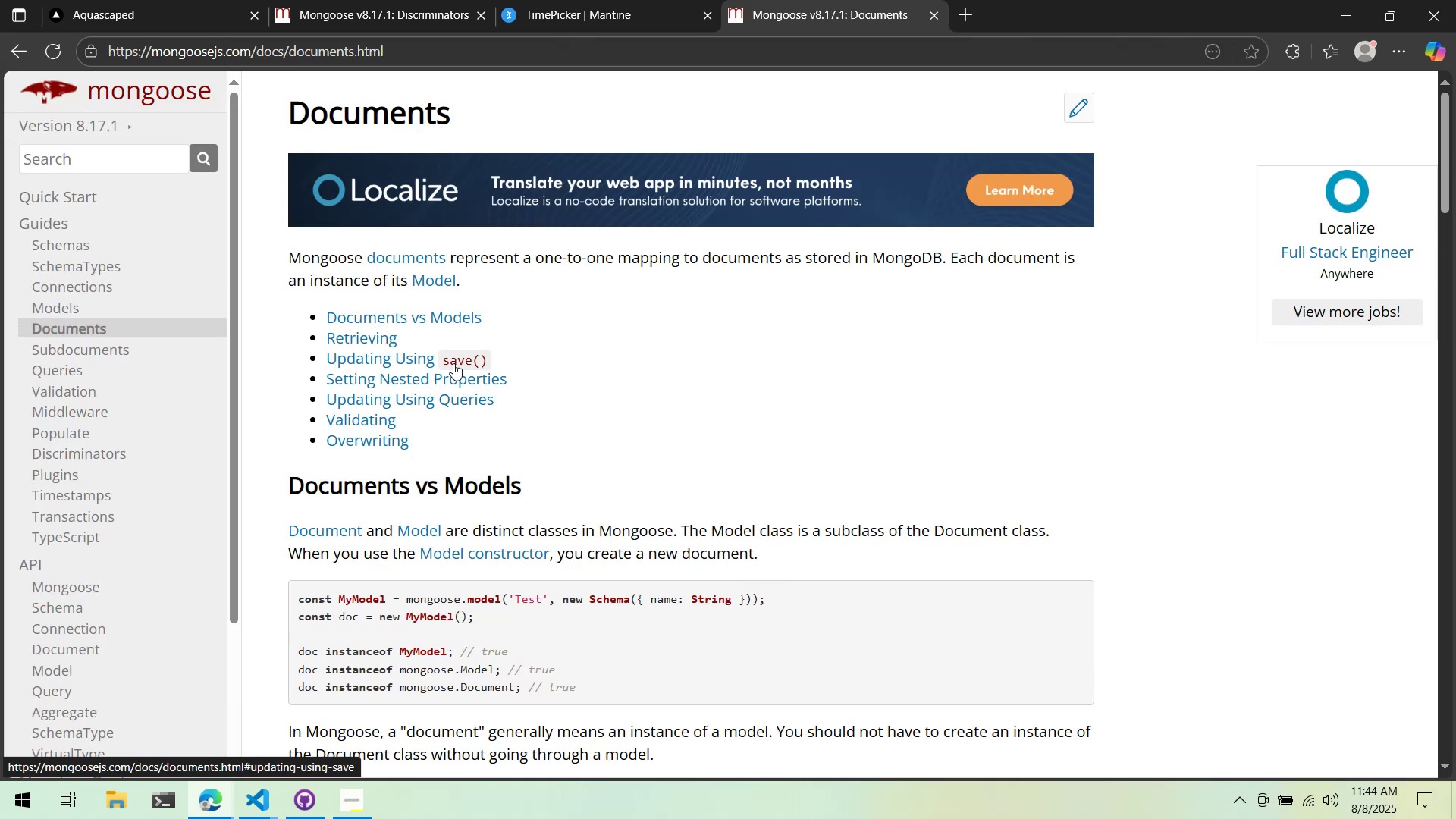 
left_click([410, 359])
 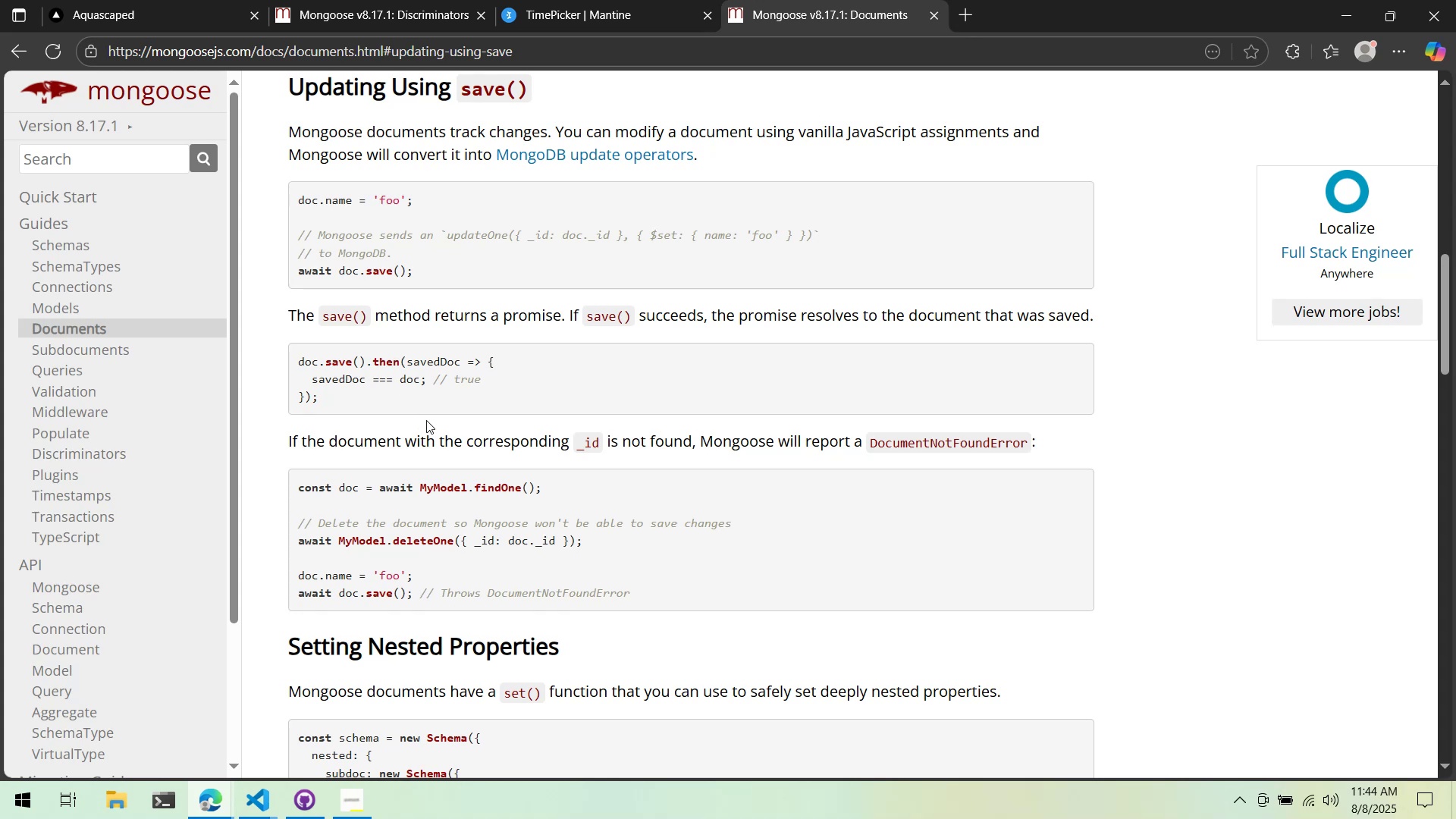 
wait(5.31)
 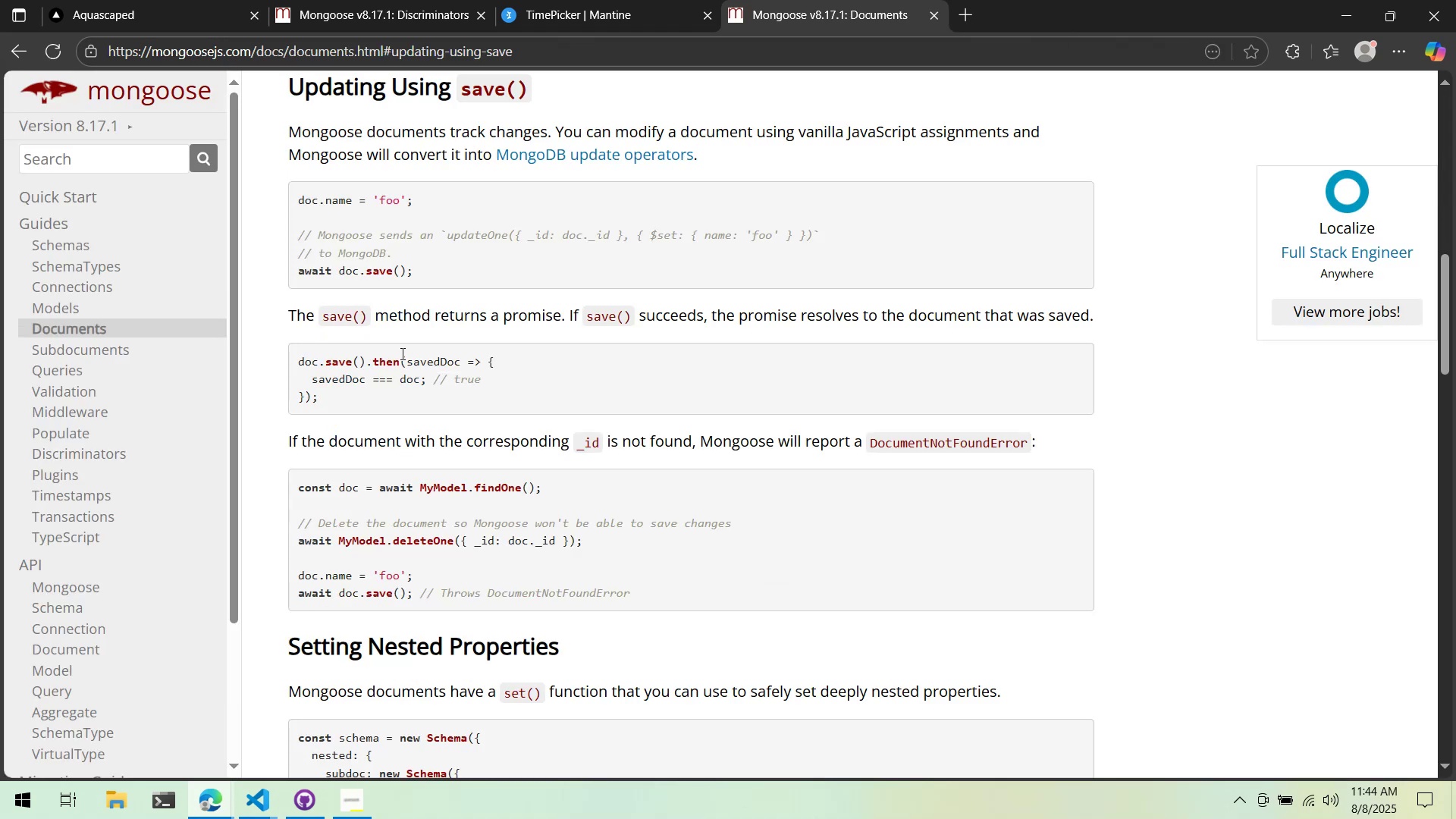 
key(Alt+AltLeft)
 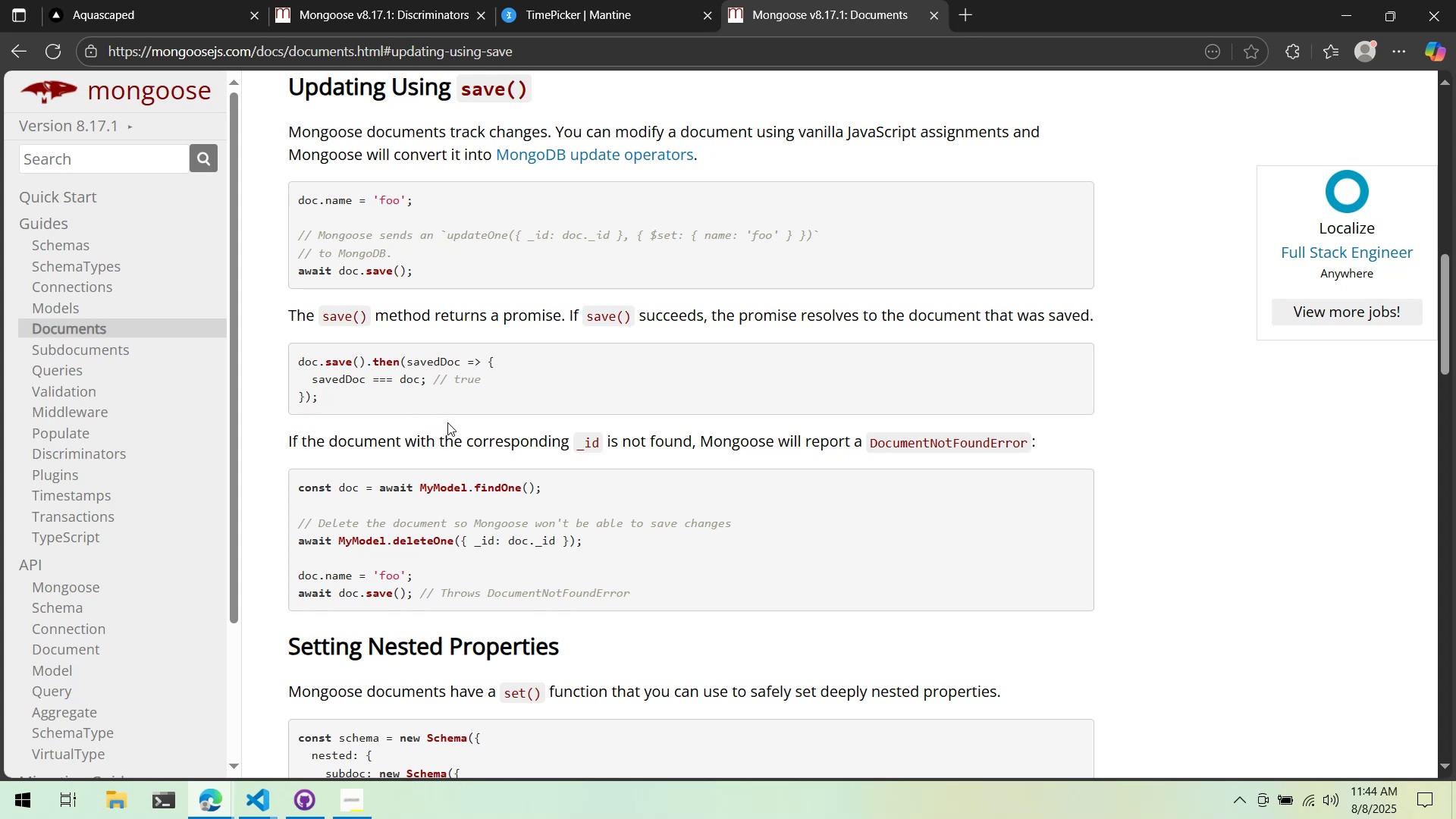 
key(Alt+Tab)
 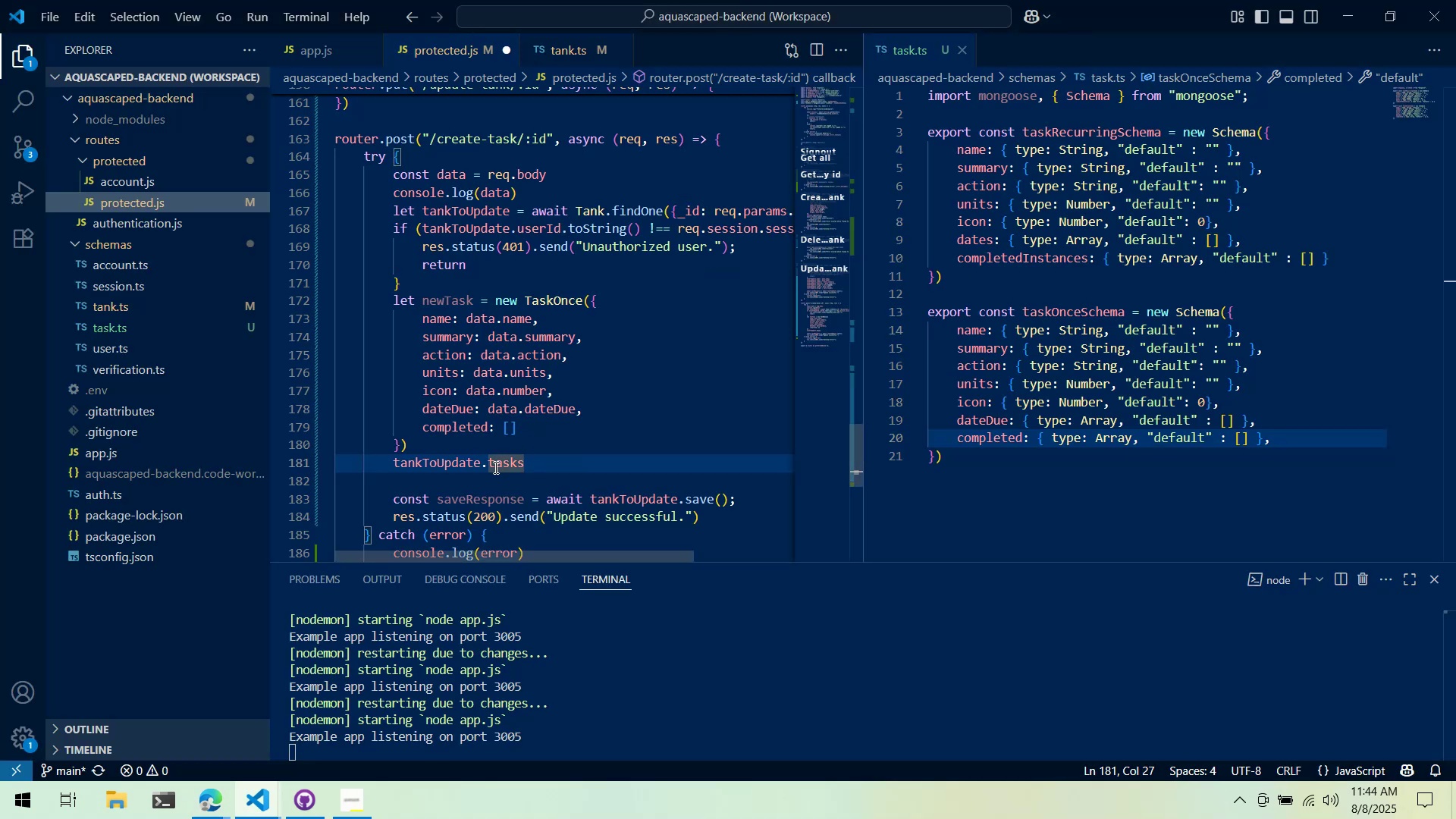 
left_click([603, 470])
 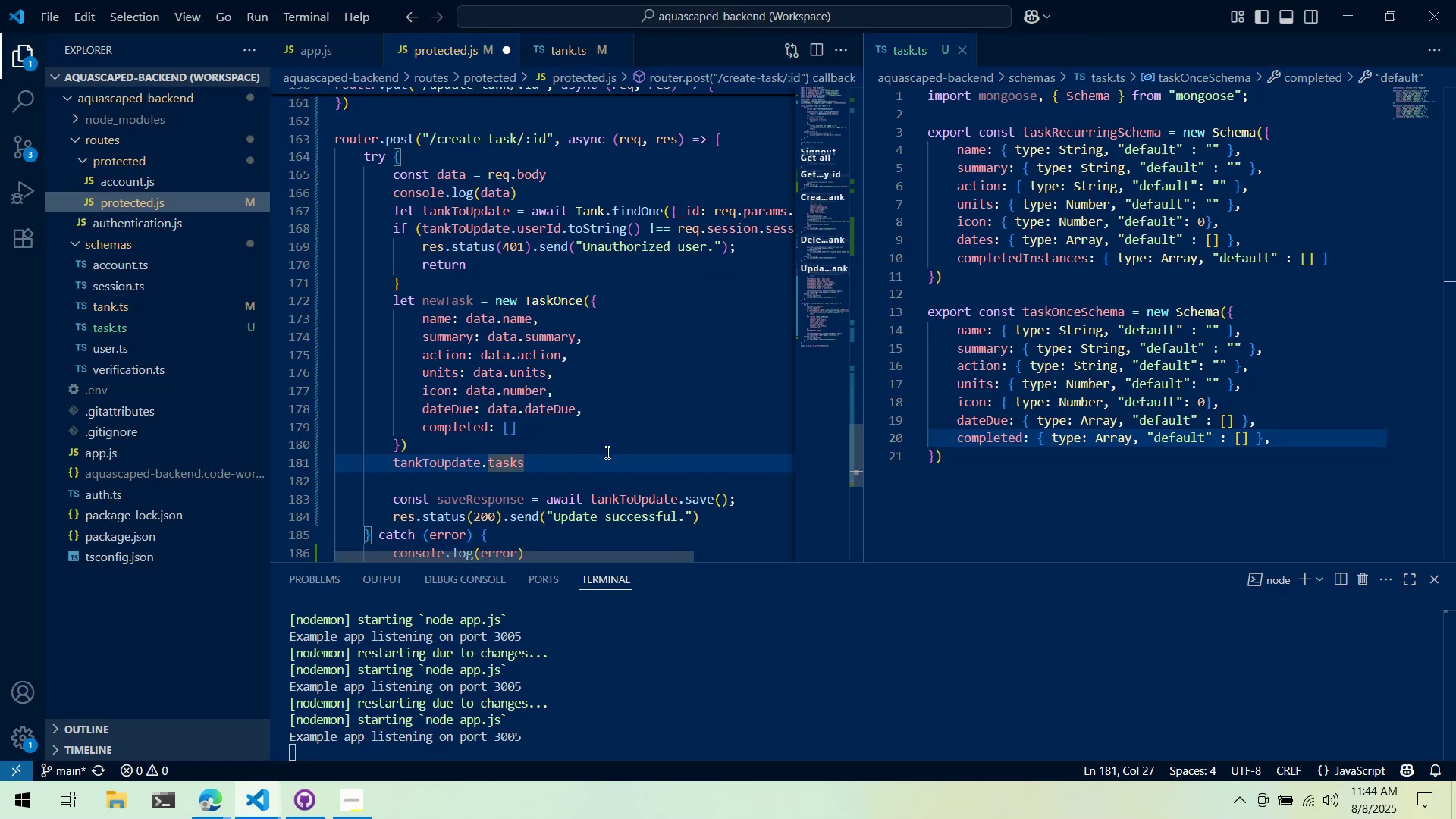 
type(.ap)
key(Backspace)
type(e)
key(Backspace)
type(dd)
key(Backspace)
key(Backspace)
key(Backspace)
key(Backspace)
 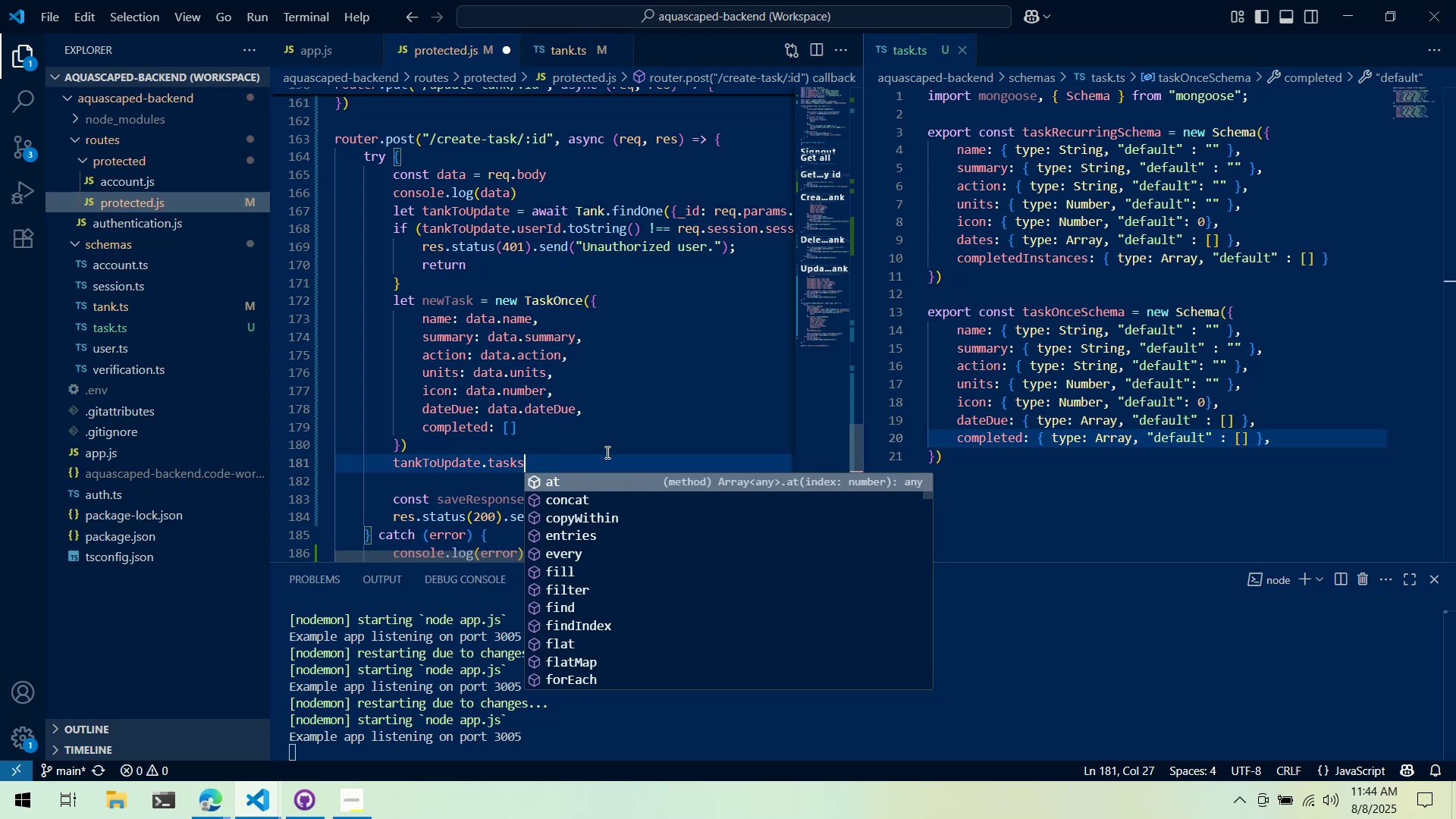 
key(Alt+AltLeft)
 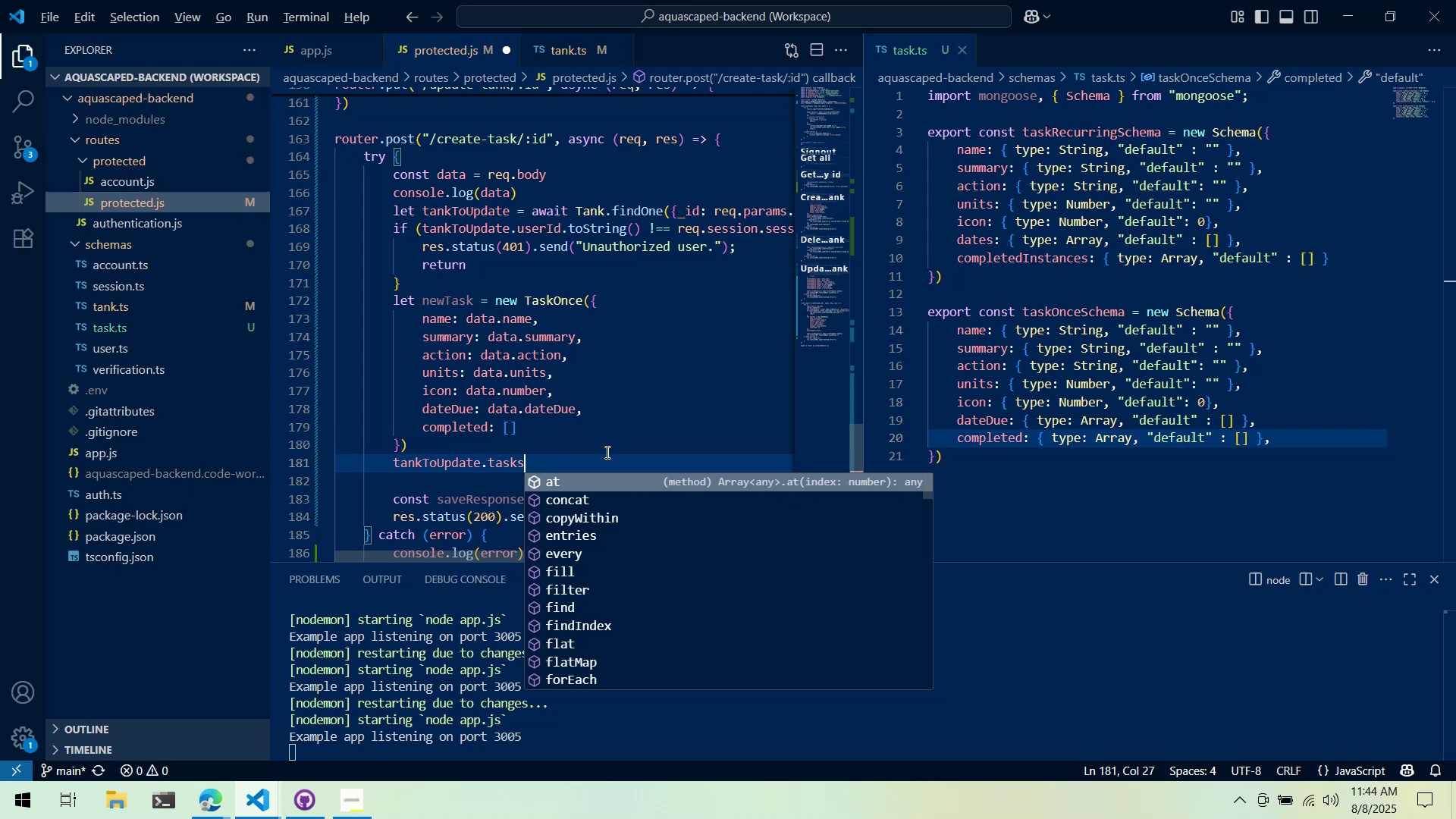 
key(Alt+Tab)
 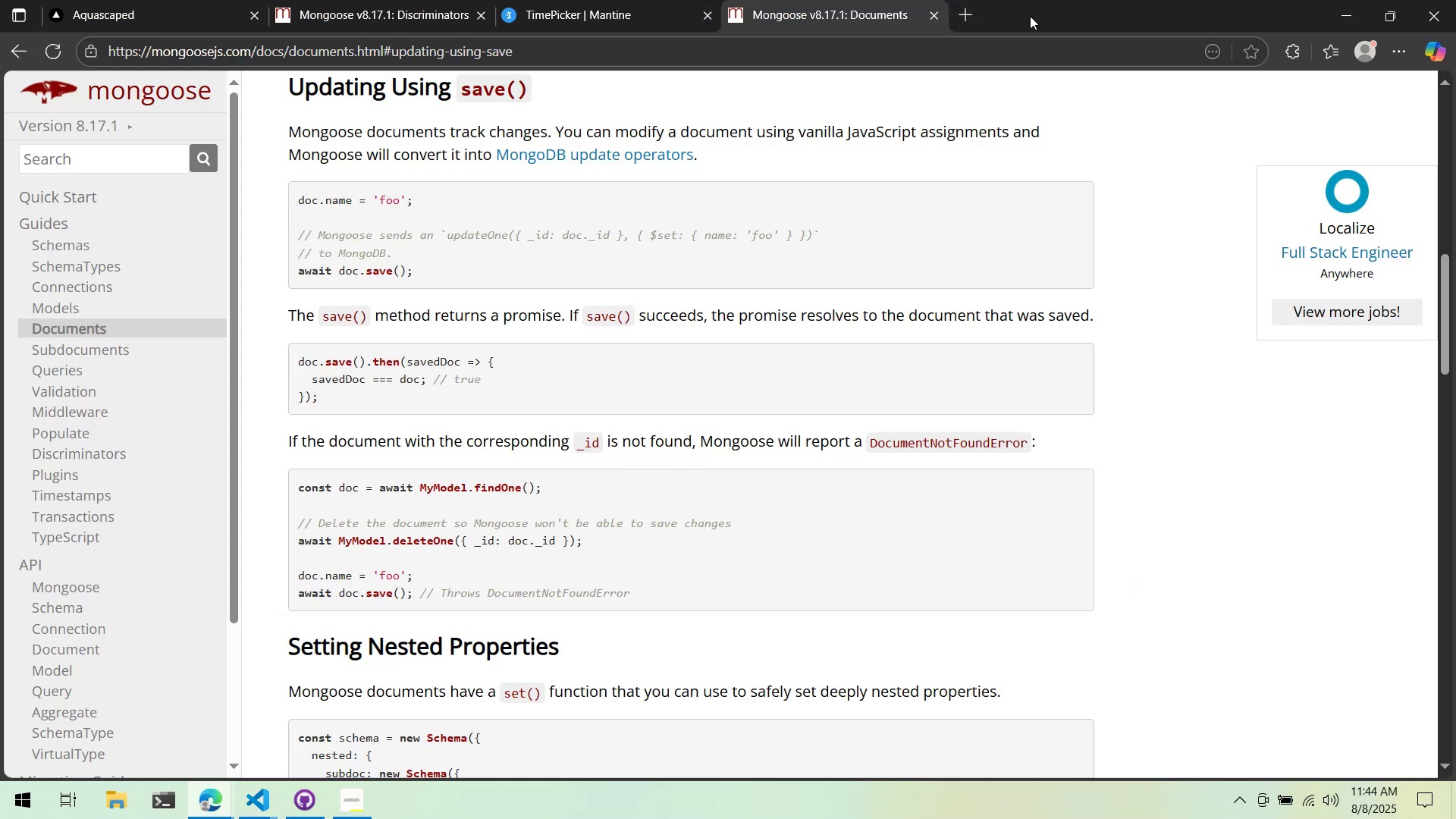 
key(Alt+AltLeft)
 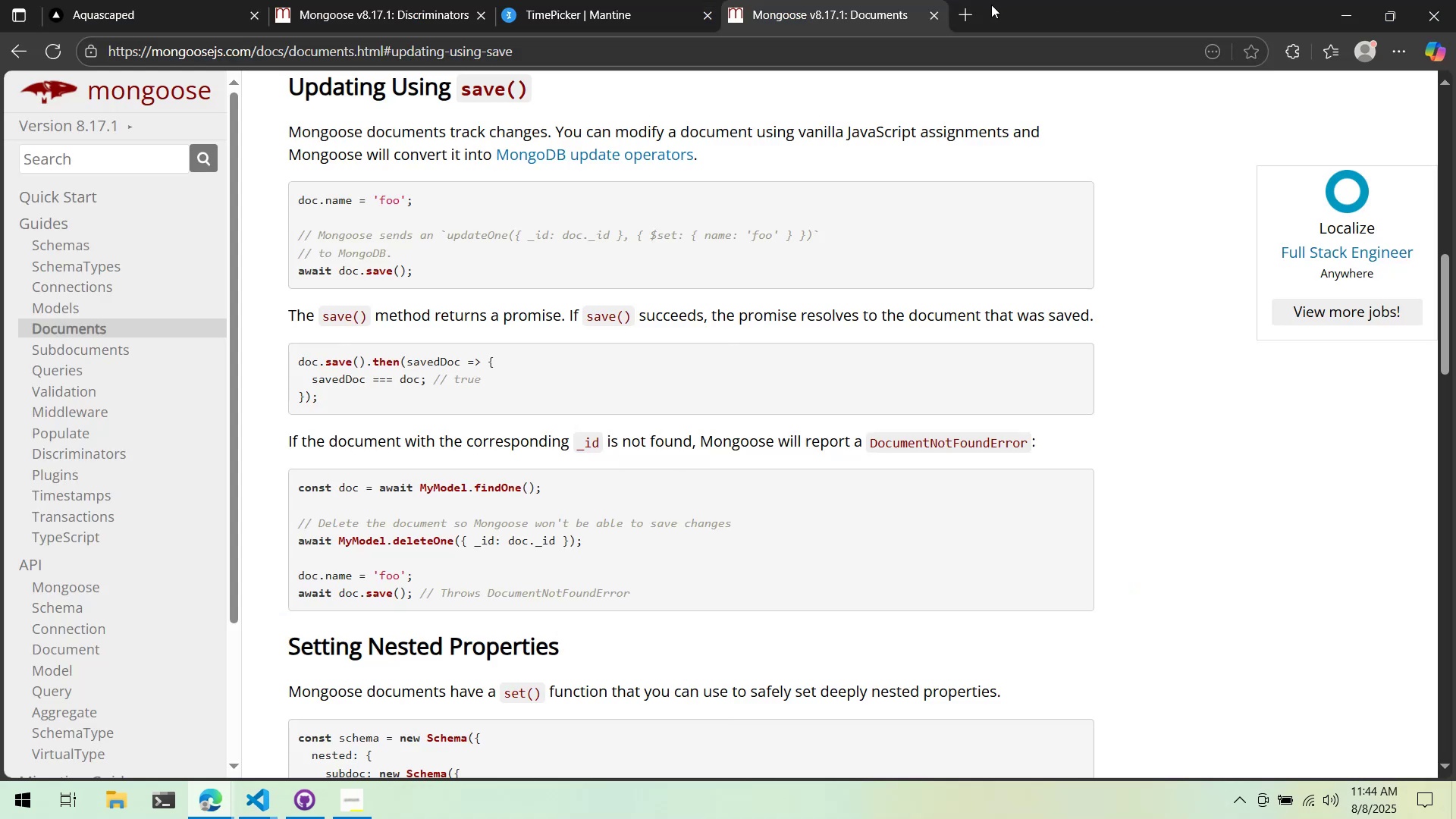 
key(Alt+Tab)
 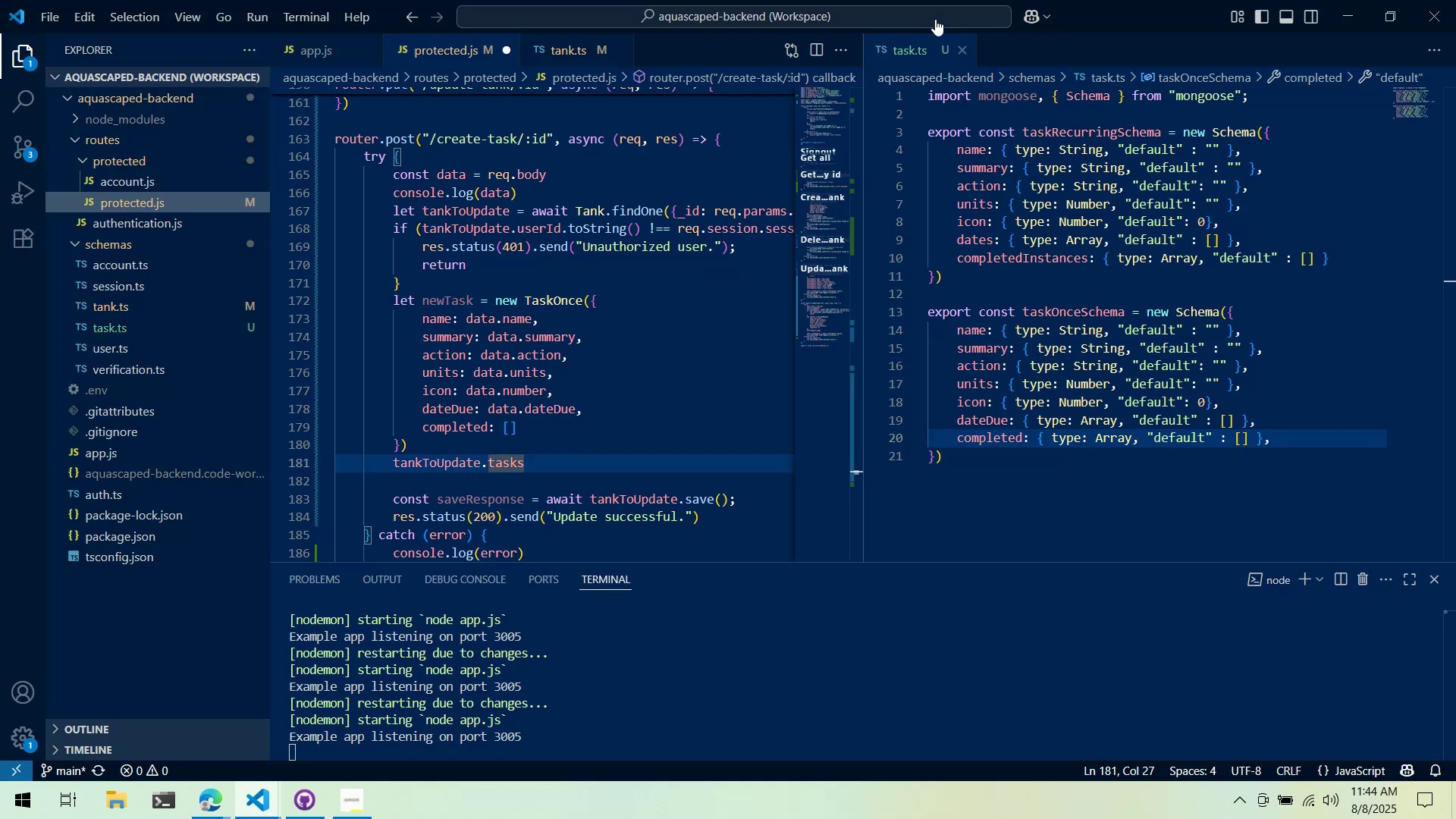 
key(Alt+AltLeft)
 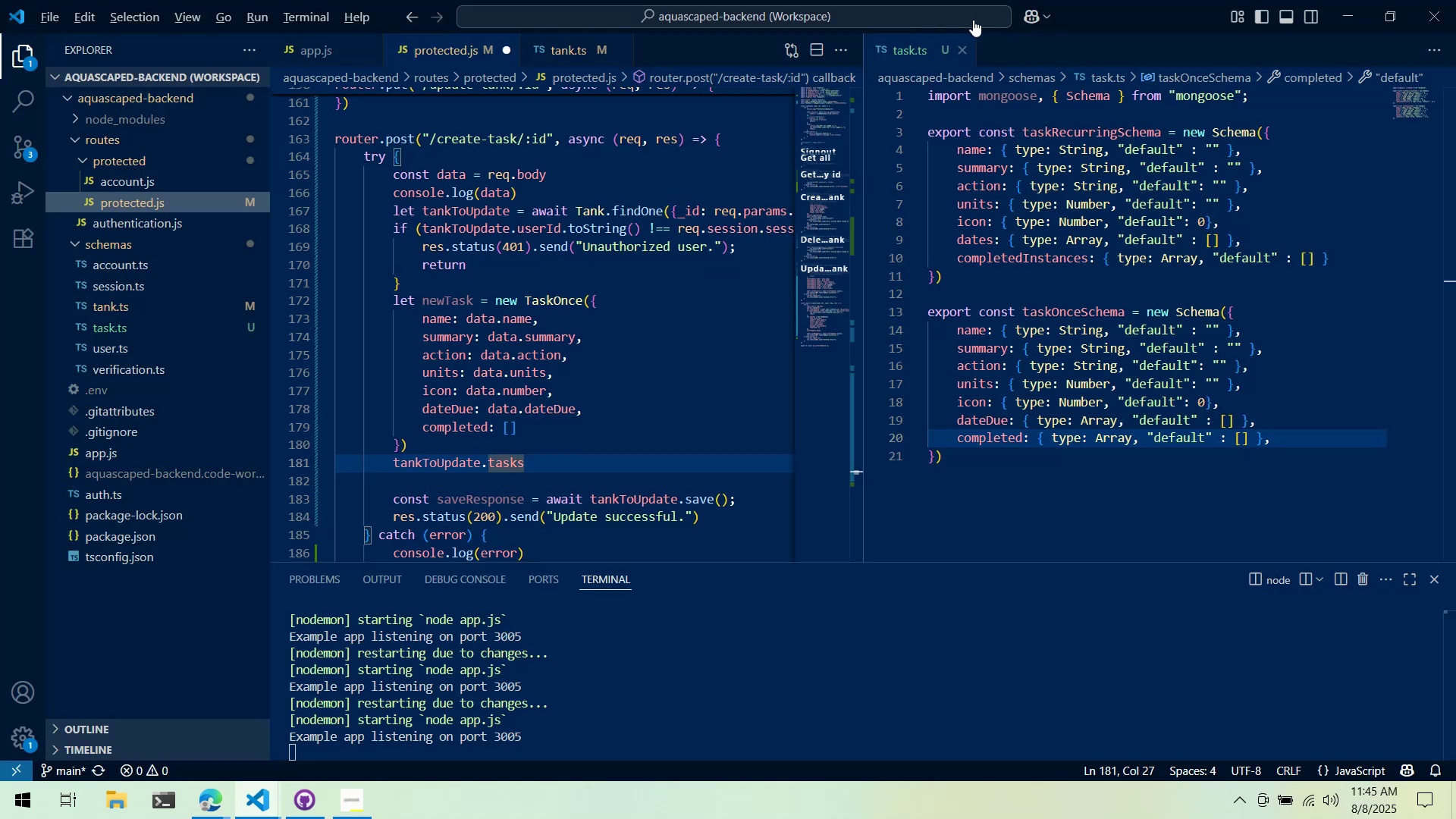 
key(Alt+Tab)
 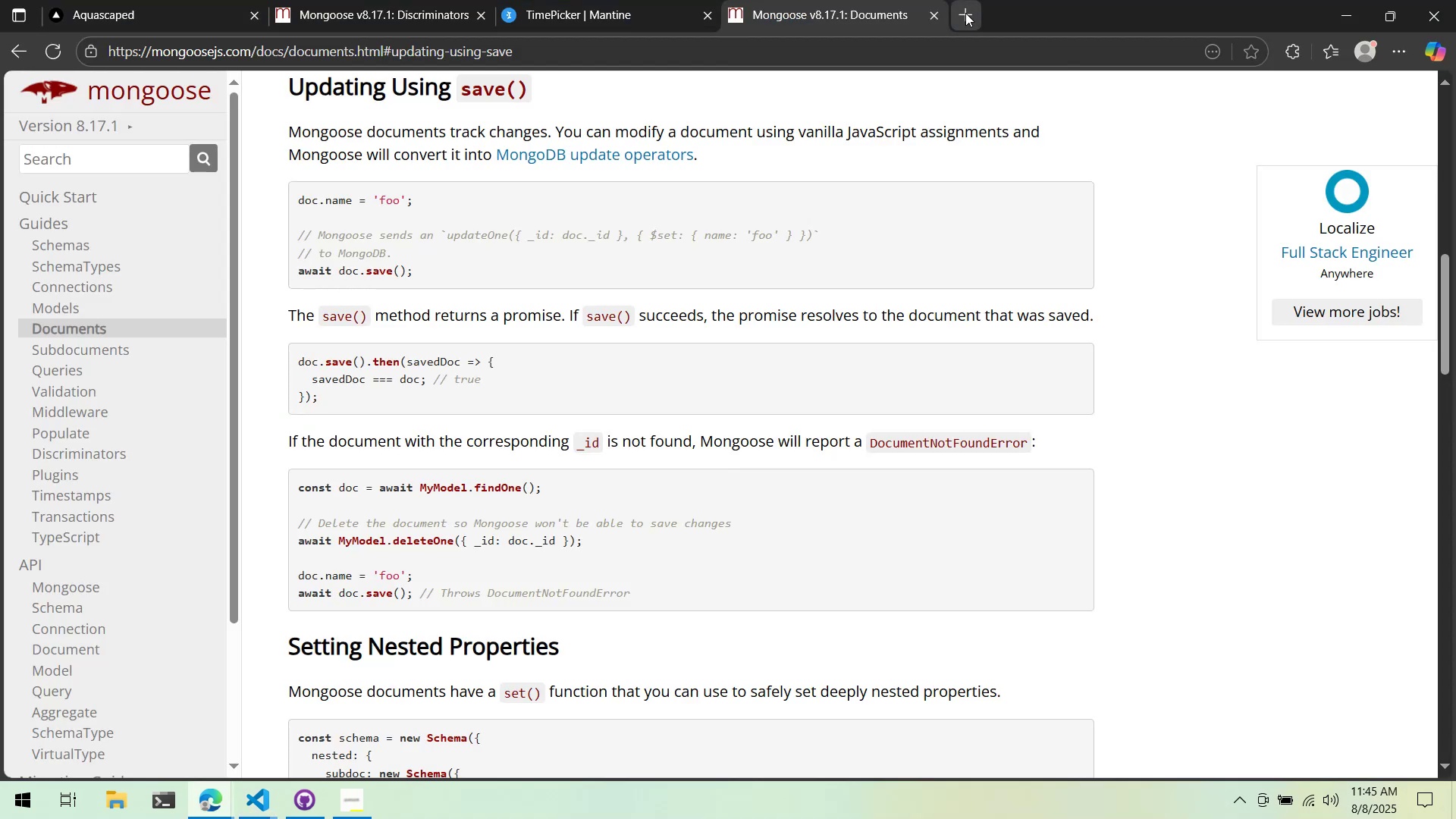 
left_click([965, 13])
 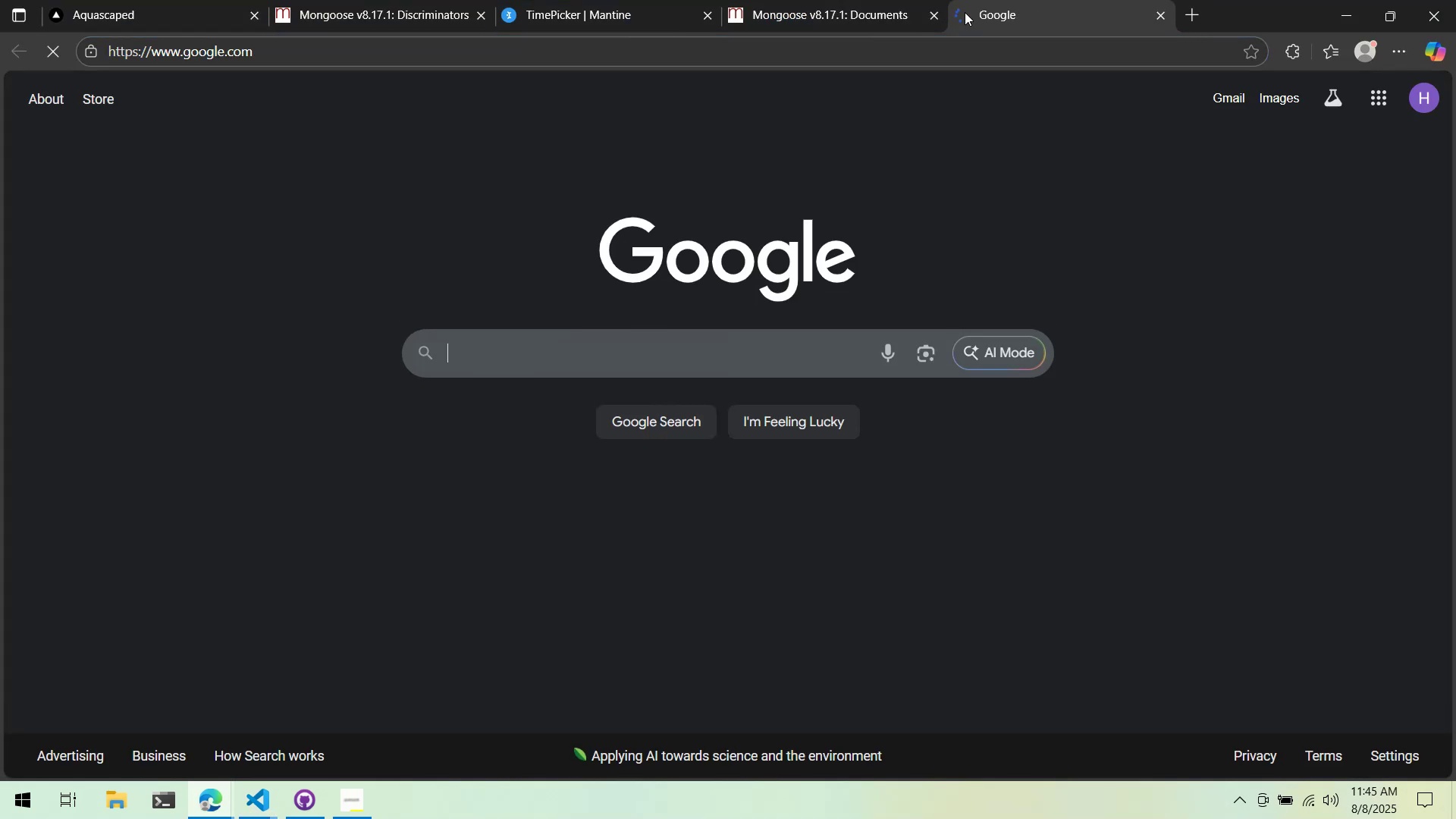 
type(js add to array)
 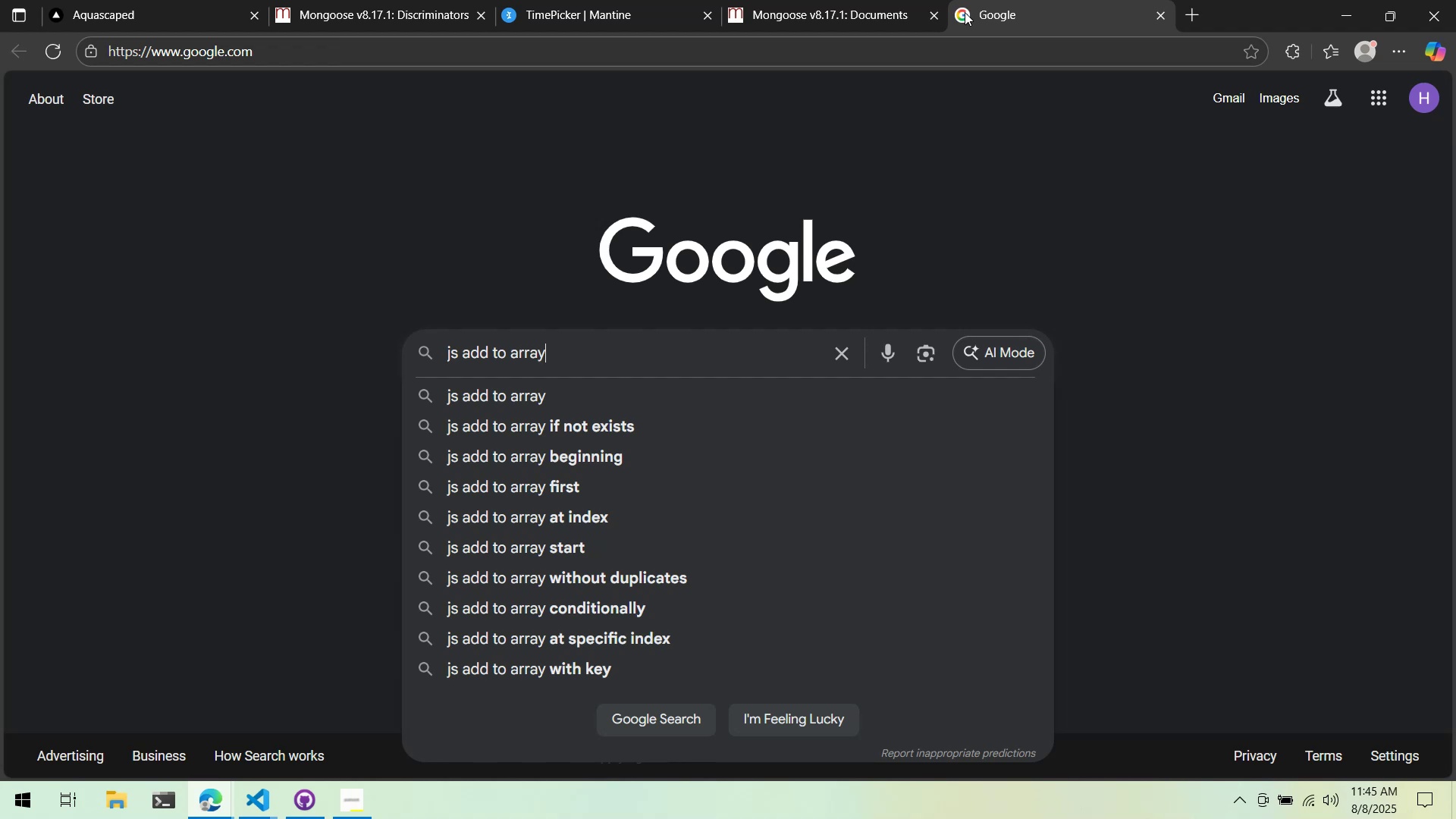 
key(Enter)
 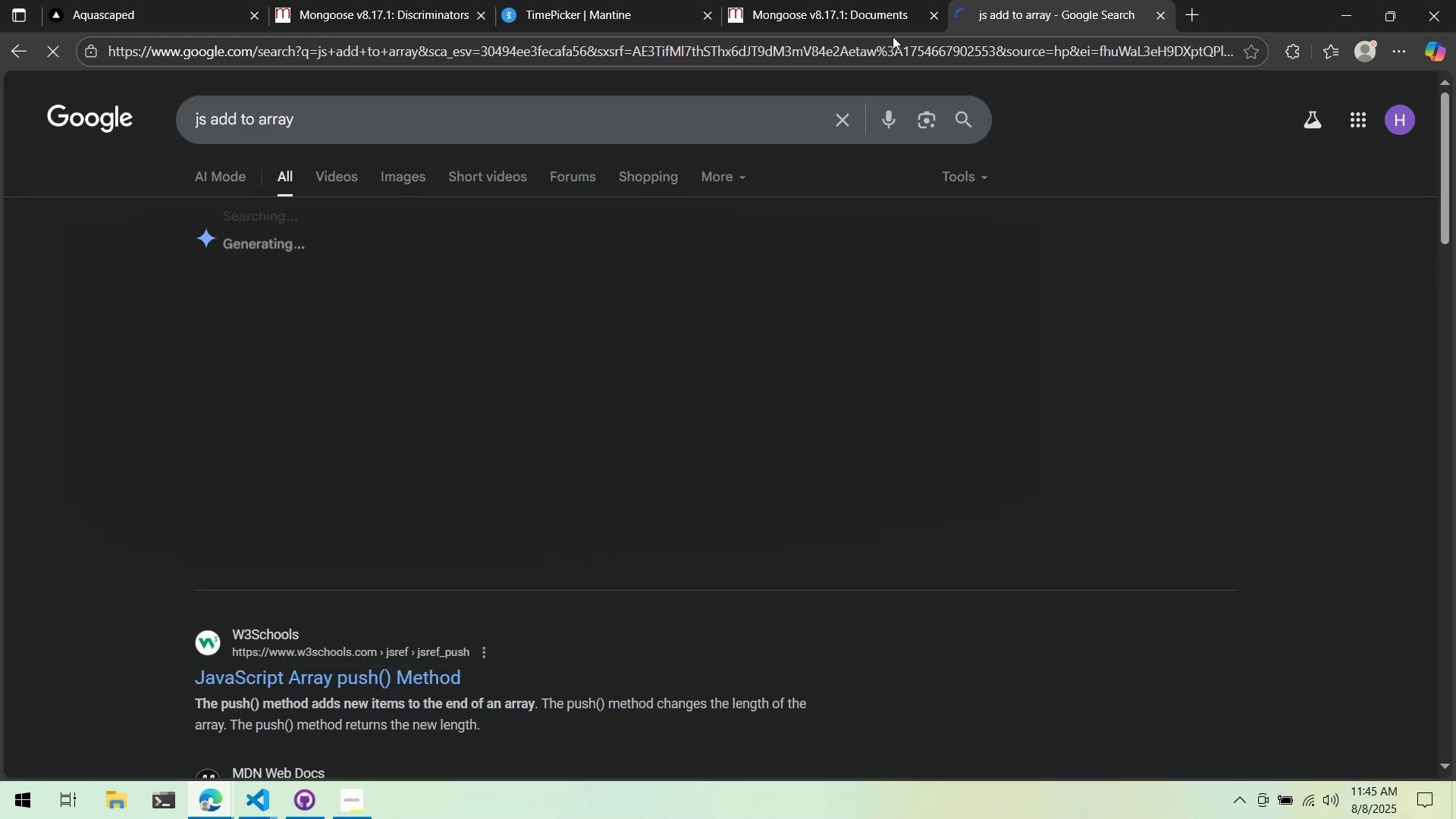 
key(Alt+AltLeft)
 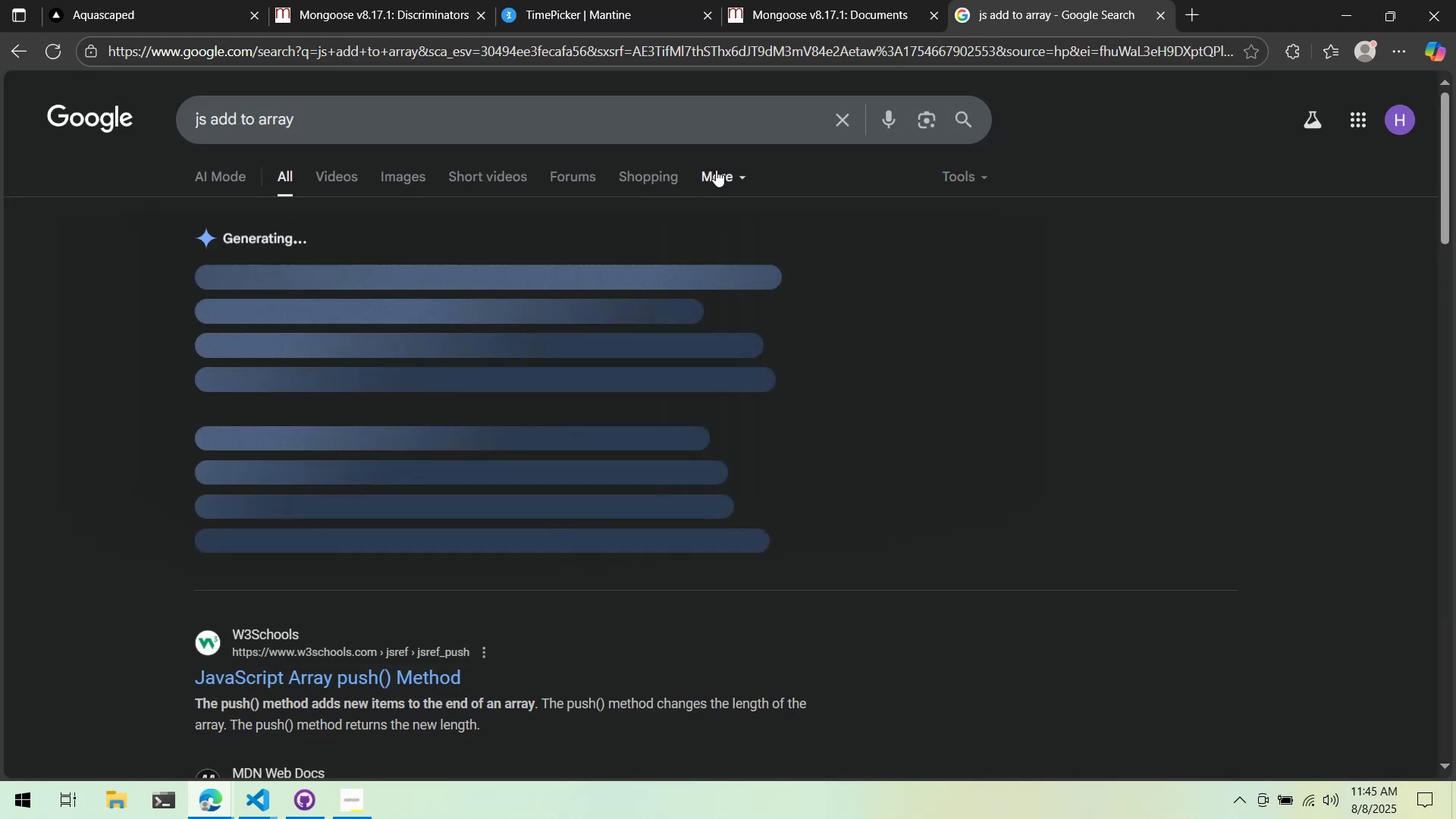 
key(Tab)
type(.push(newTask)
 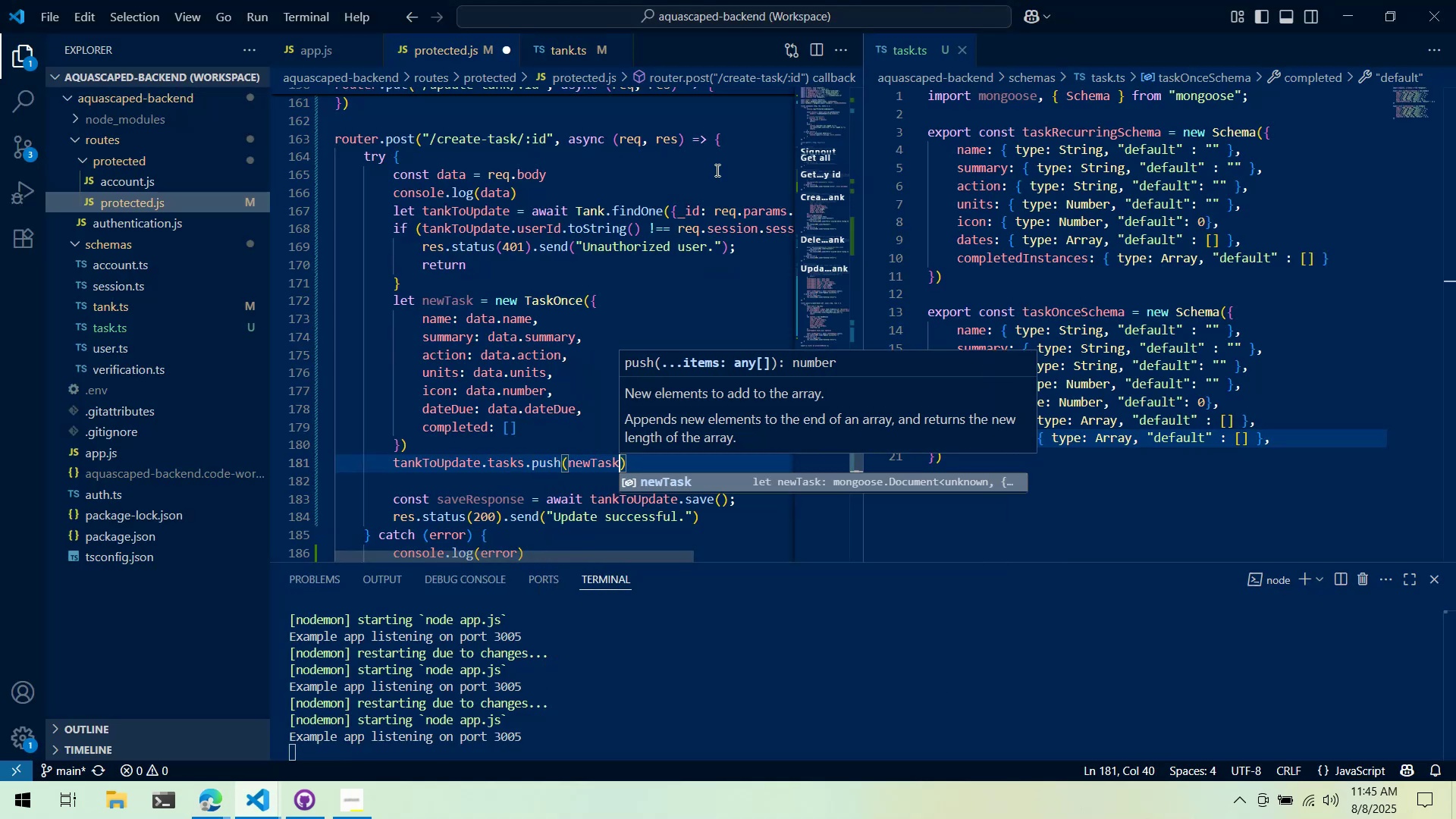 
 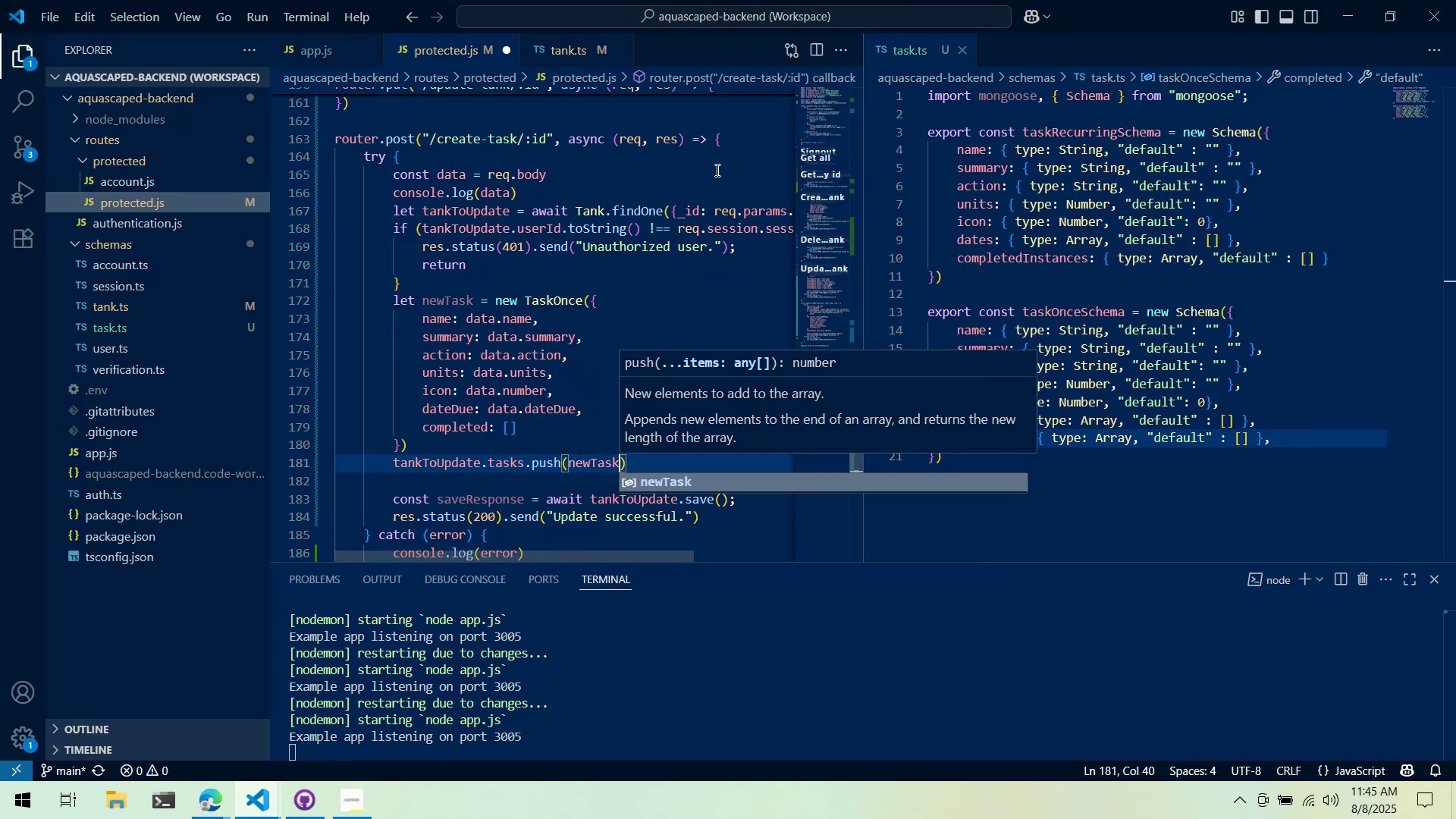 
key(ArrowRight)
 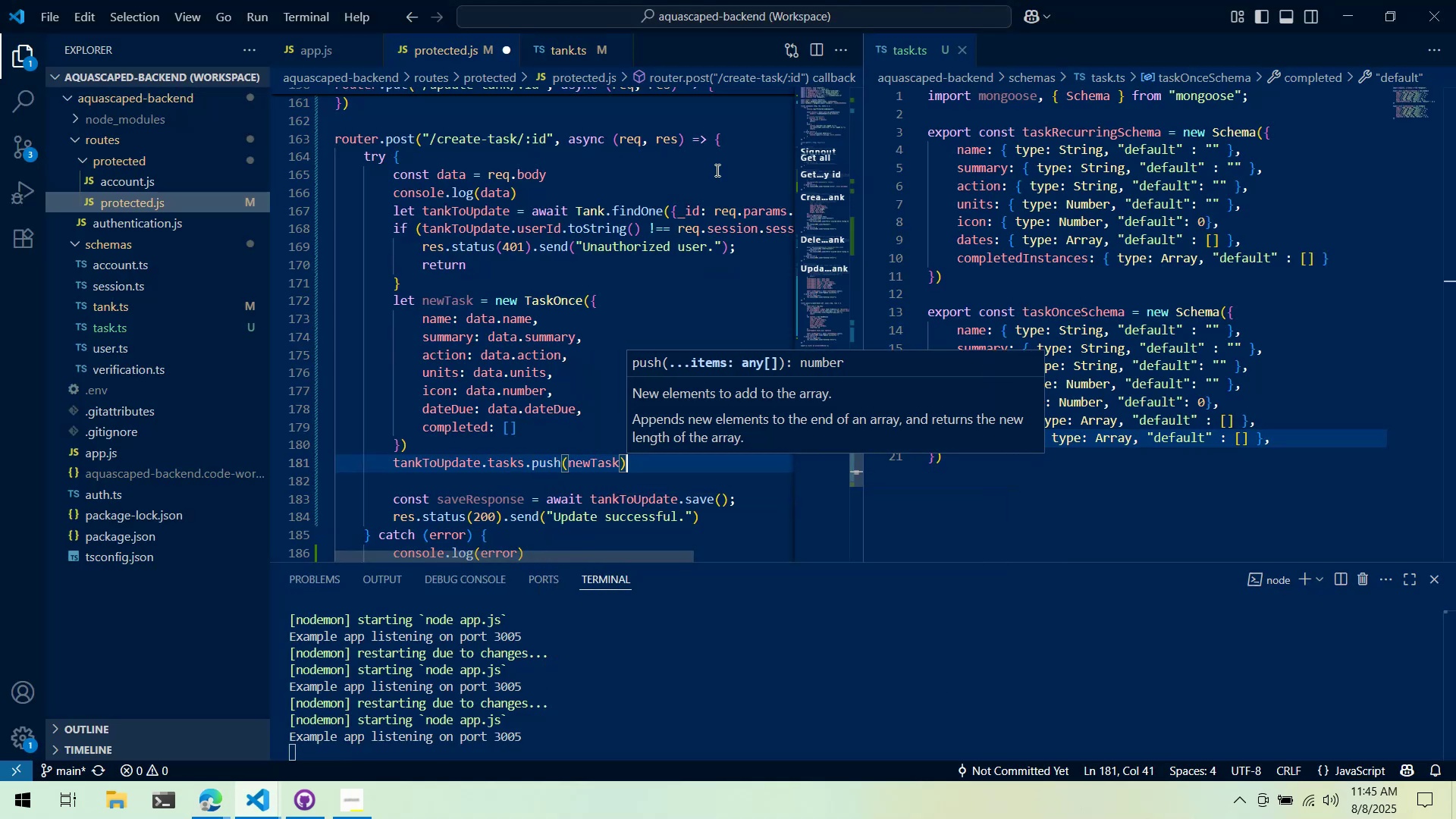 
key(Semicolon)
 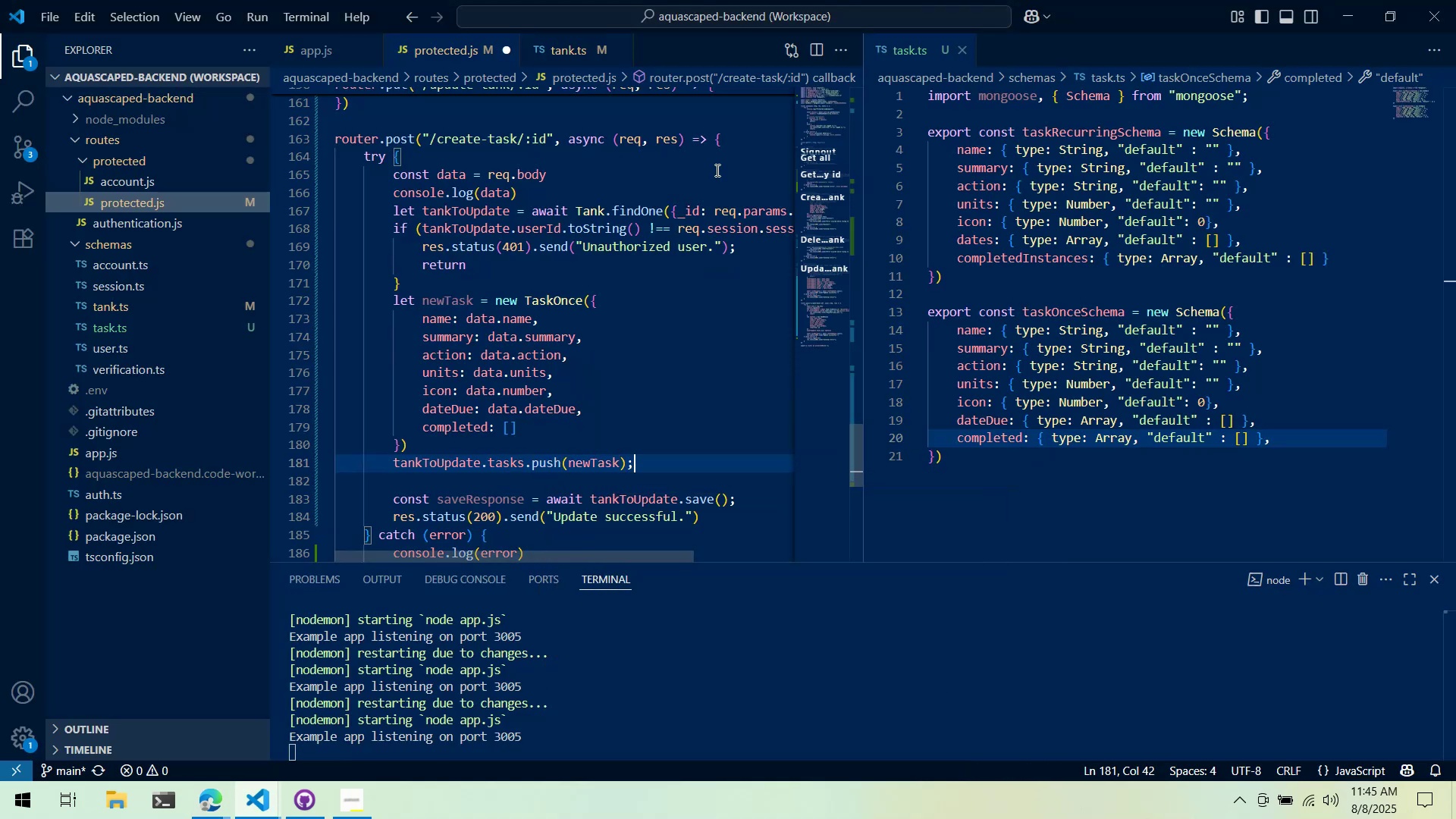 
key(Enter)
 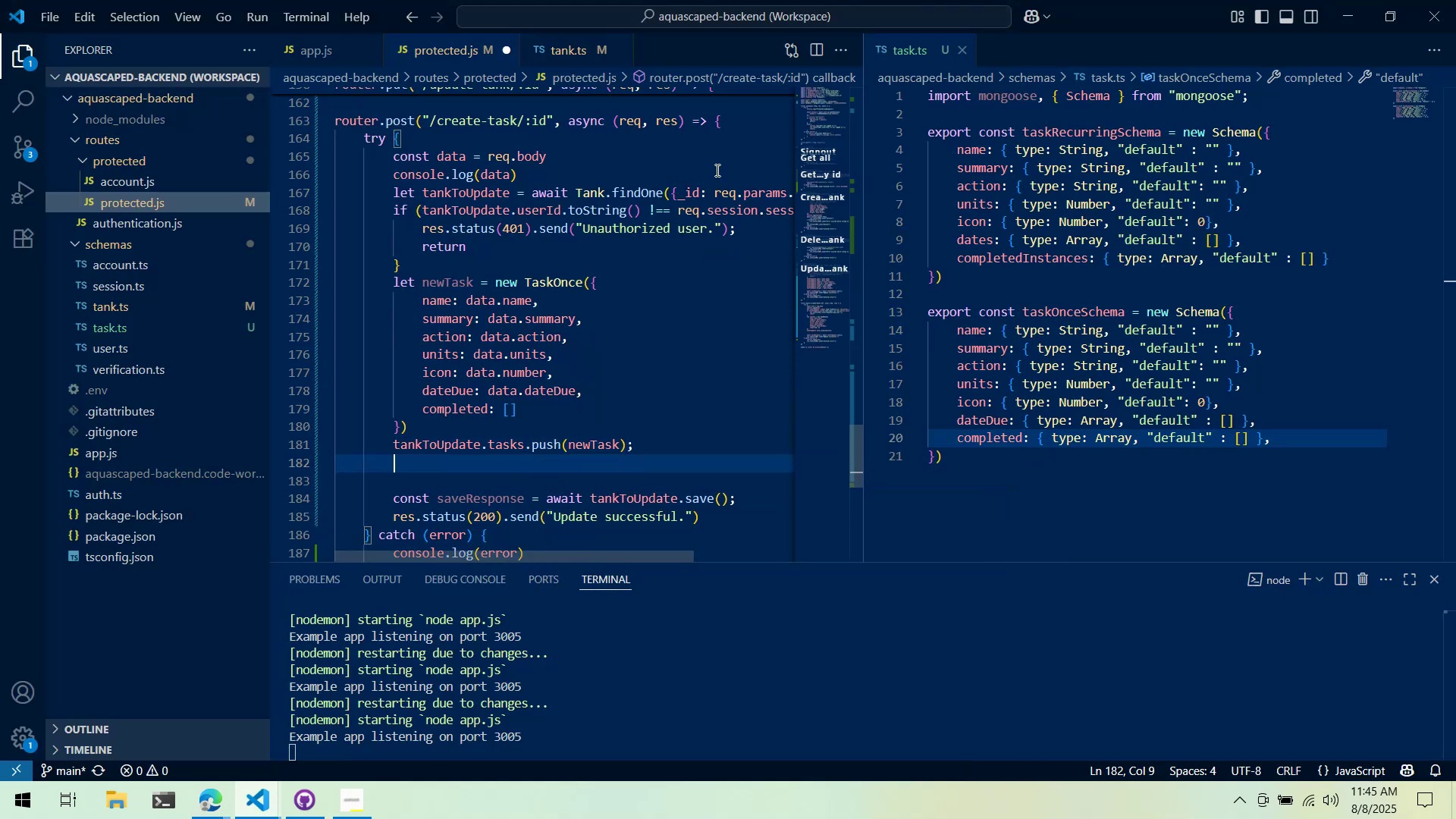 
type(tankToUpdate.save();)
 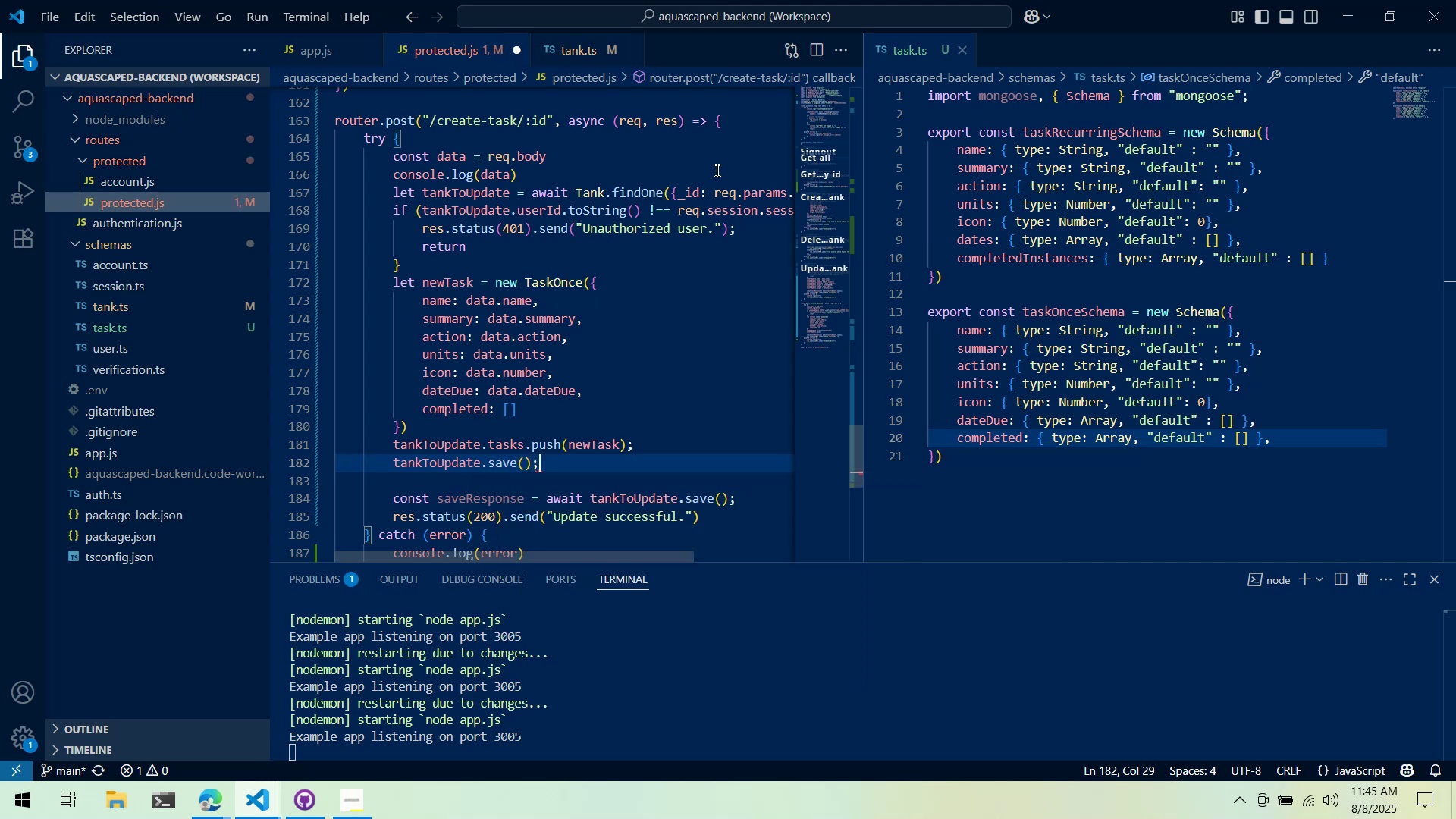 
key(Control+ControlLeft)
 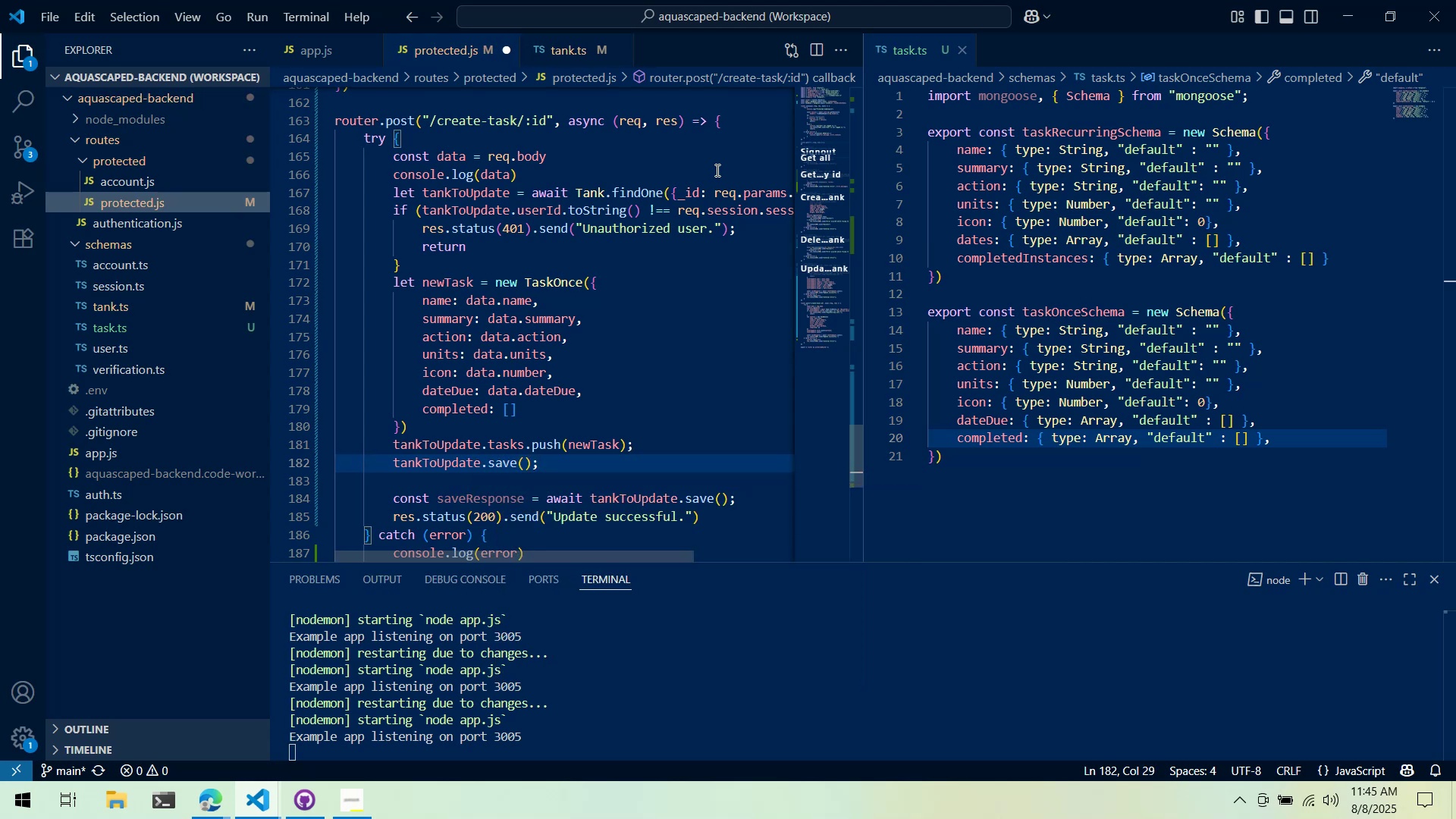 
key(Control+S)
 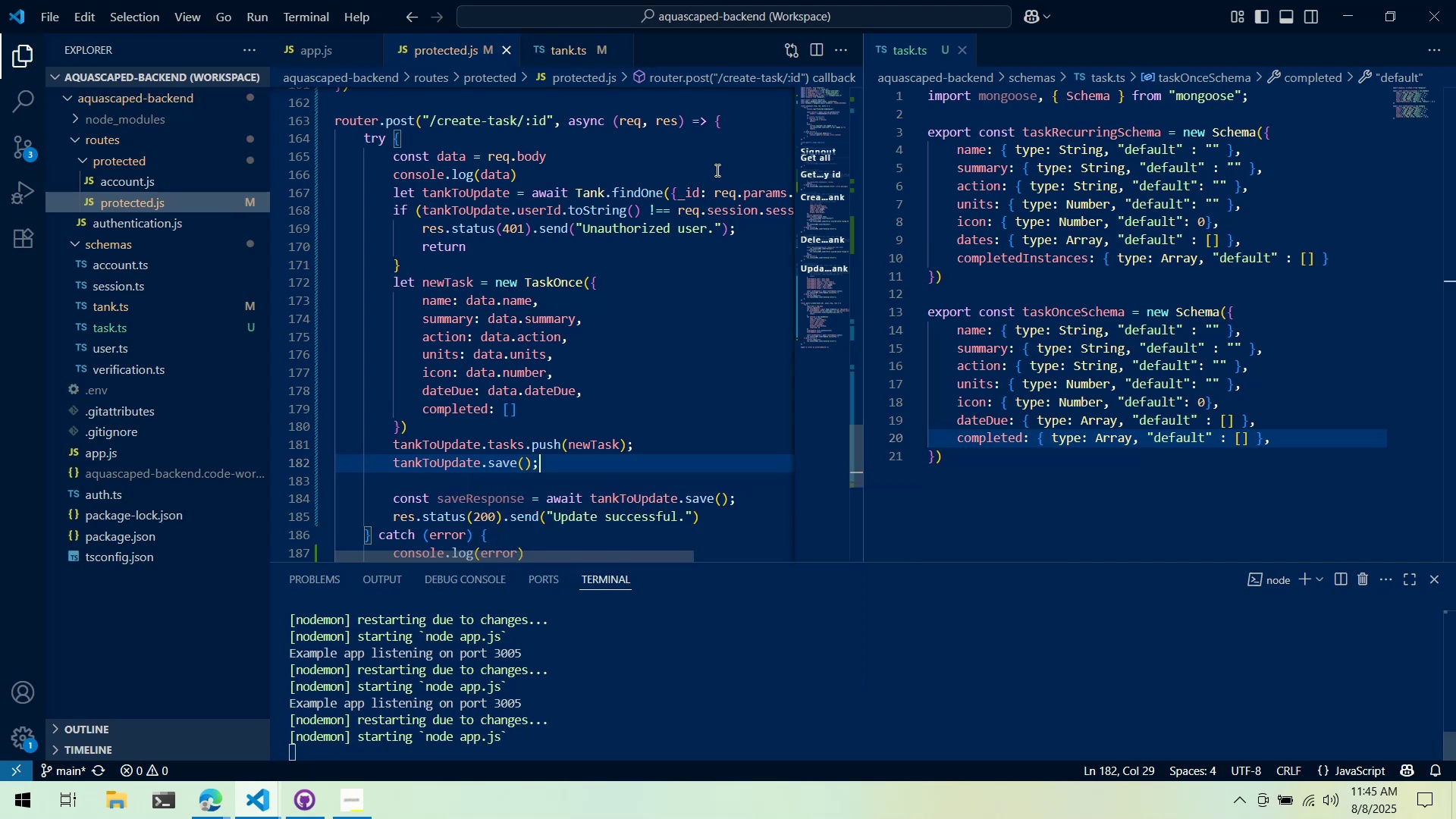 
scroll: coordinate [712, 236], scroll_direction: down, amount: 2.0
 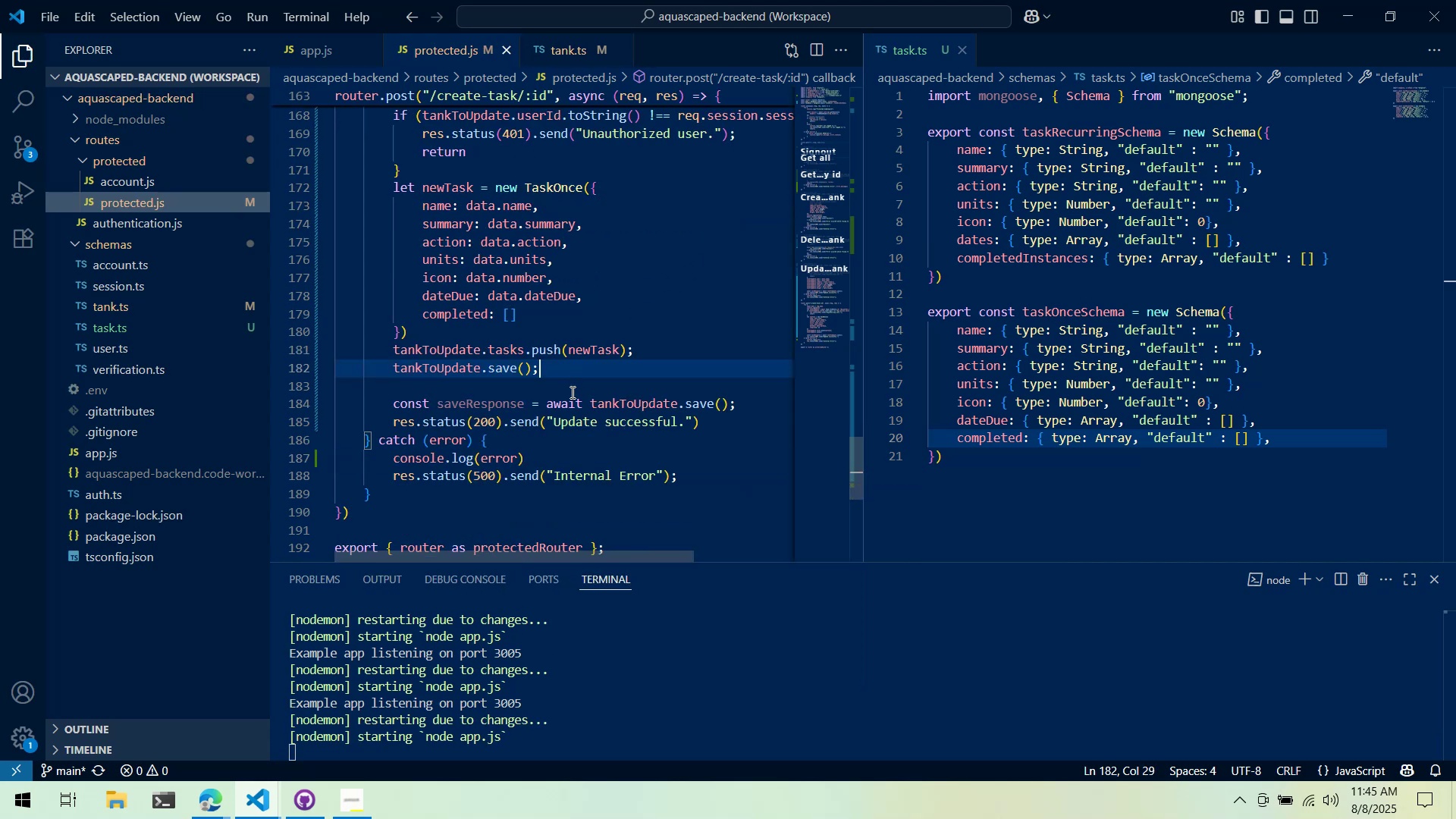 
left_click([566, 405])
 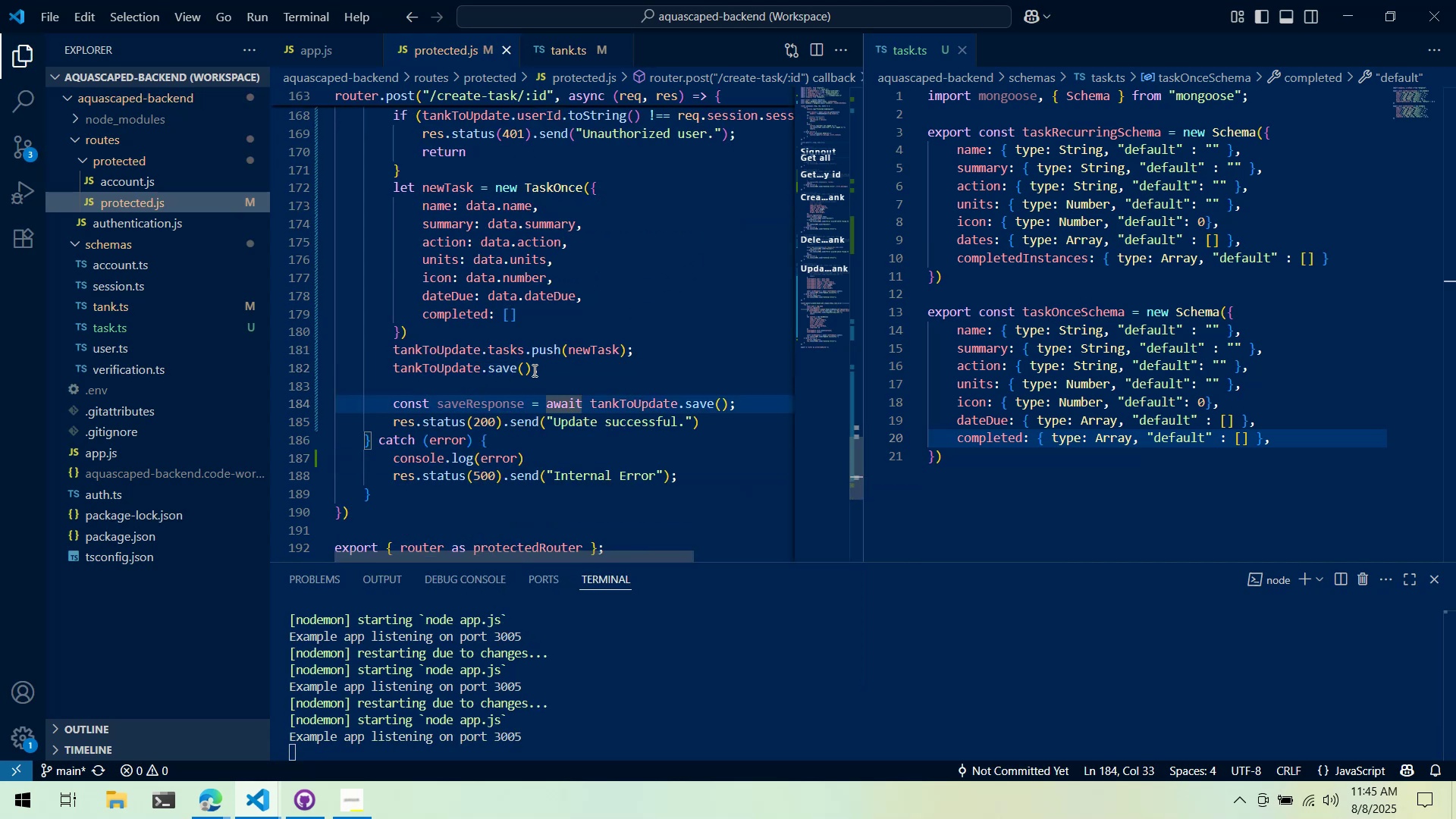 
key(Control+ControlLeft)
 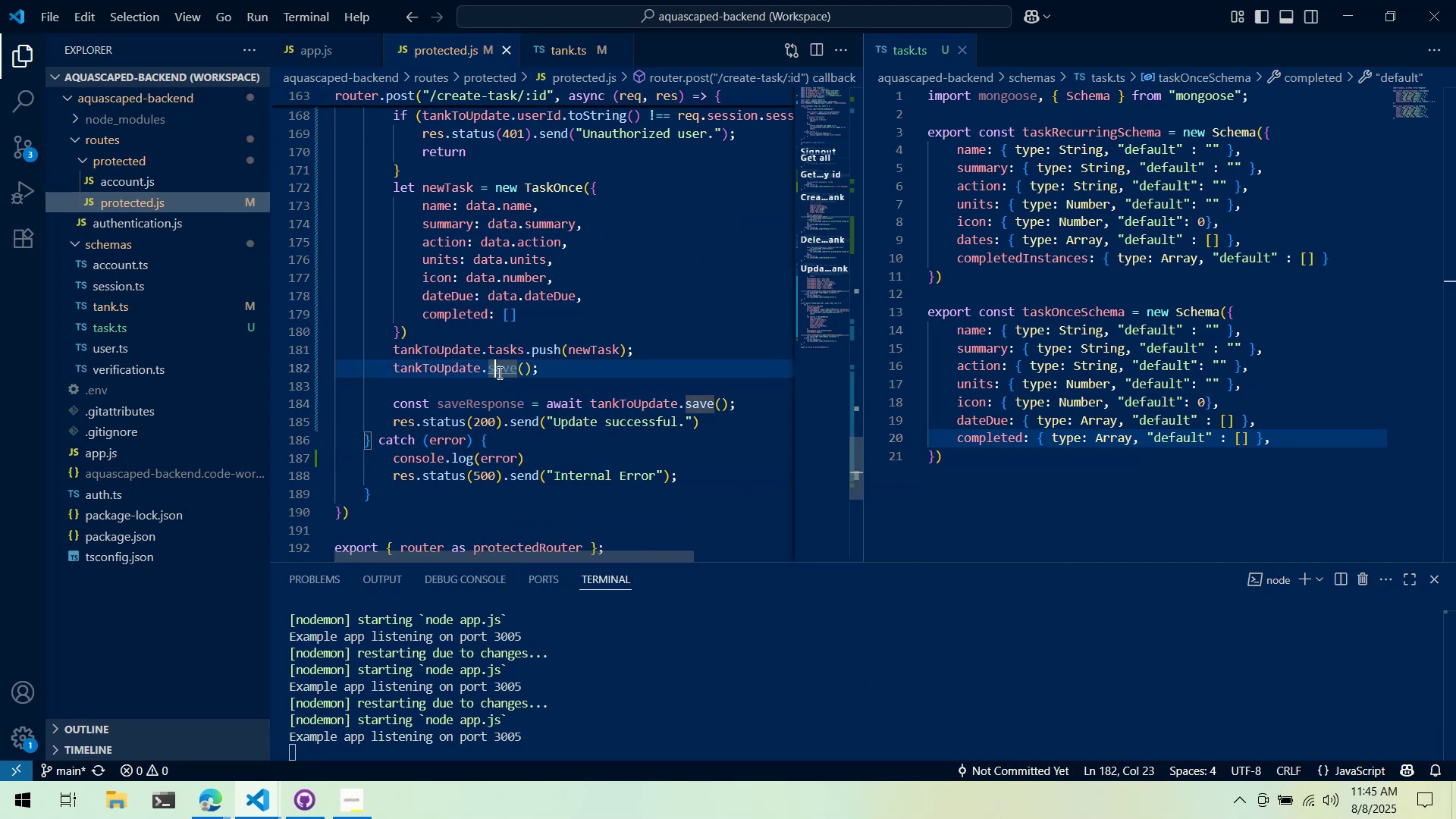 
key(Control+X)
 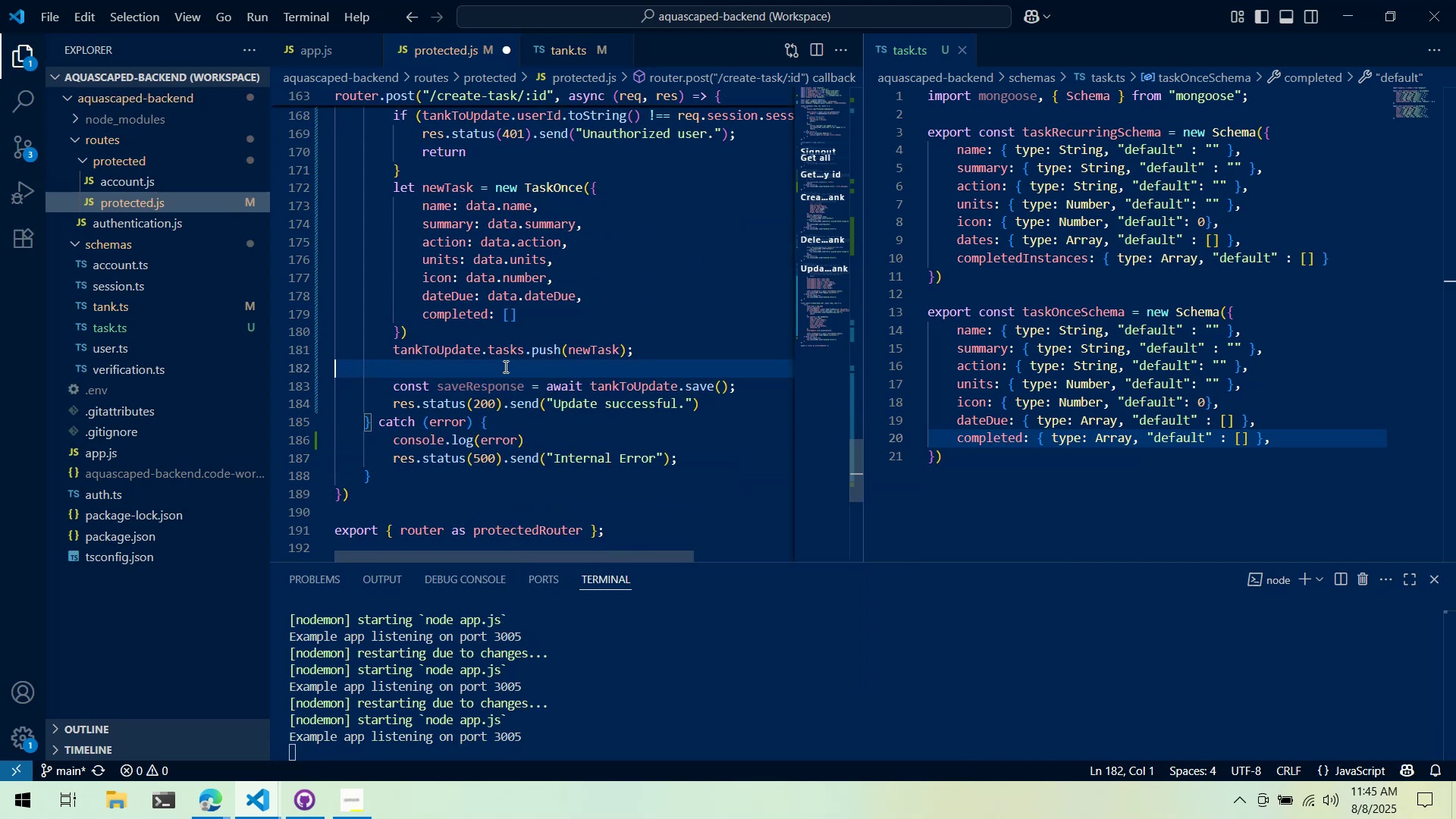 
left_click_drag(start_coordinate=[504, 366], to_coordinate=[501, 360])
 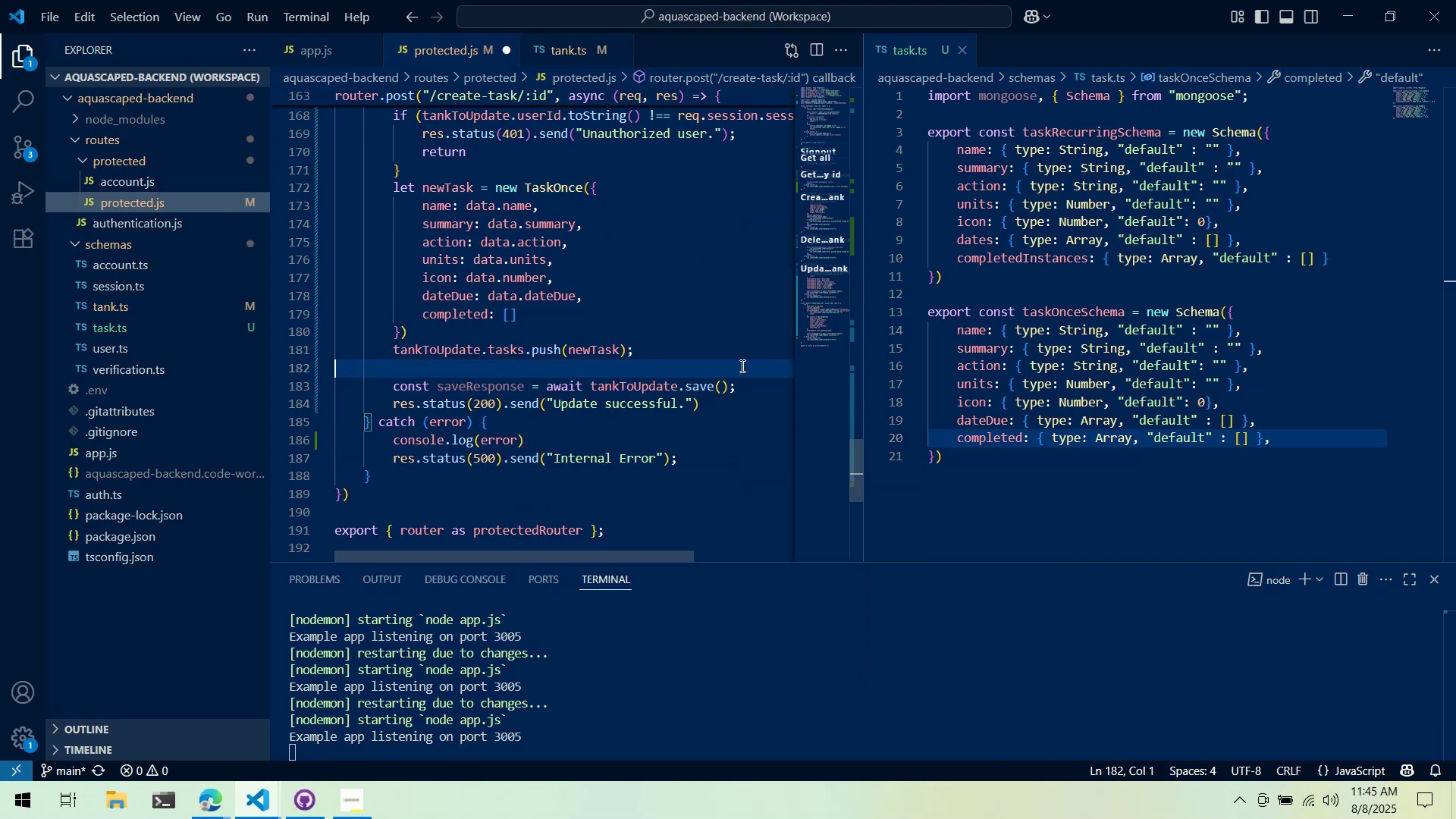 
key(Control+X)
 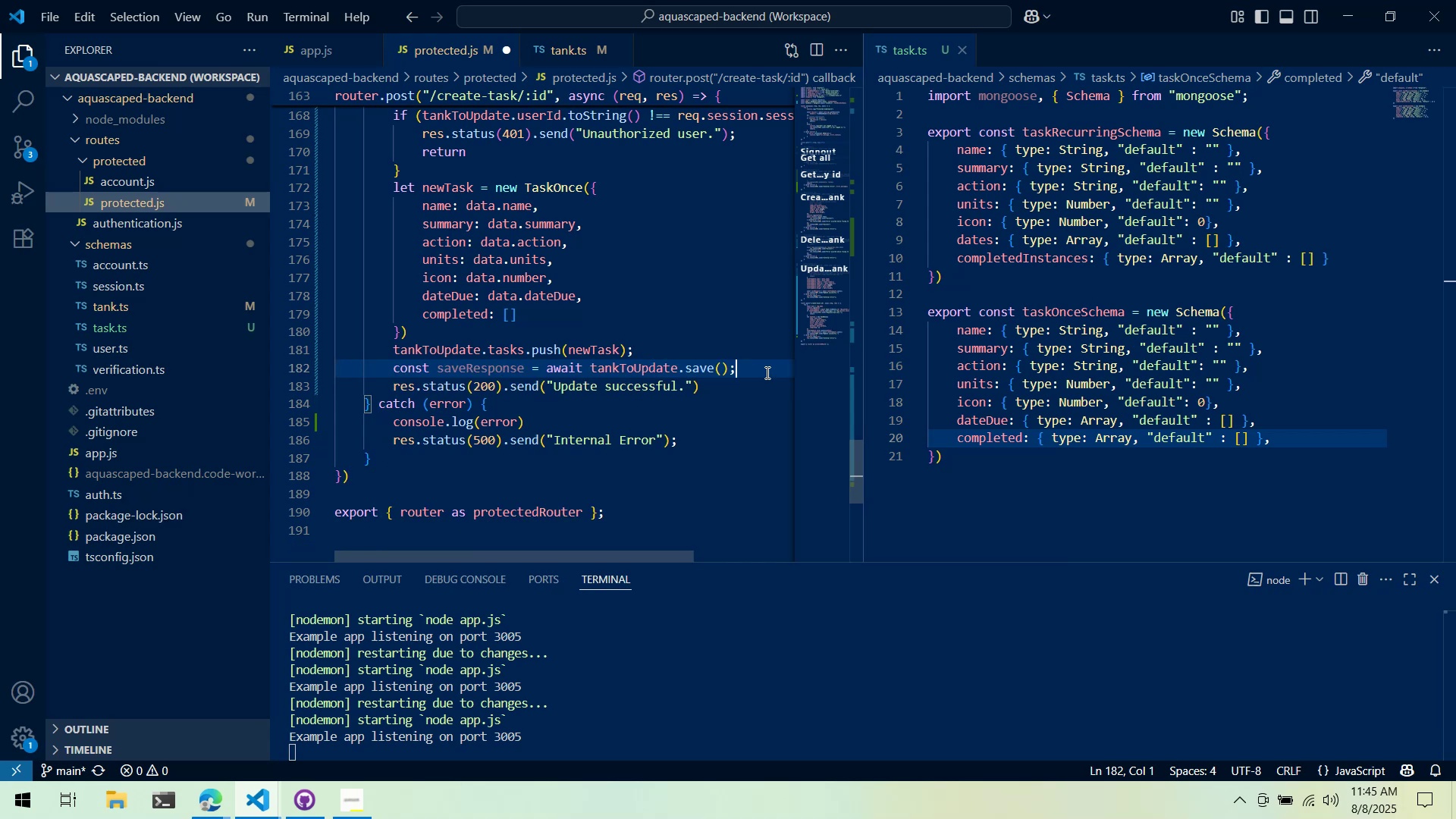 
left_click([766, 372])
 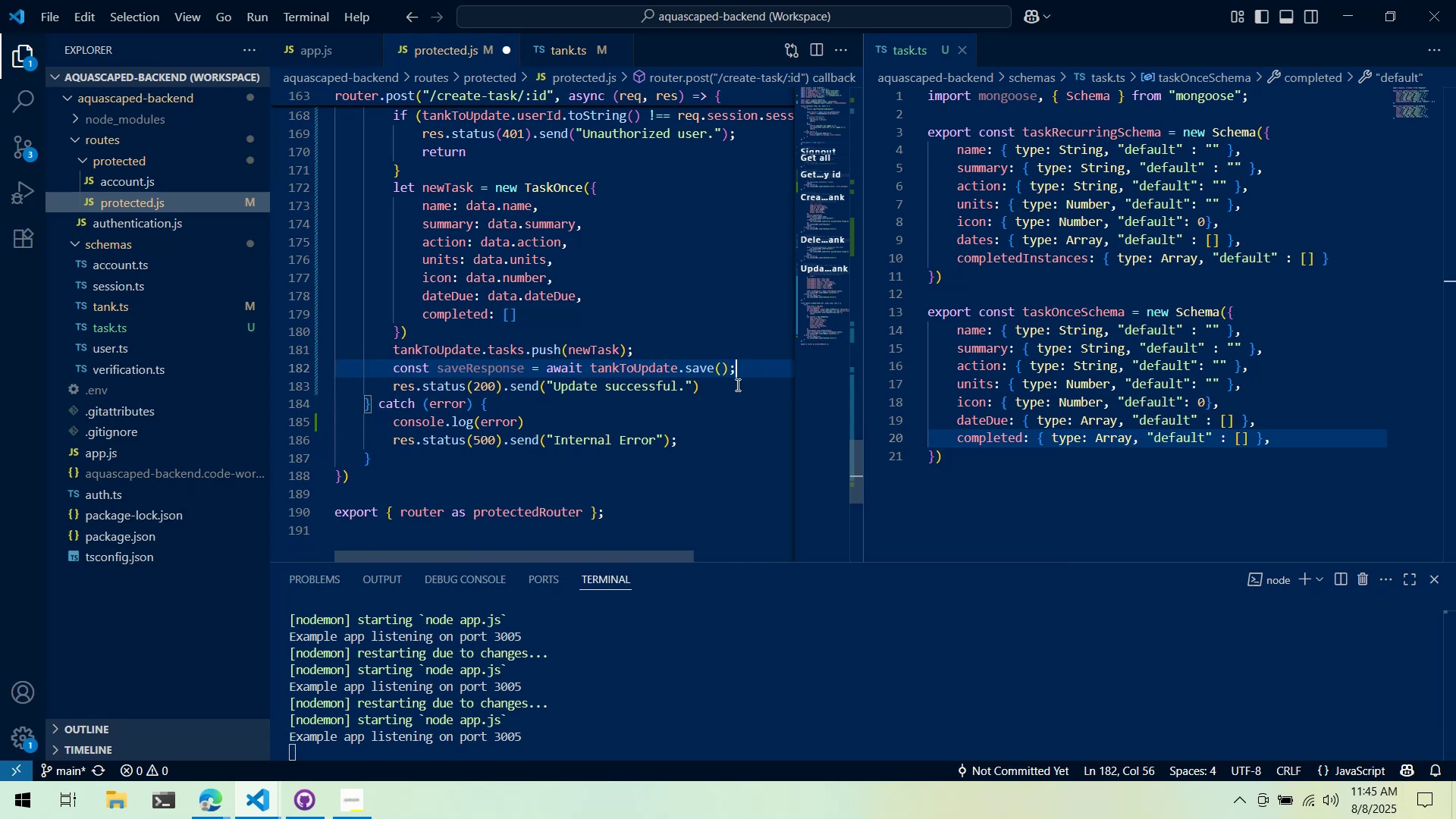 
scroll: coordinate [734, 379], scroll_direction: up, amount: 3.0
 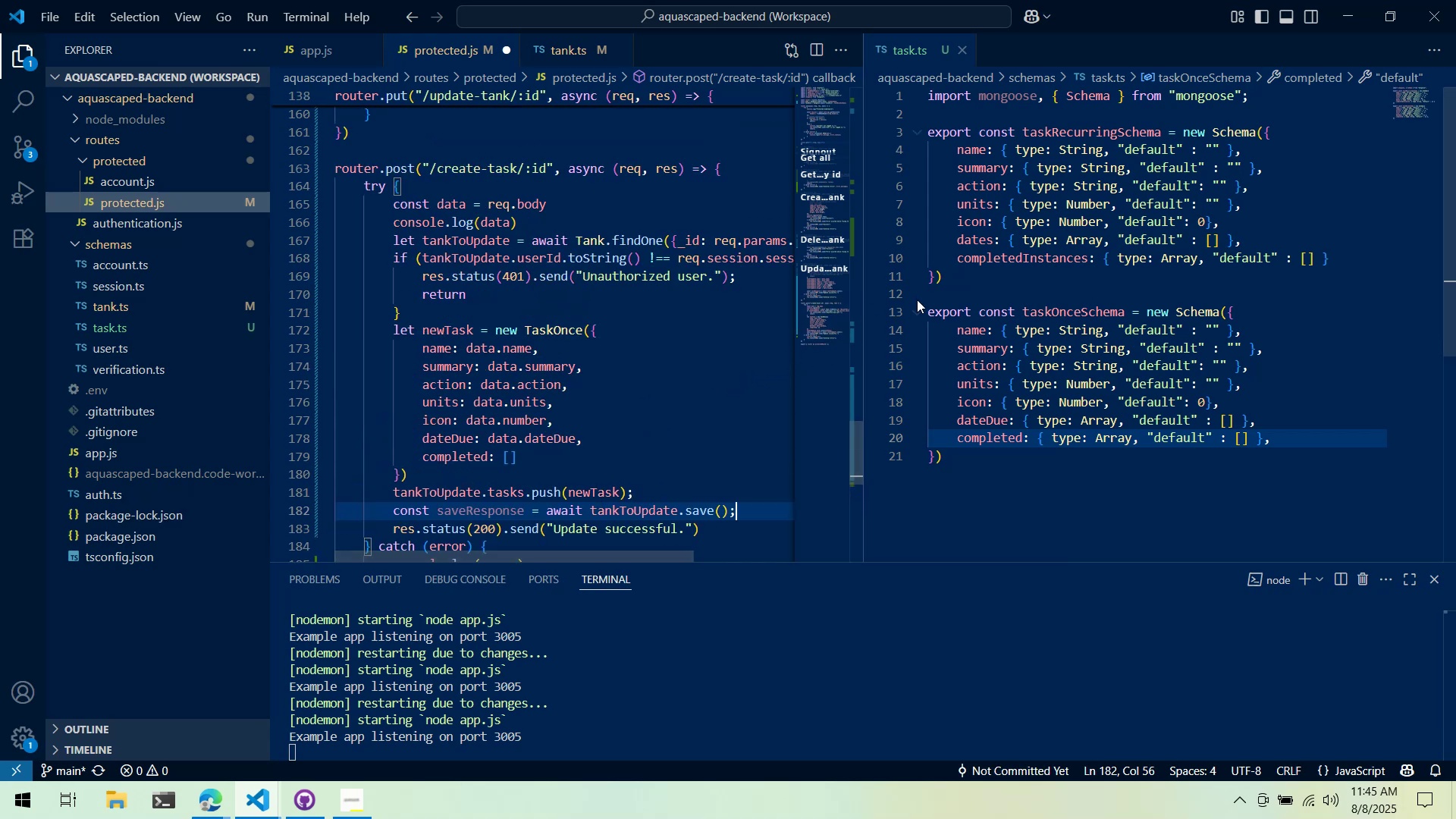 
left_click_drag(start_coordinate=[908, 49], to_coordinate=[625, 61])
 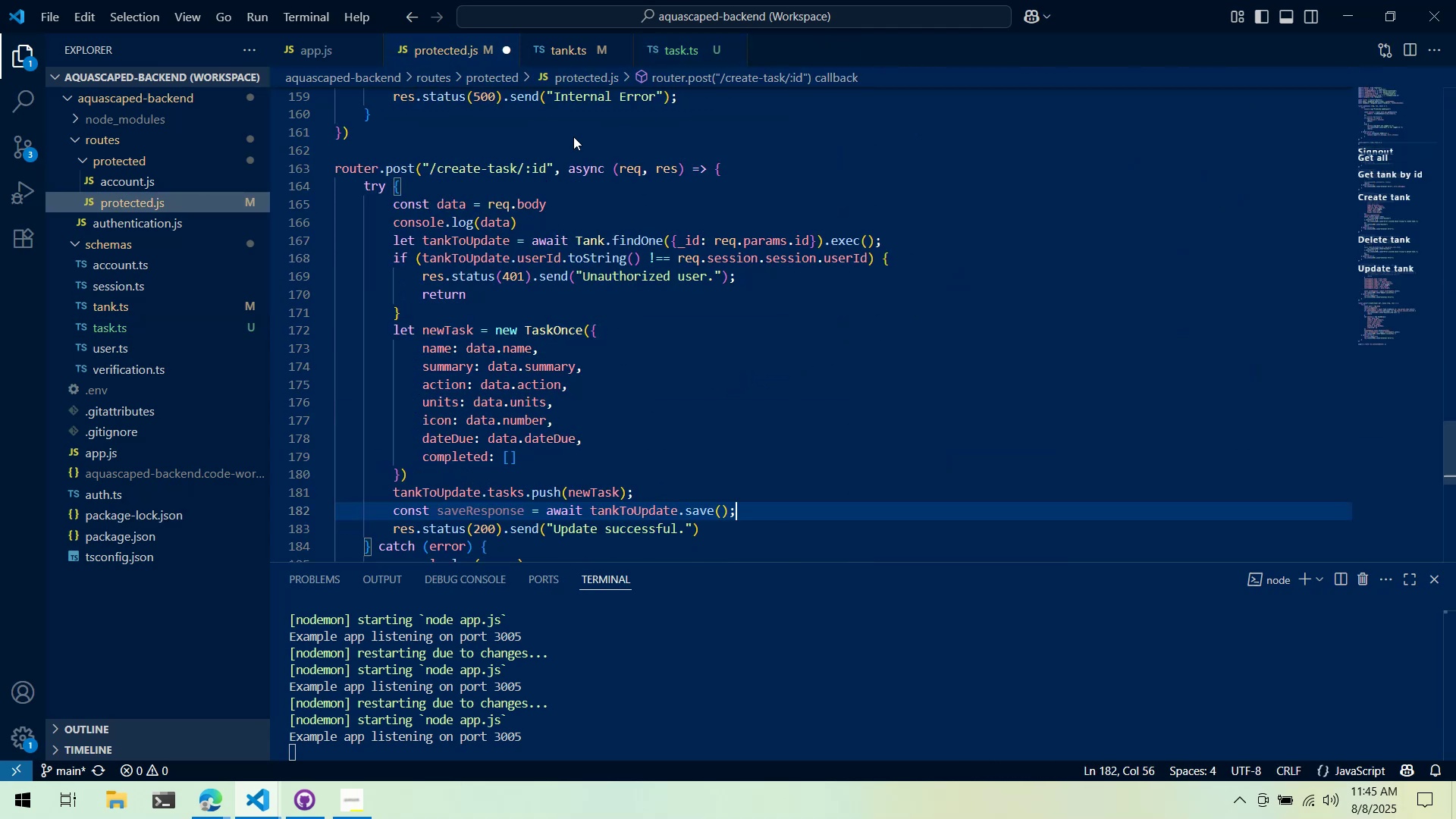 
double_click([678, 194])
 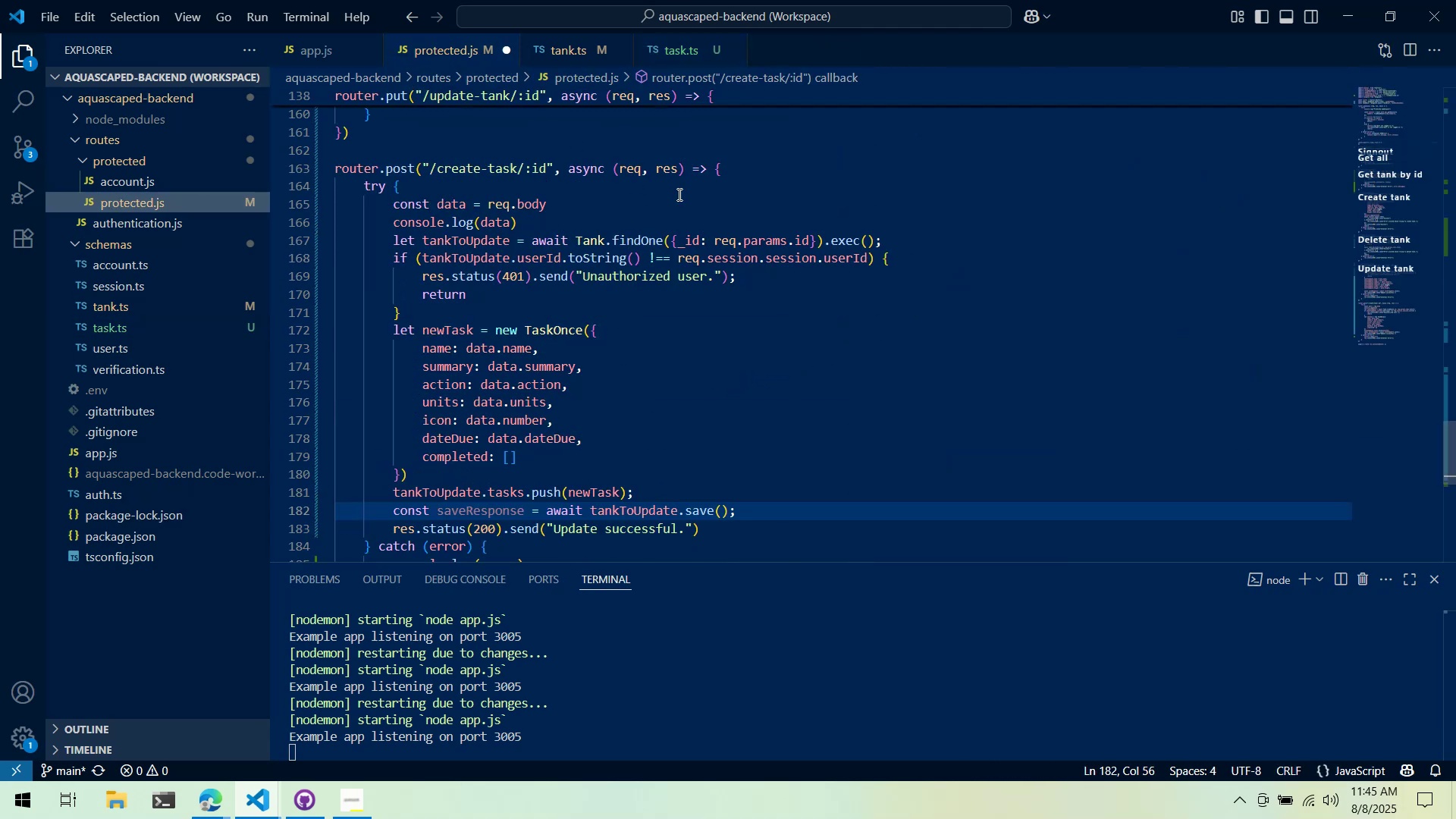 
key(Control+ControlLeft)
 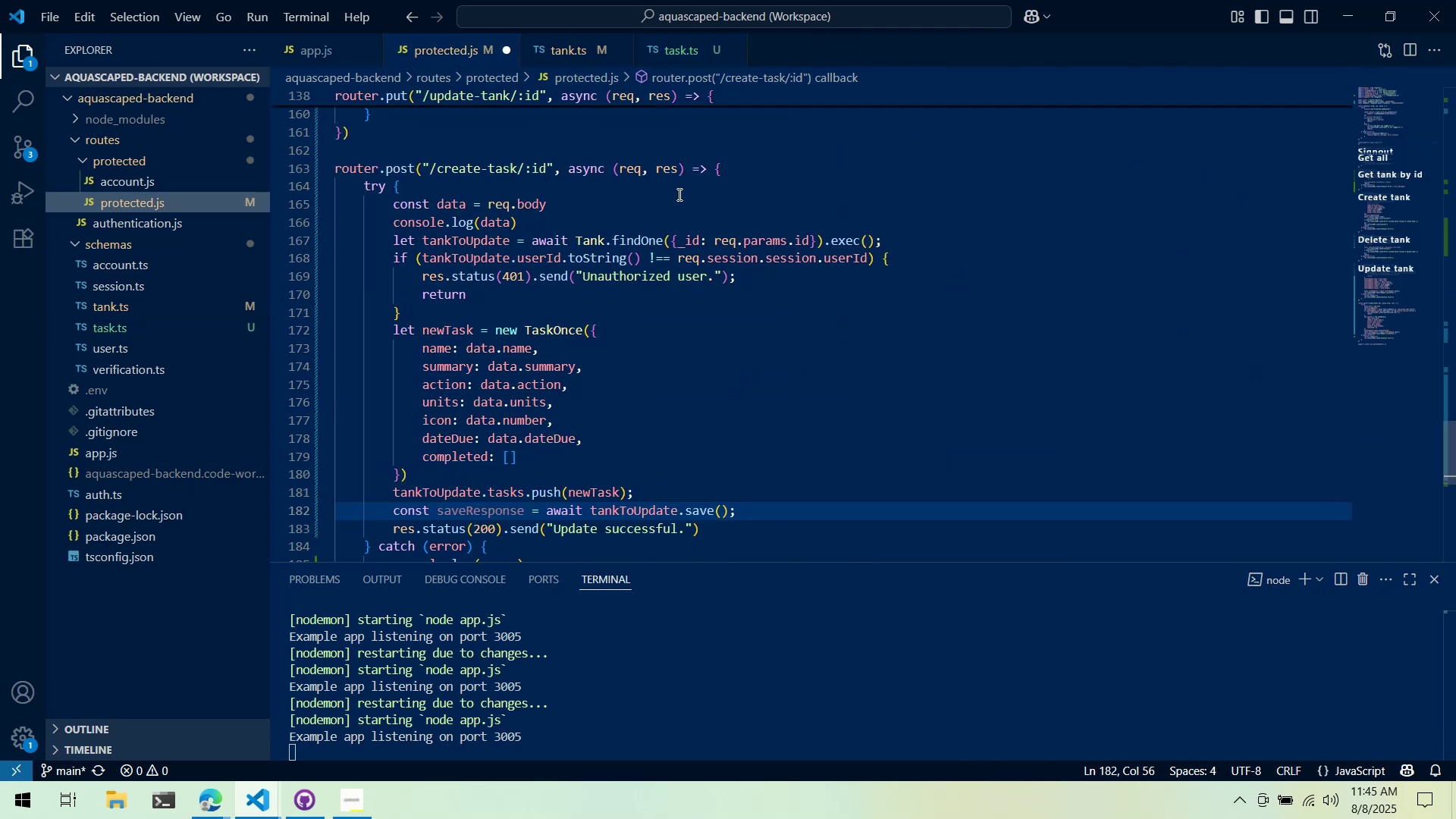 
key(Control+S)
 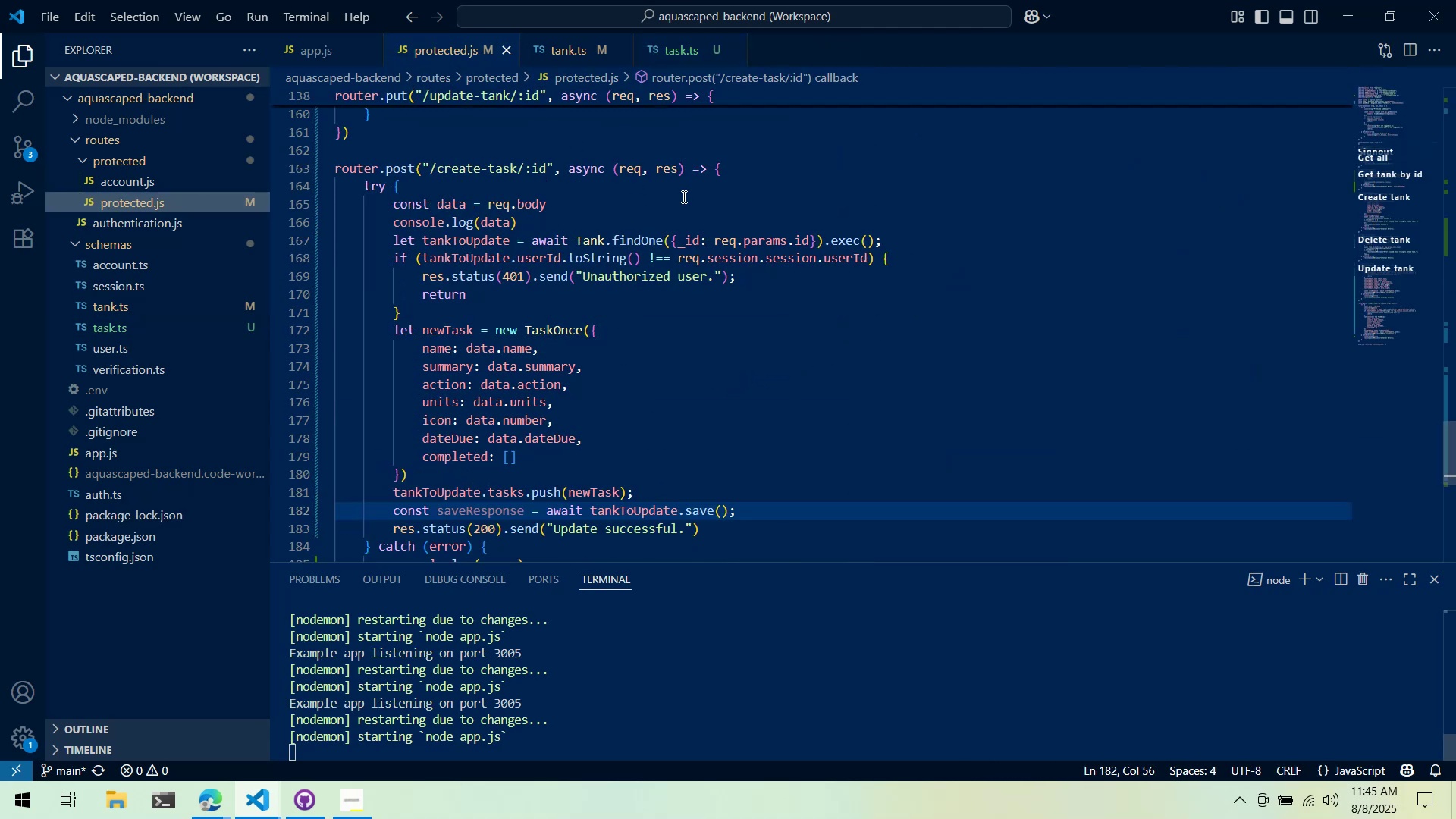 
scroll: coordinate [690, 206], scroll_direction: down, amount: 4.0
 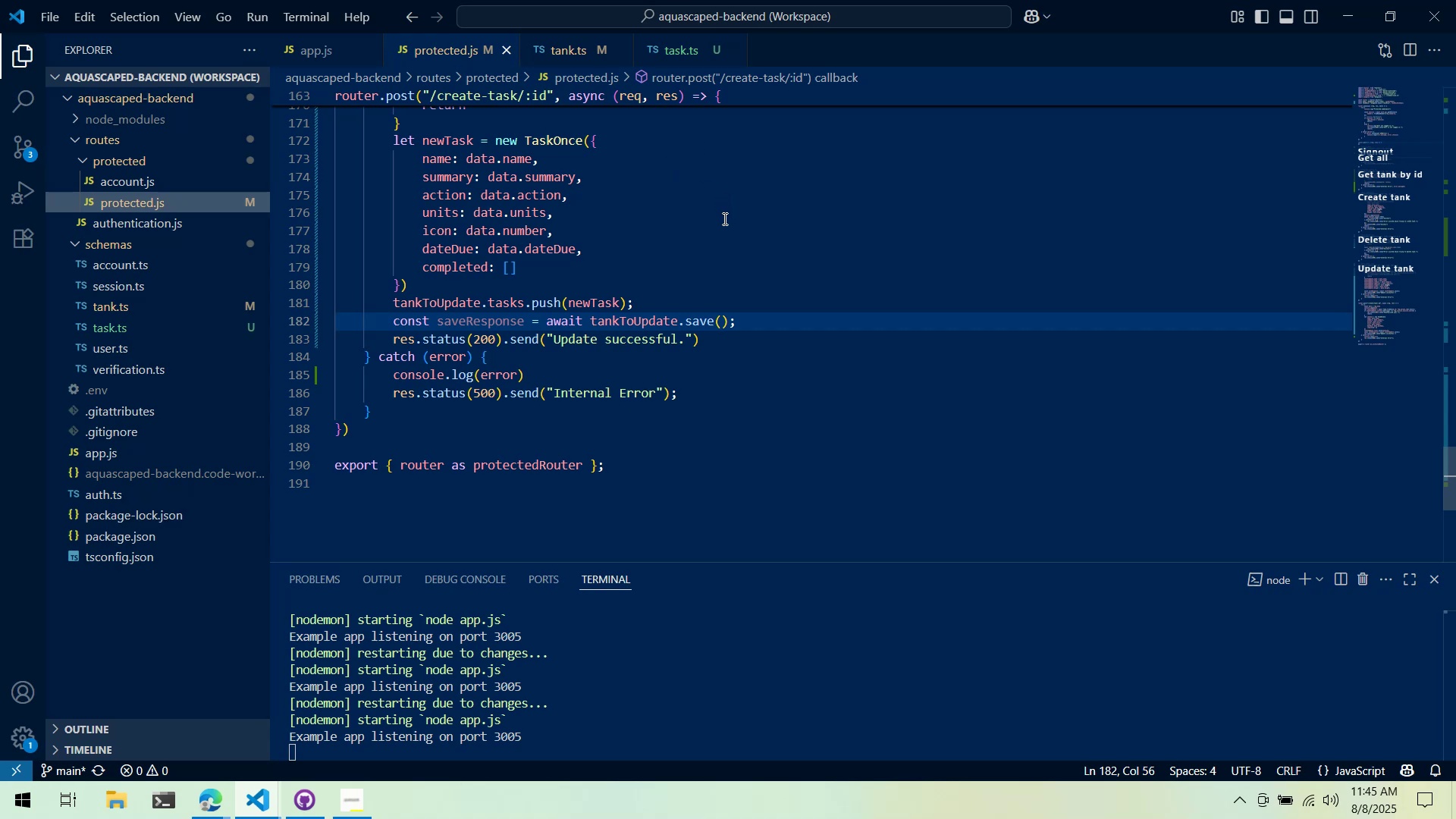 
wait(31.64)
 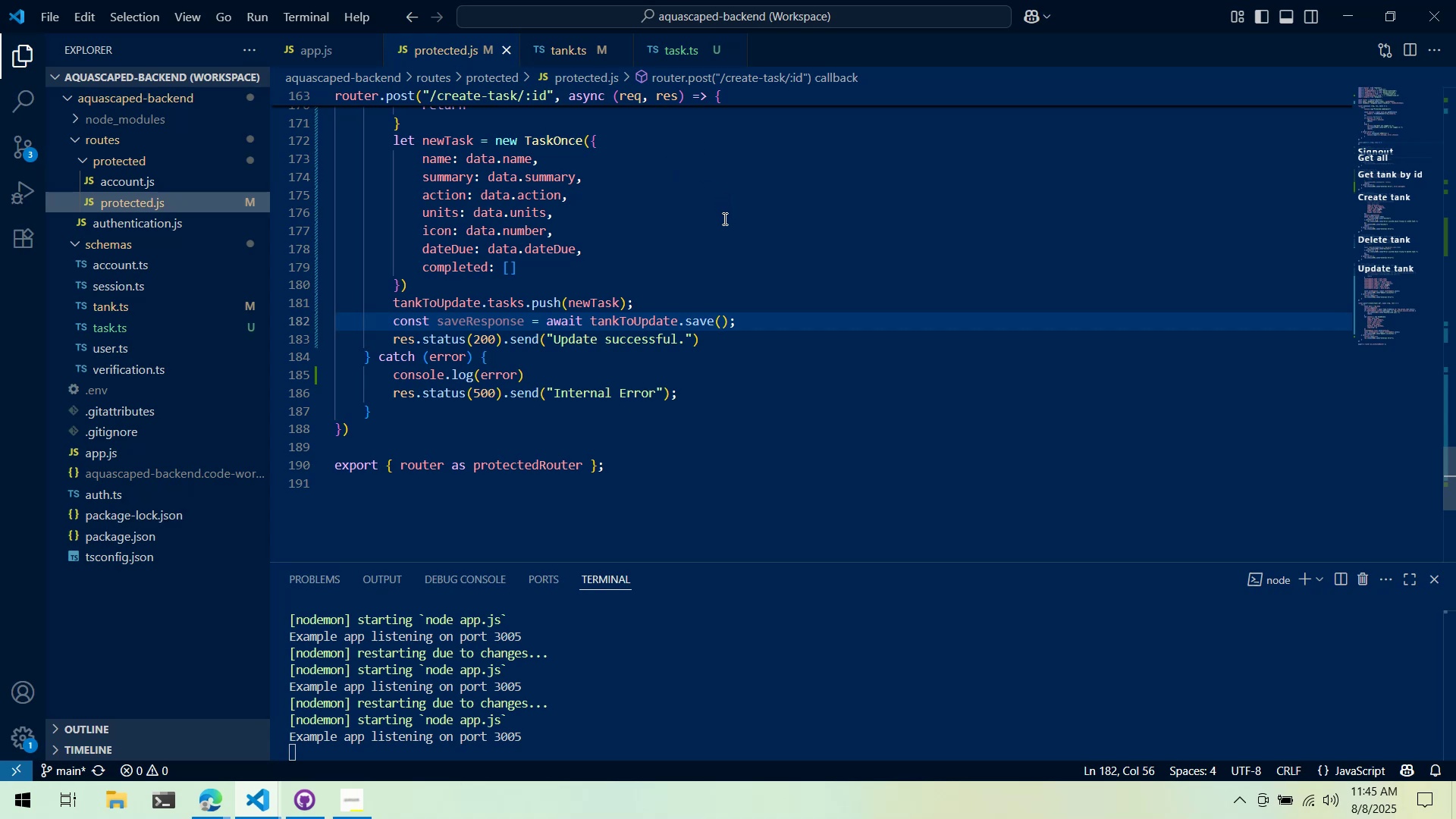 
scroll: coordinate [765, 287], scroll_direction: up, amount: 2.0
 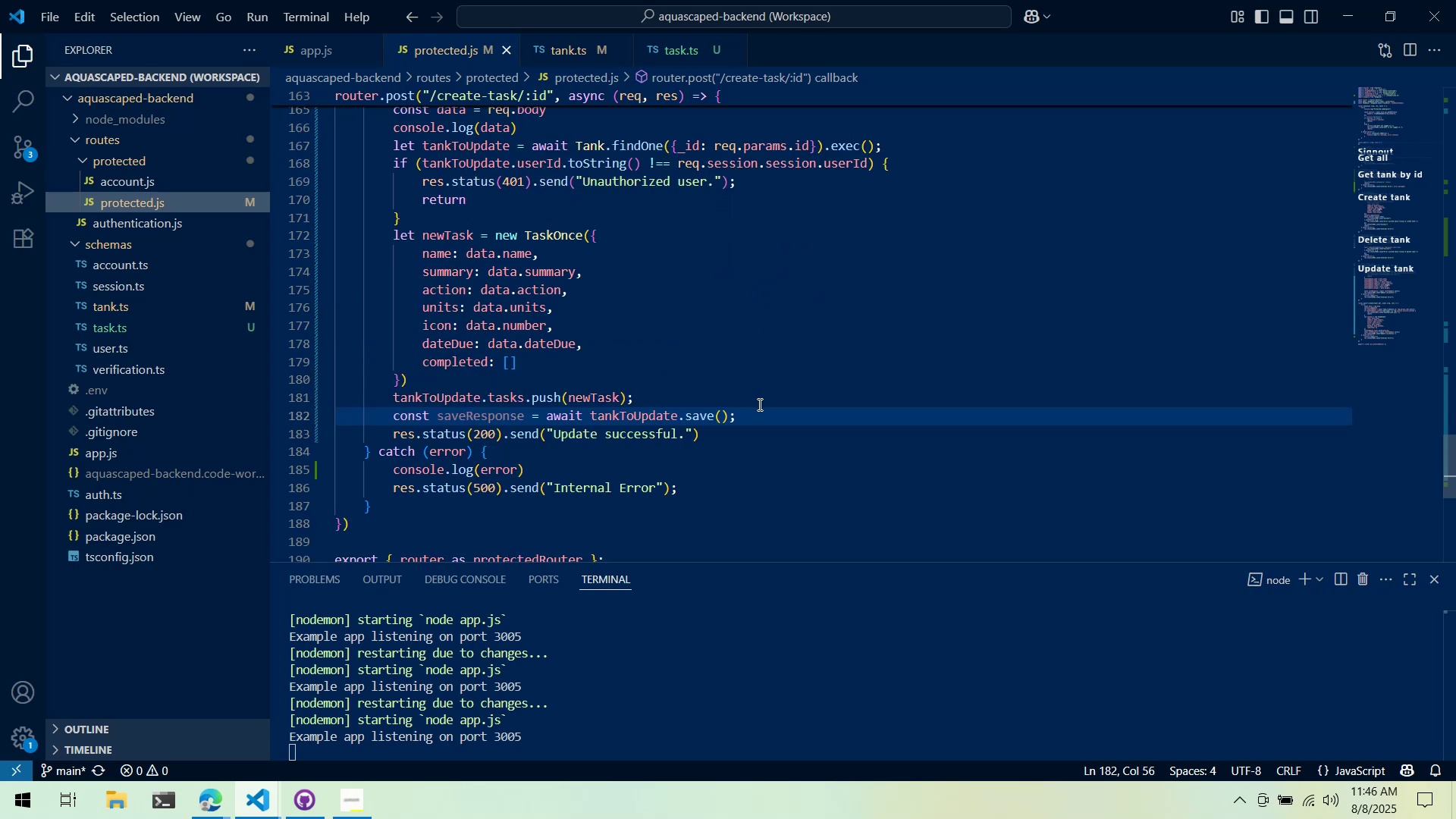 
left_click([752, 419])
 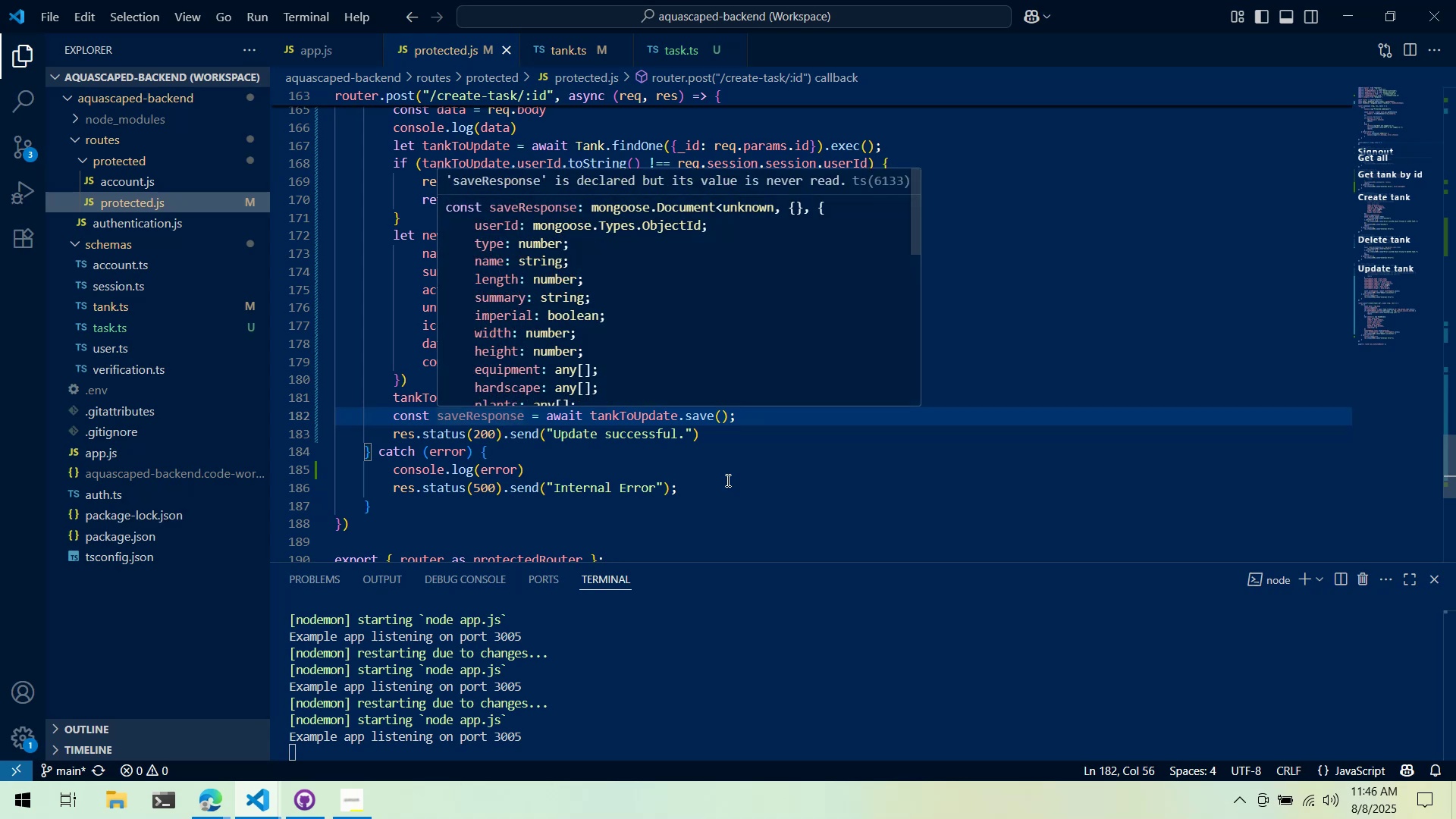 
double_click([821, 377])
 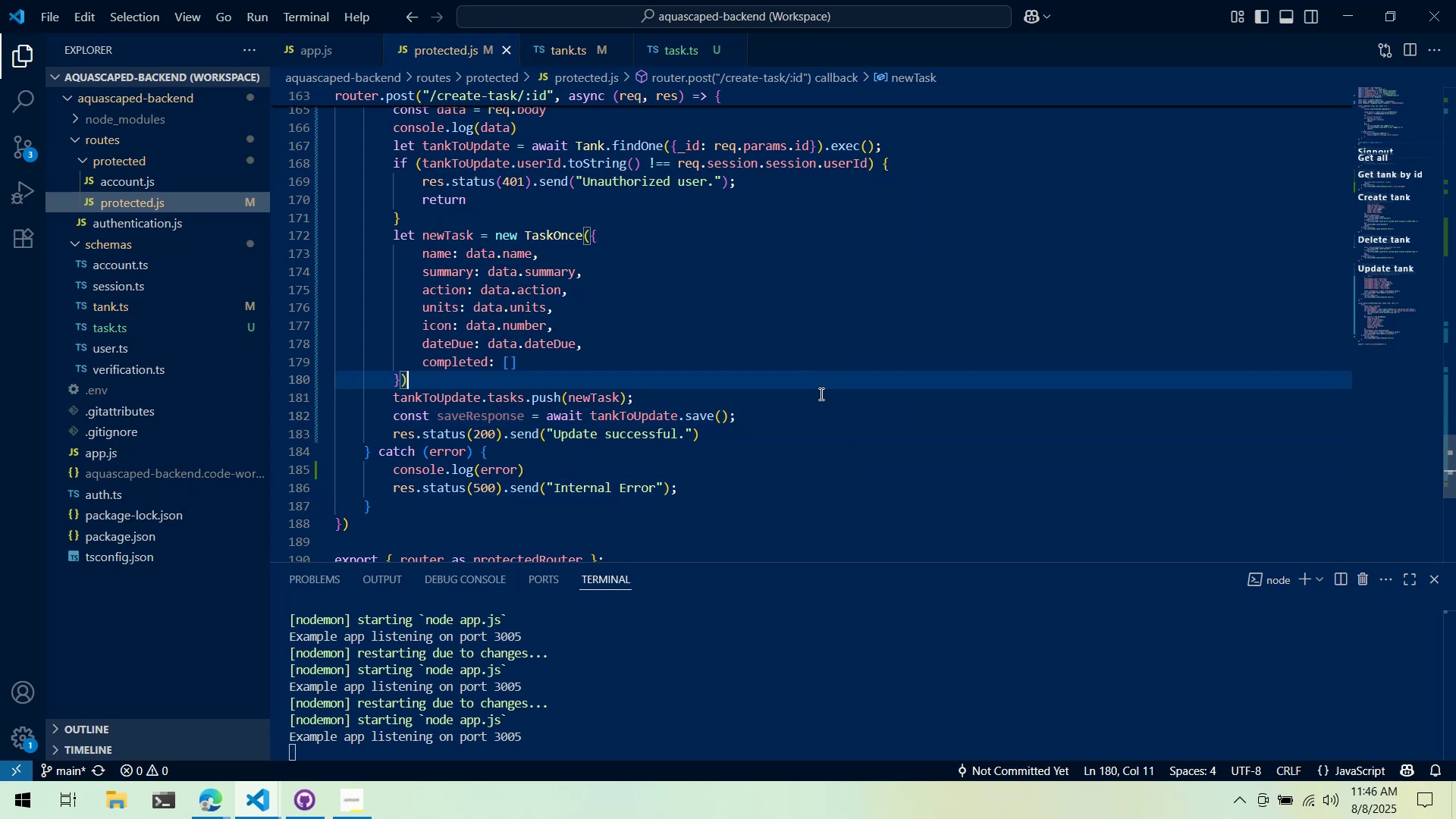 
triple_click([821, 399])
 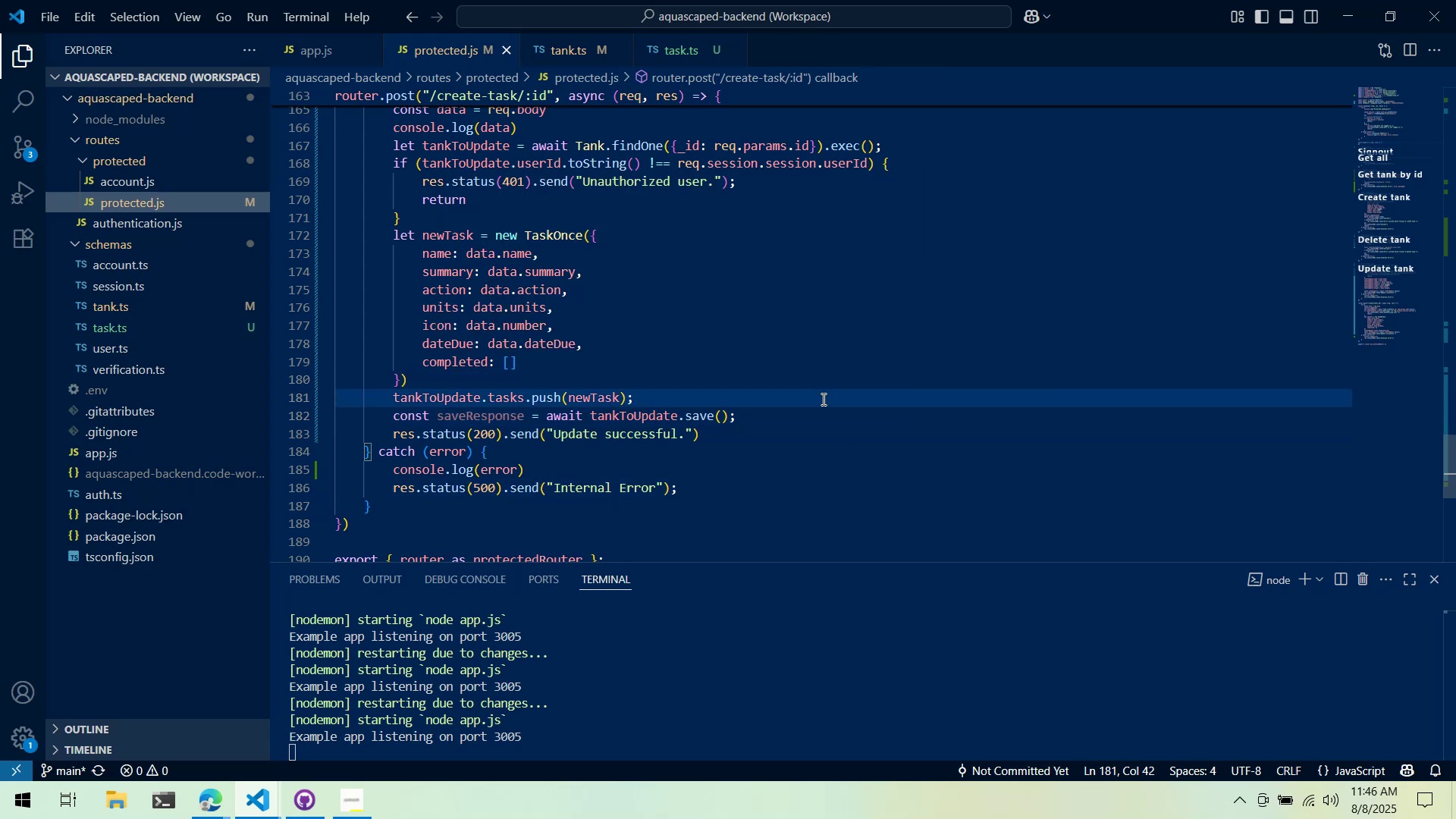 
key(Enter)
 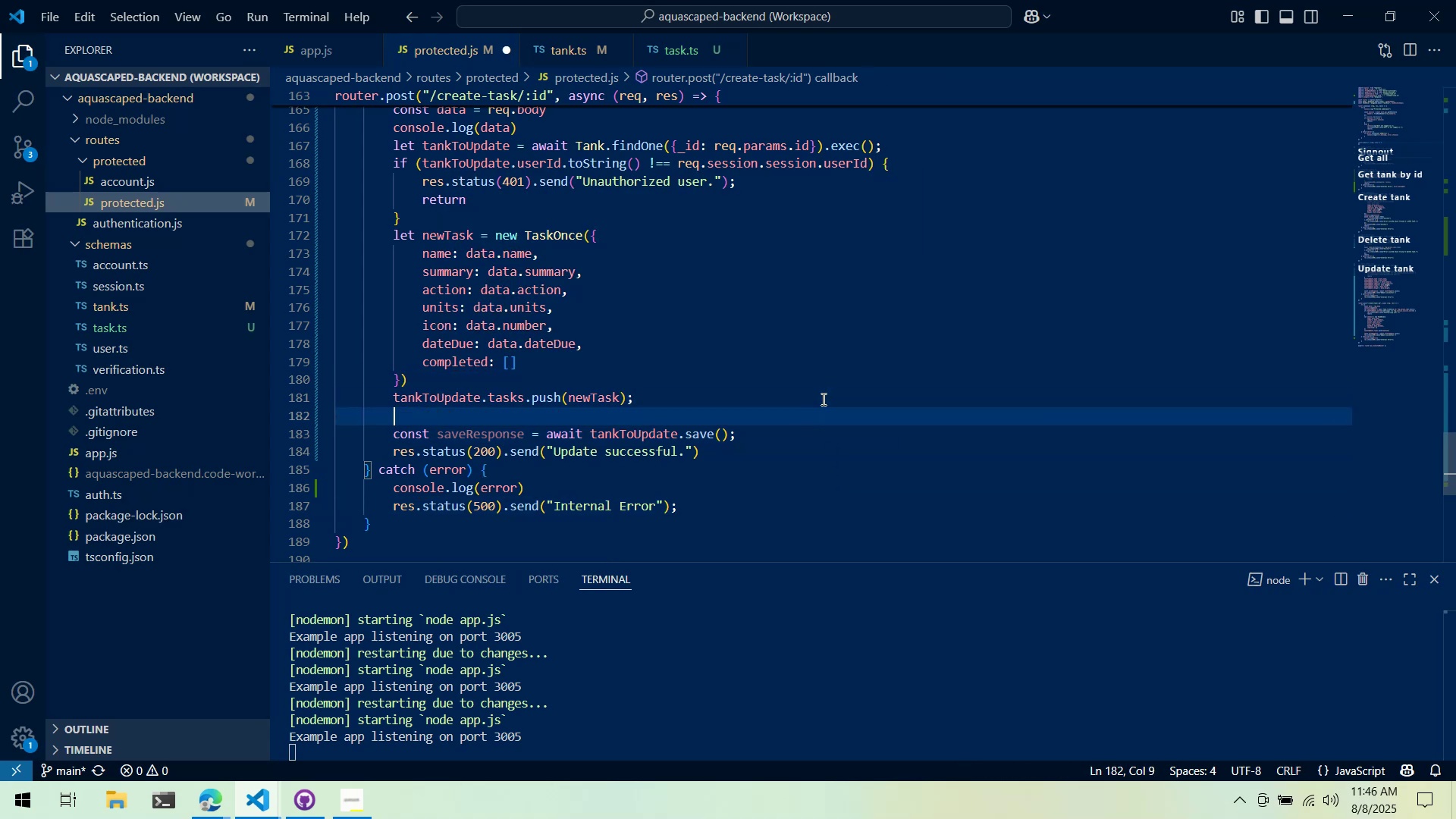 
type(try {)
 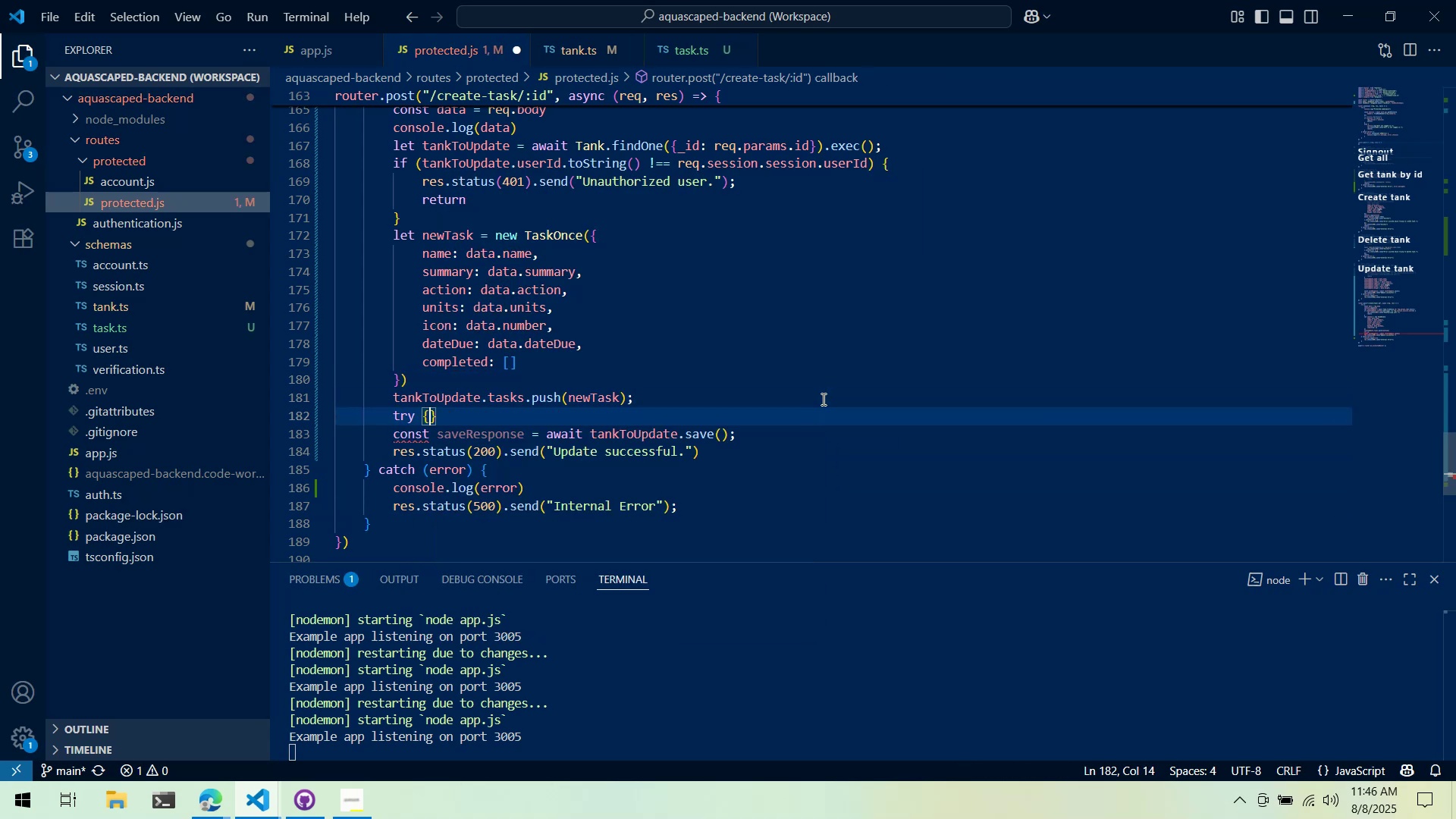 
key(Enter)
 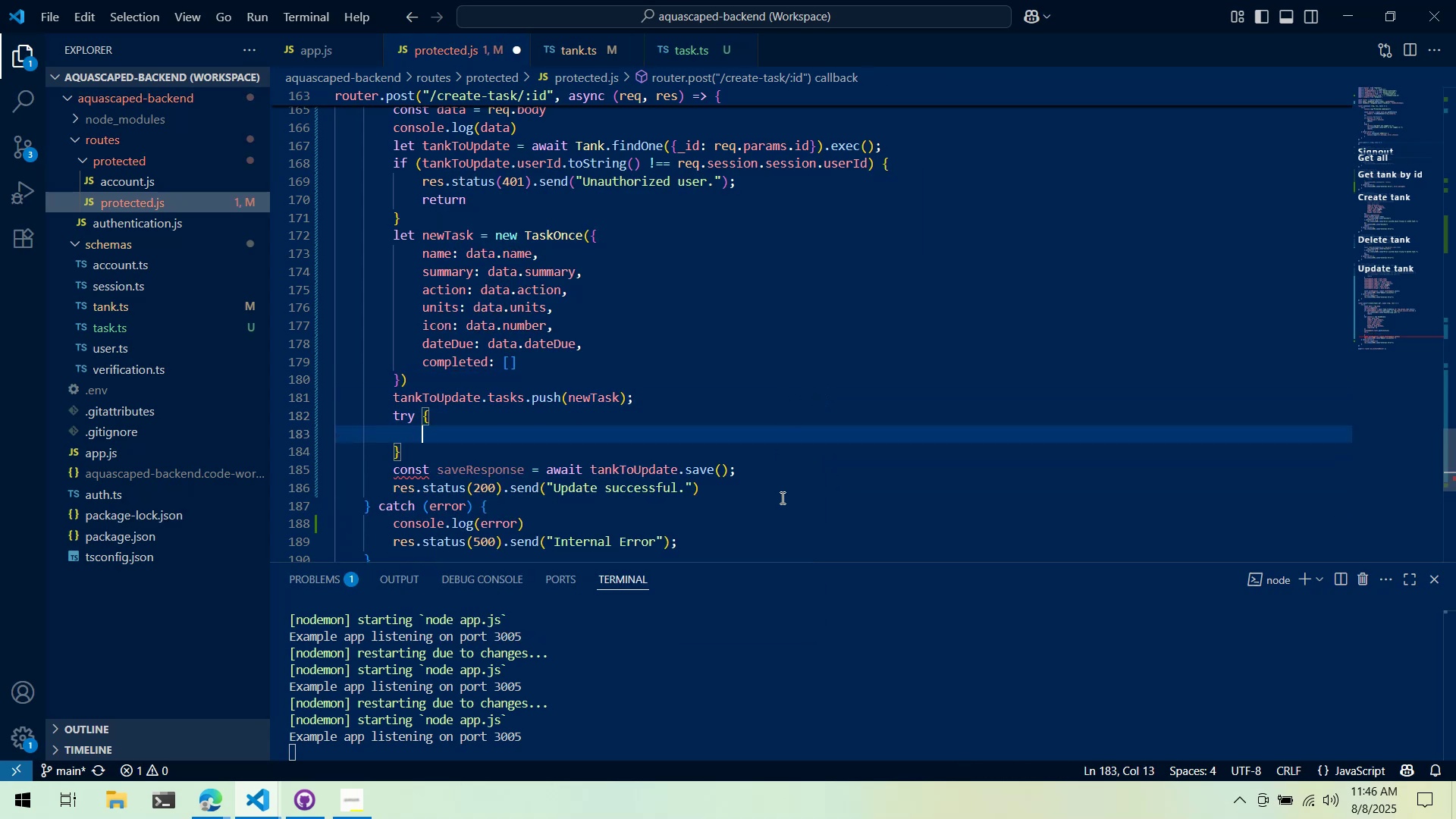 
left_click_drag(start_coordinate=[774, 498], to_coordinate=[769, 495])
 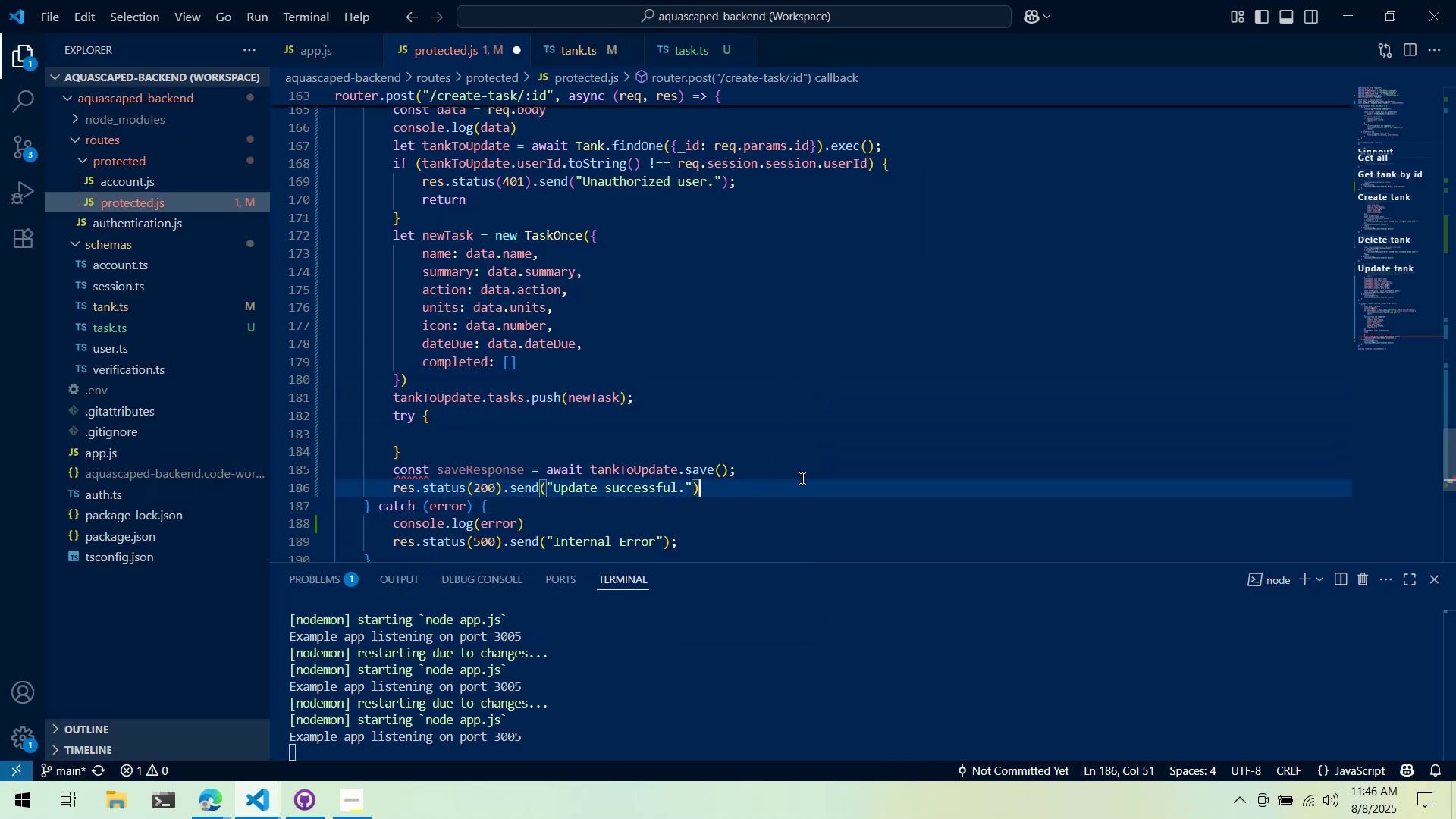 
left_click_drag(start_coordinate=[801, 479], to_coordinate=[307, 474])
 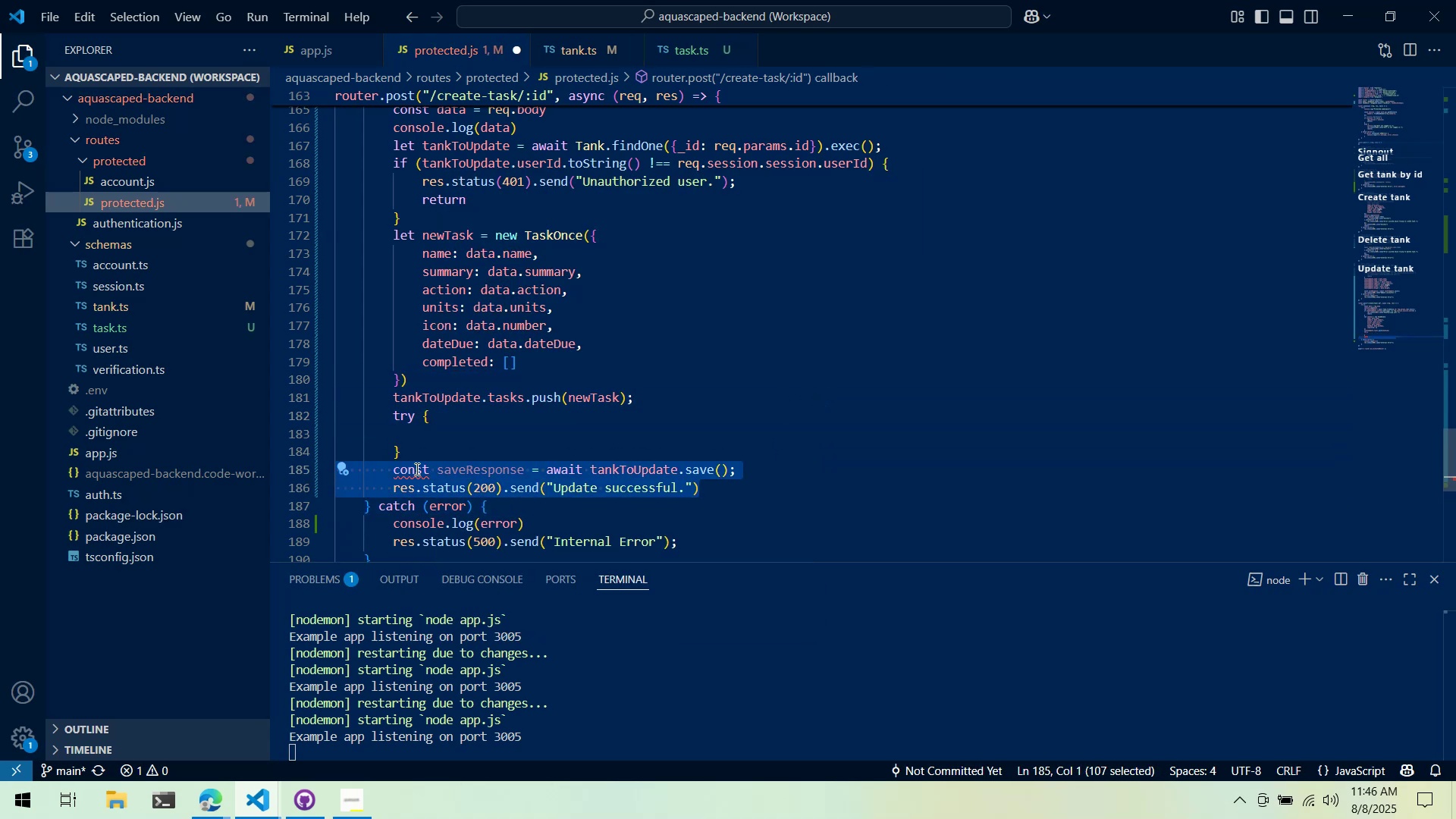 
left_click_drag(start_coordinate=[447, 469], to_coordinate=[274, 439])
 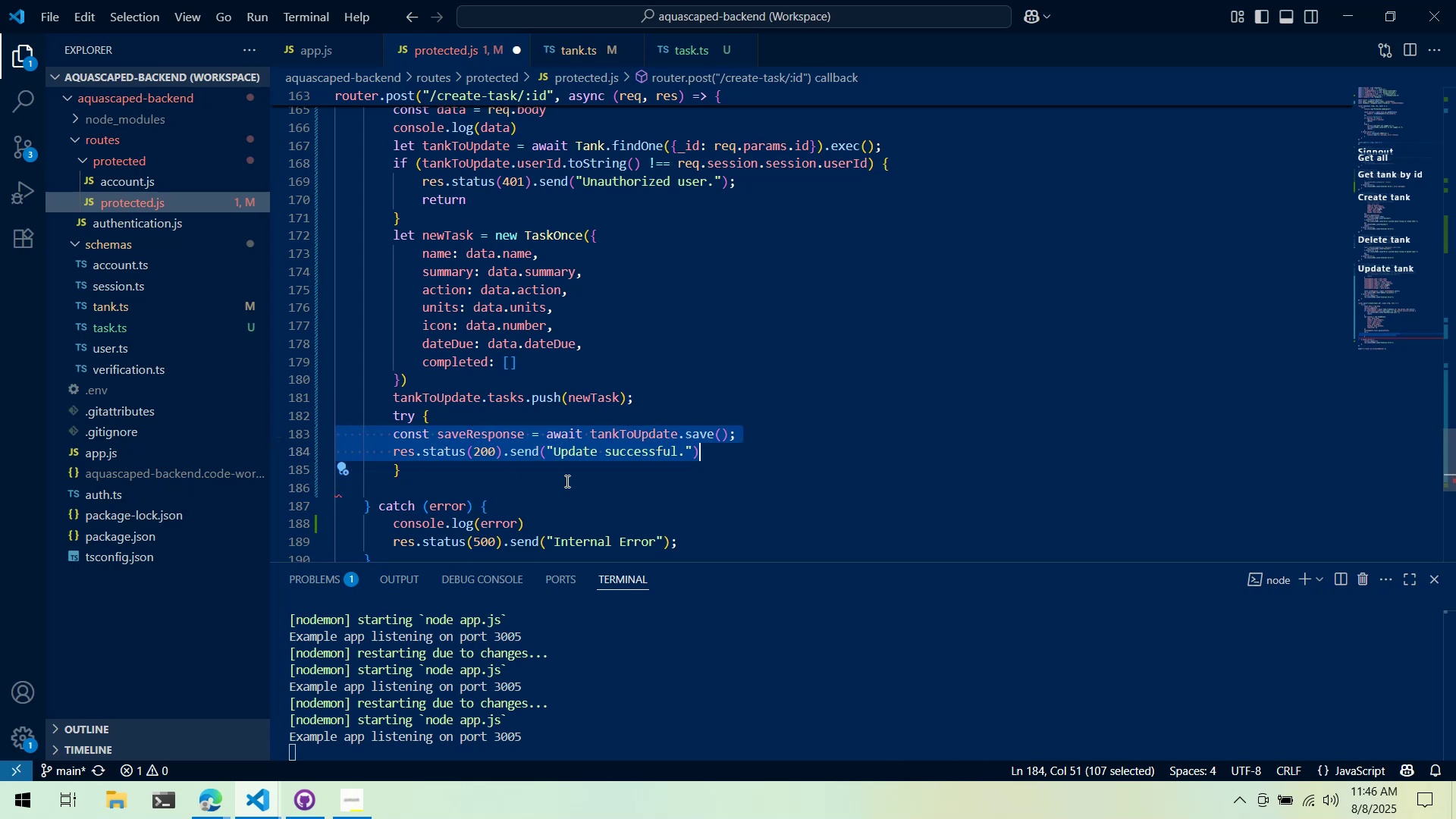 
key(Tab)
 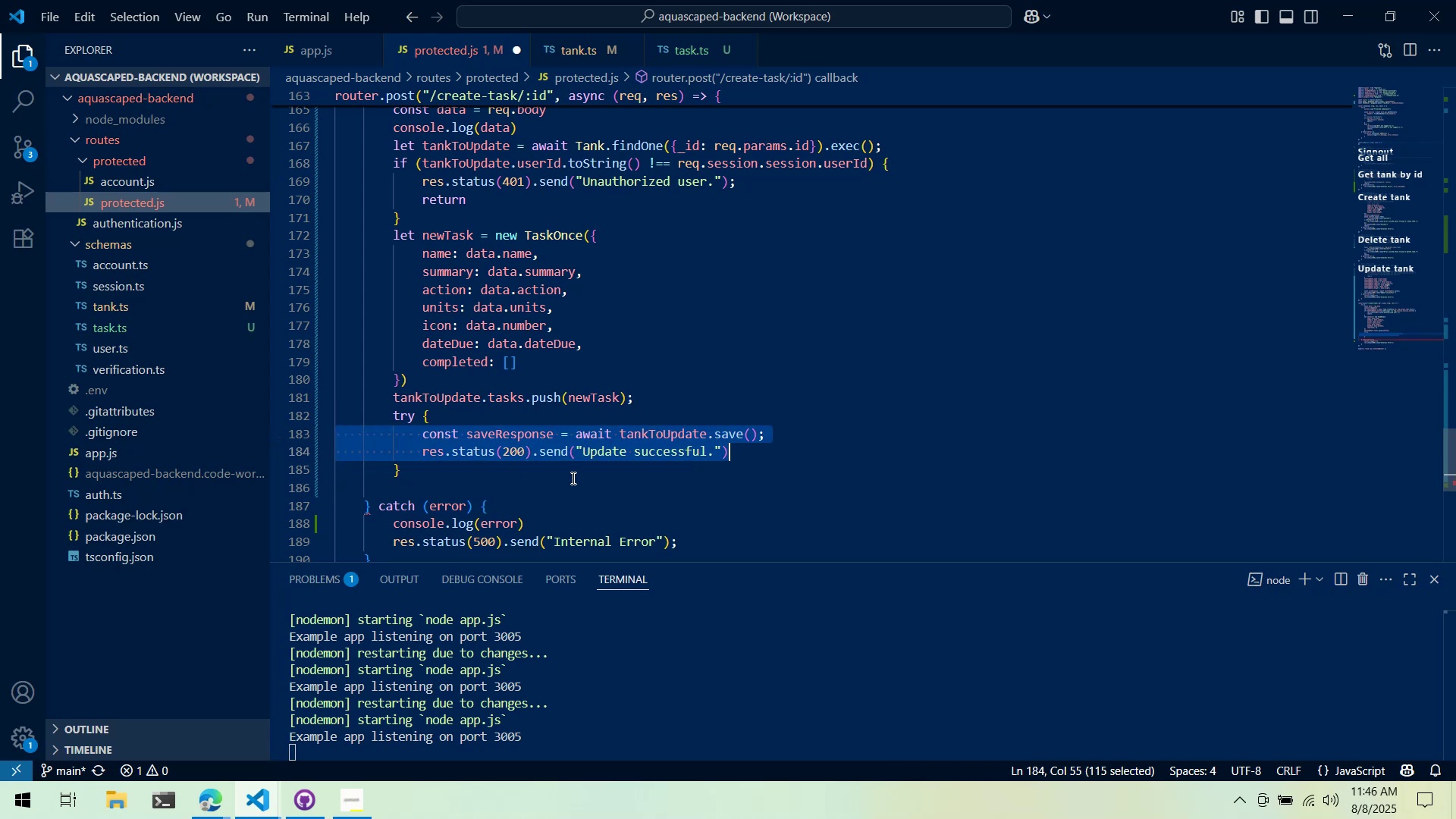 
left_click([572, 478])
 